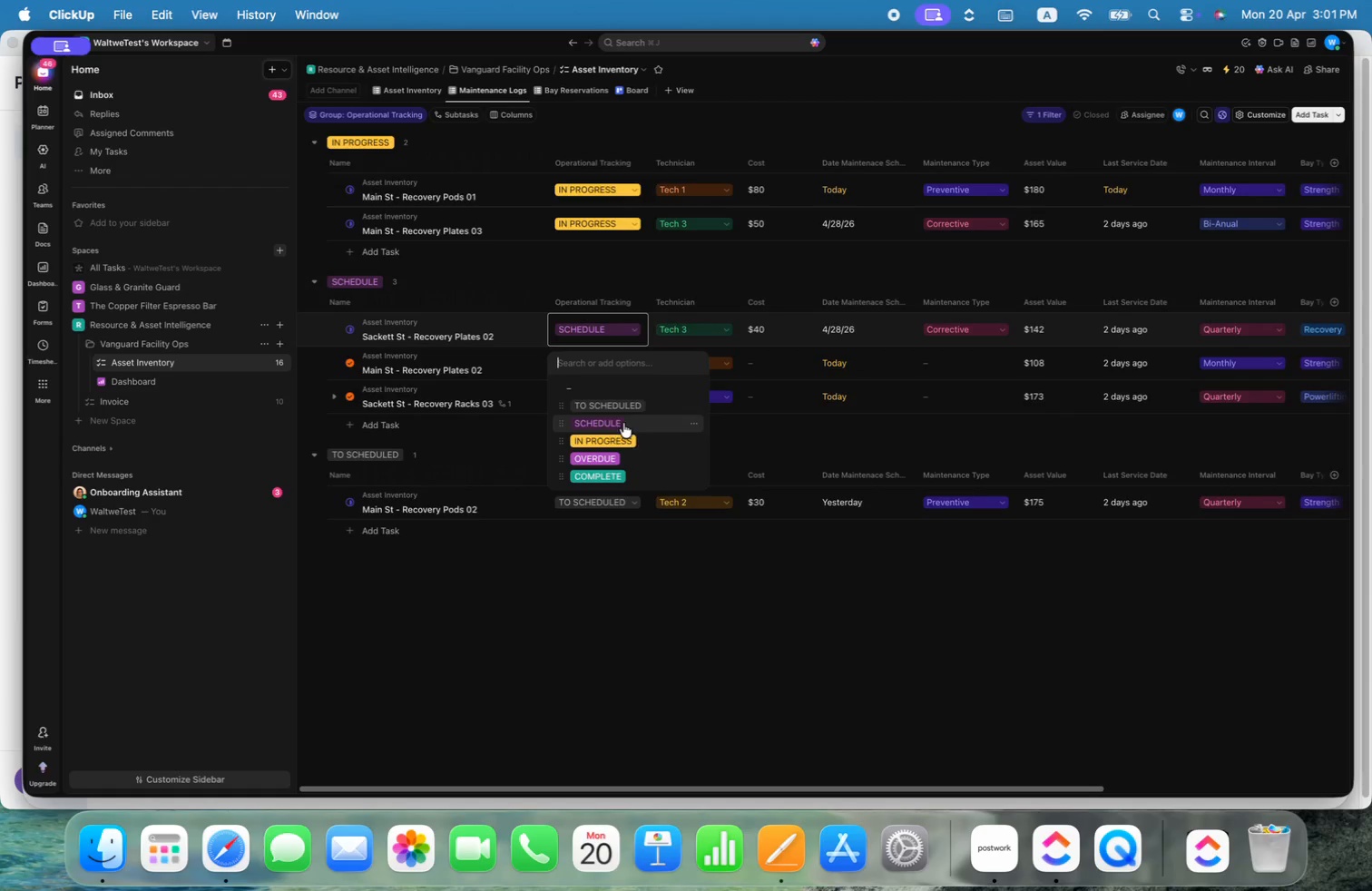 
left_click([621, 439])
 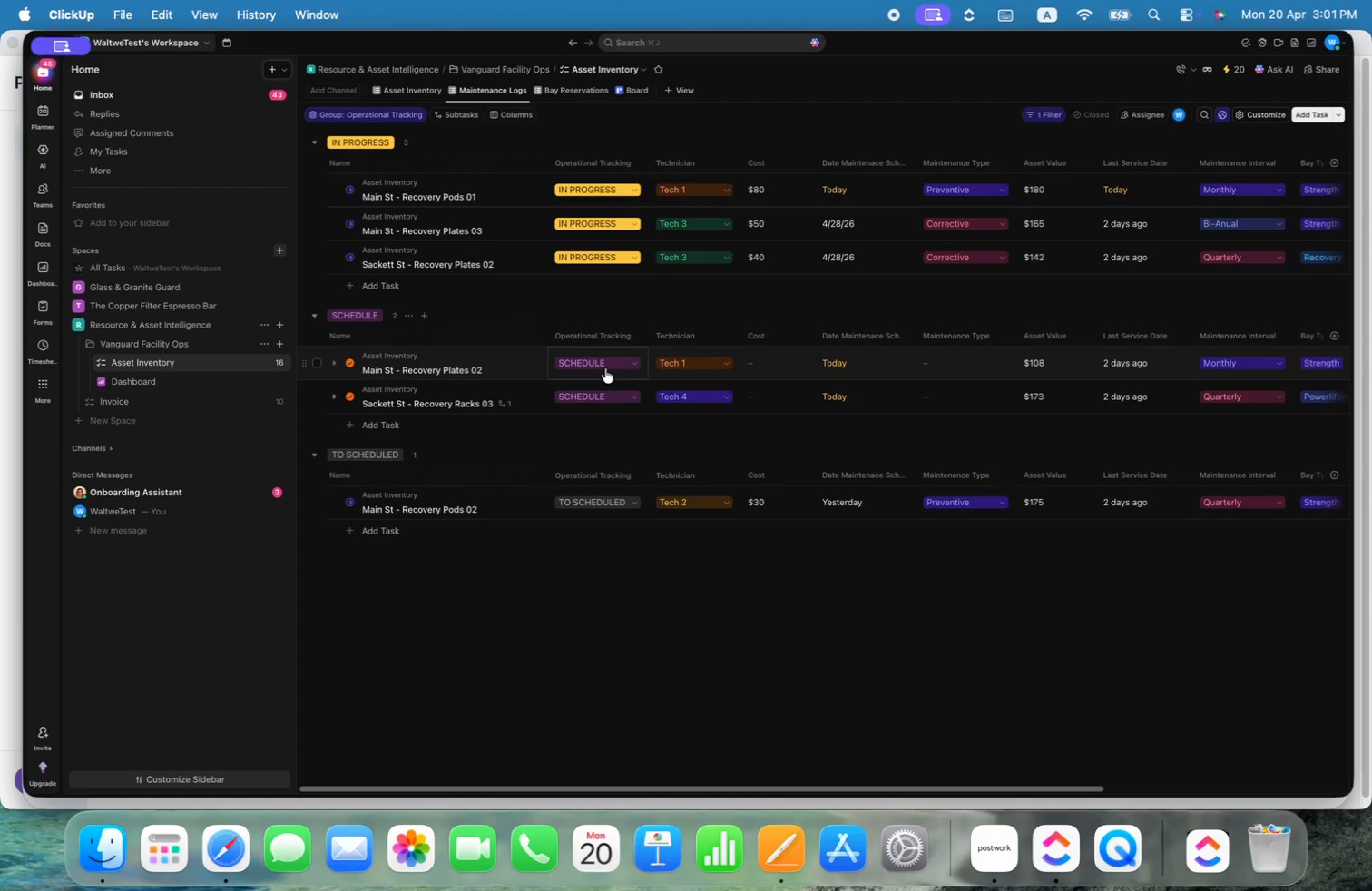 
left_click([603, 366])
 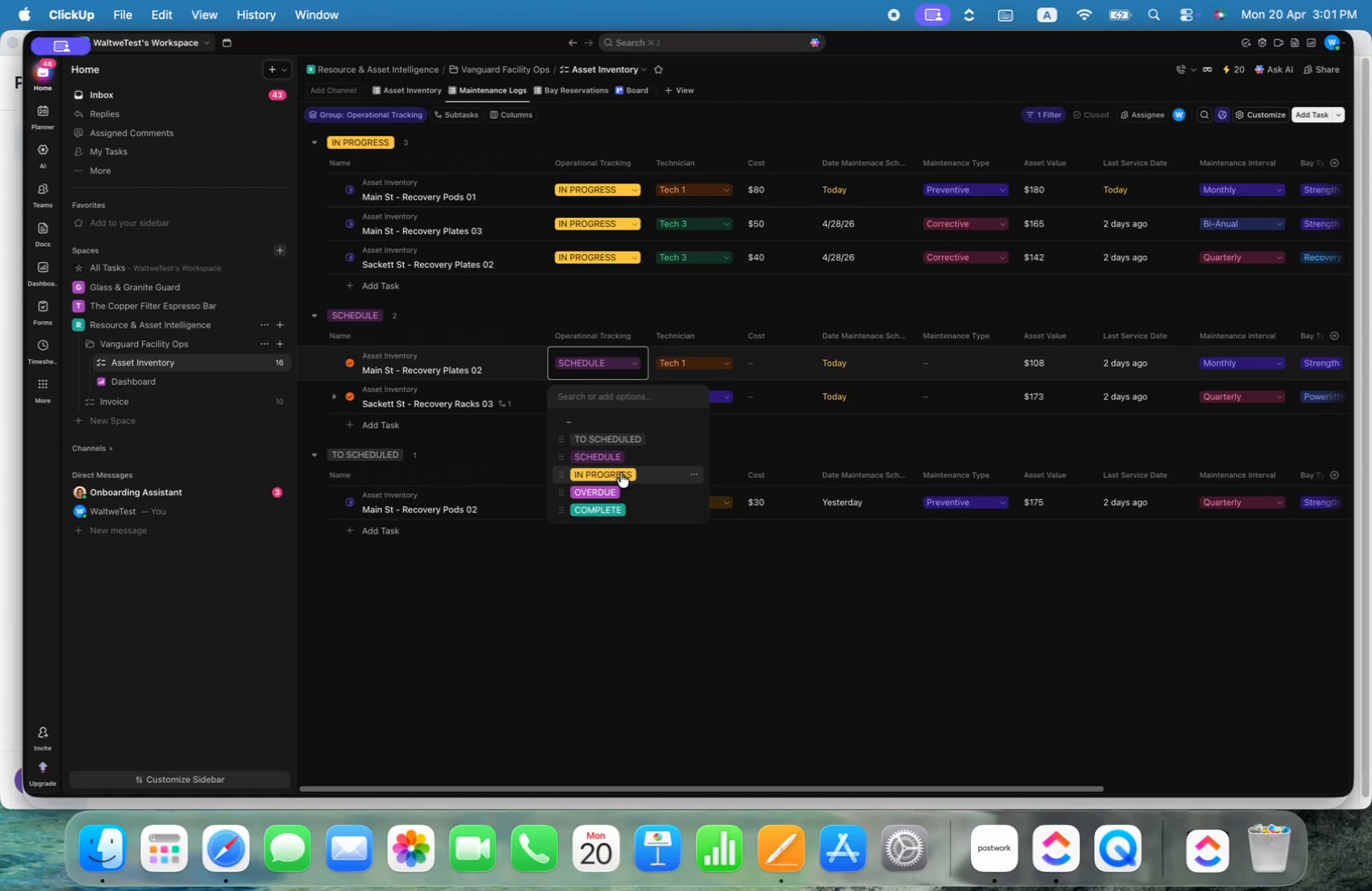 
left_click([621, 473])
 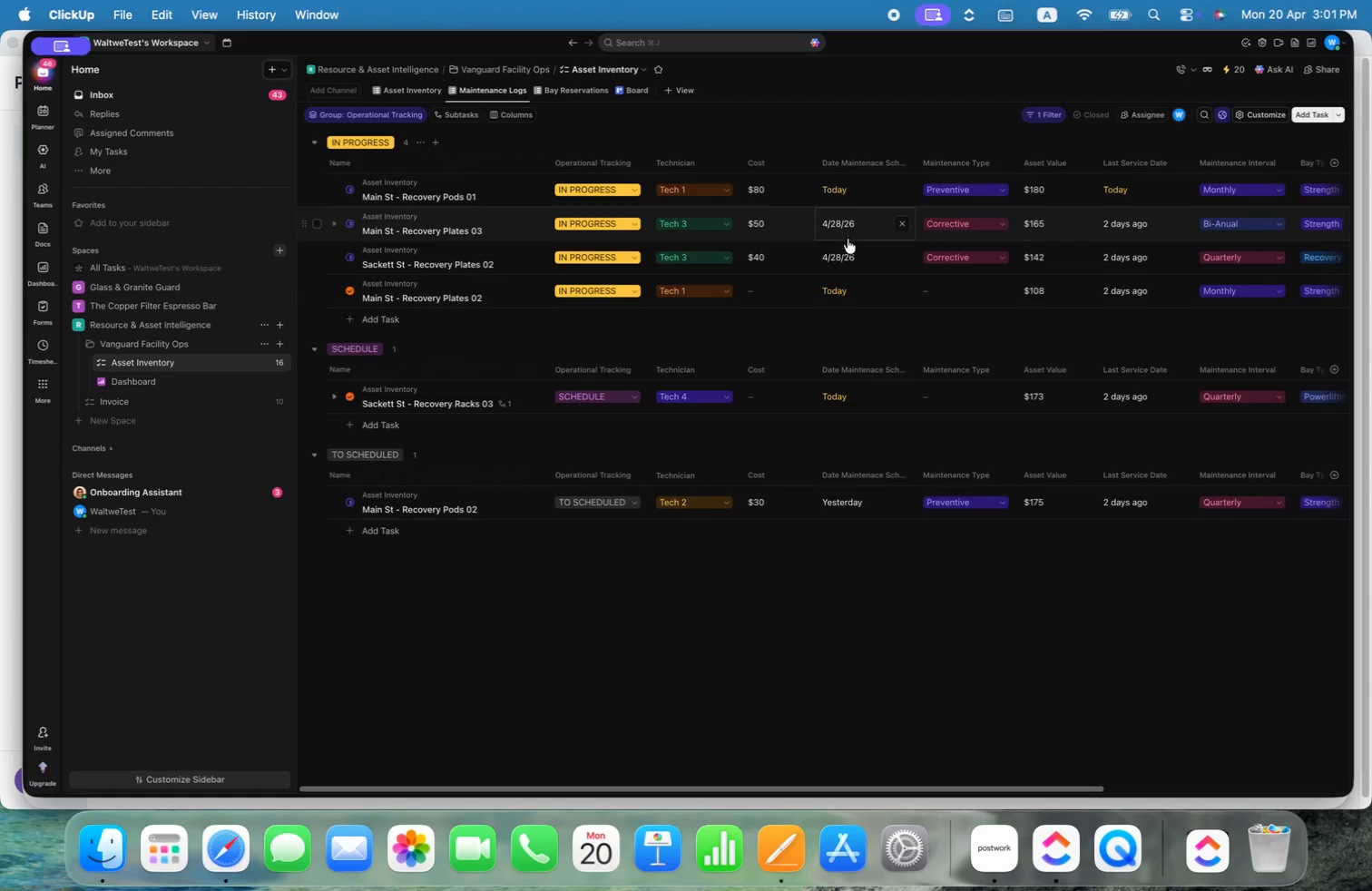 
wait(6.4)
 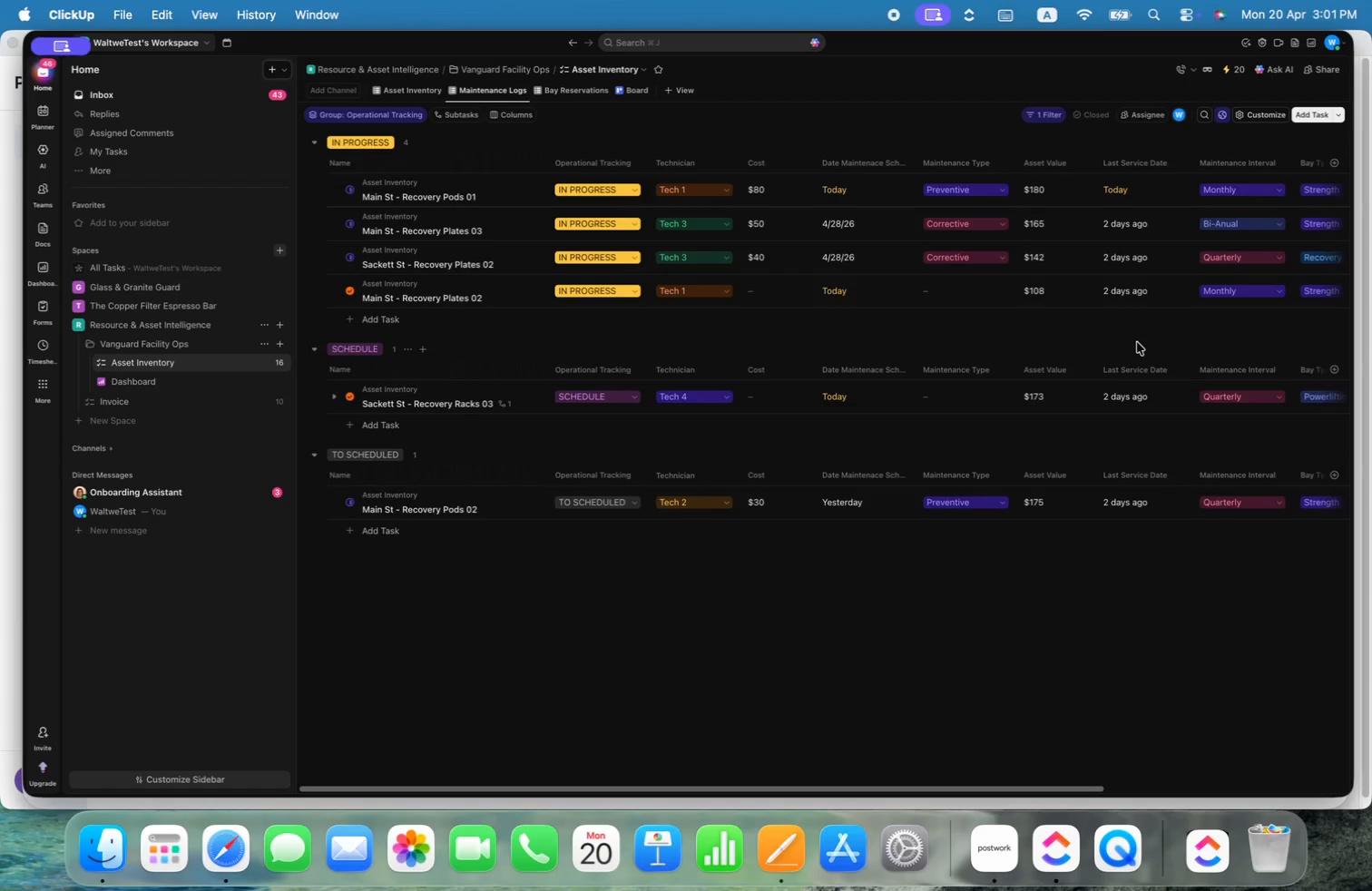 
left_click([860, 193])
 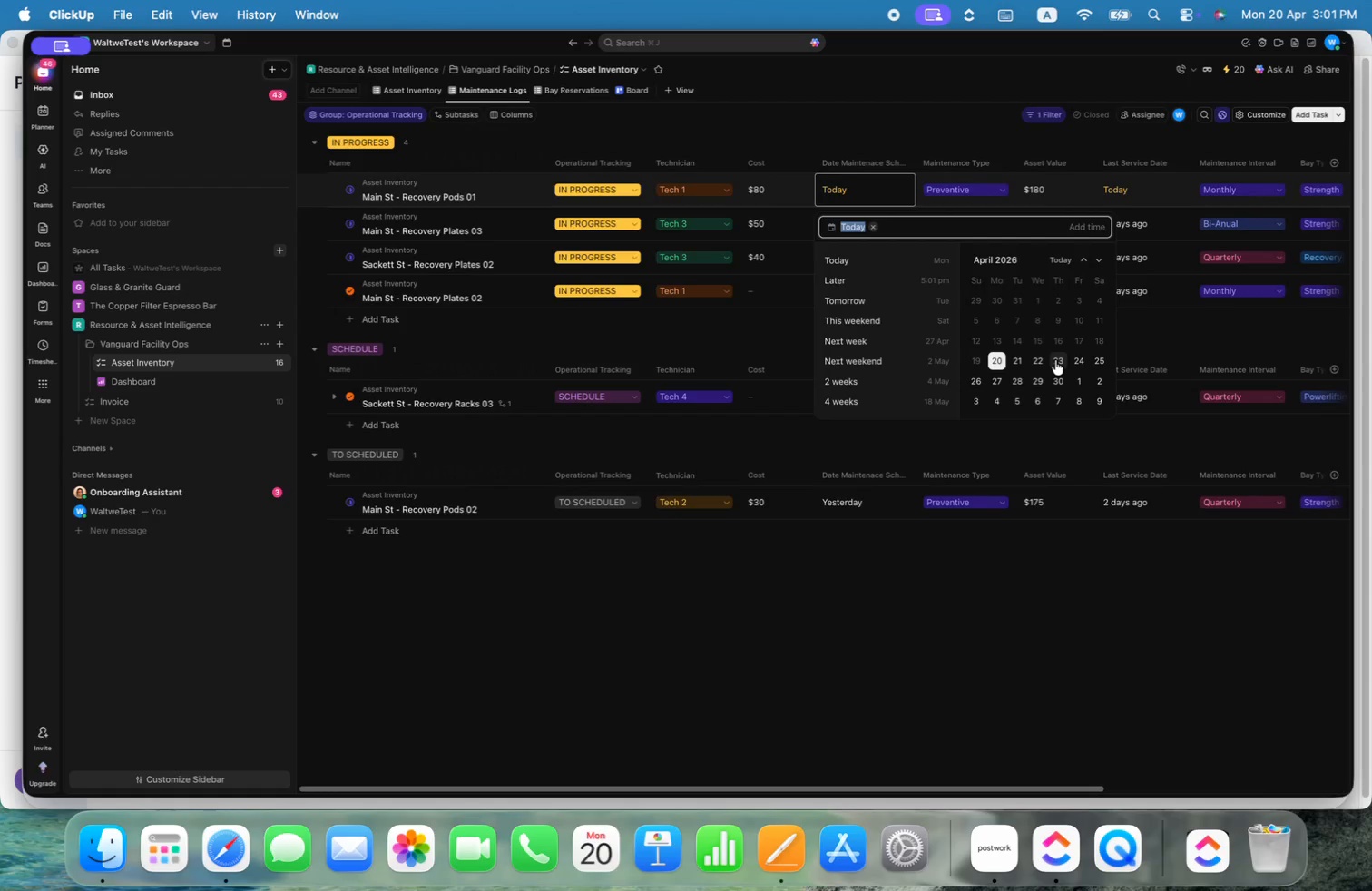 
left_click([1038, 362])
 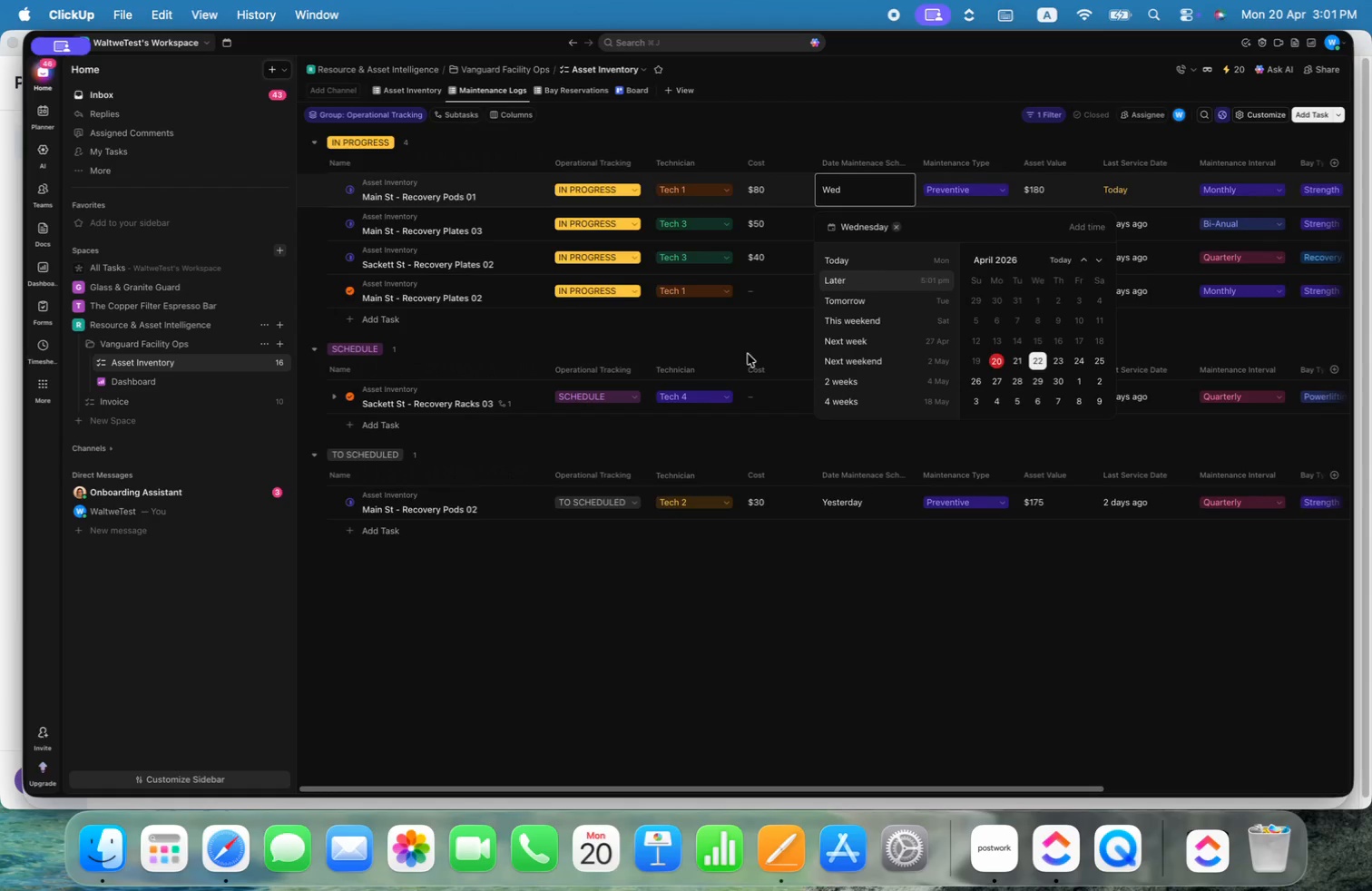 
left_click([735, 349])
 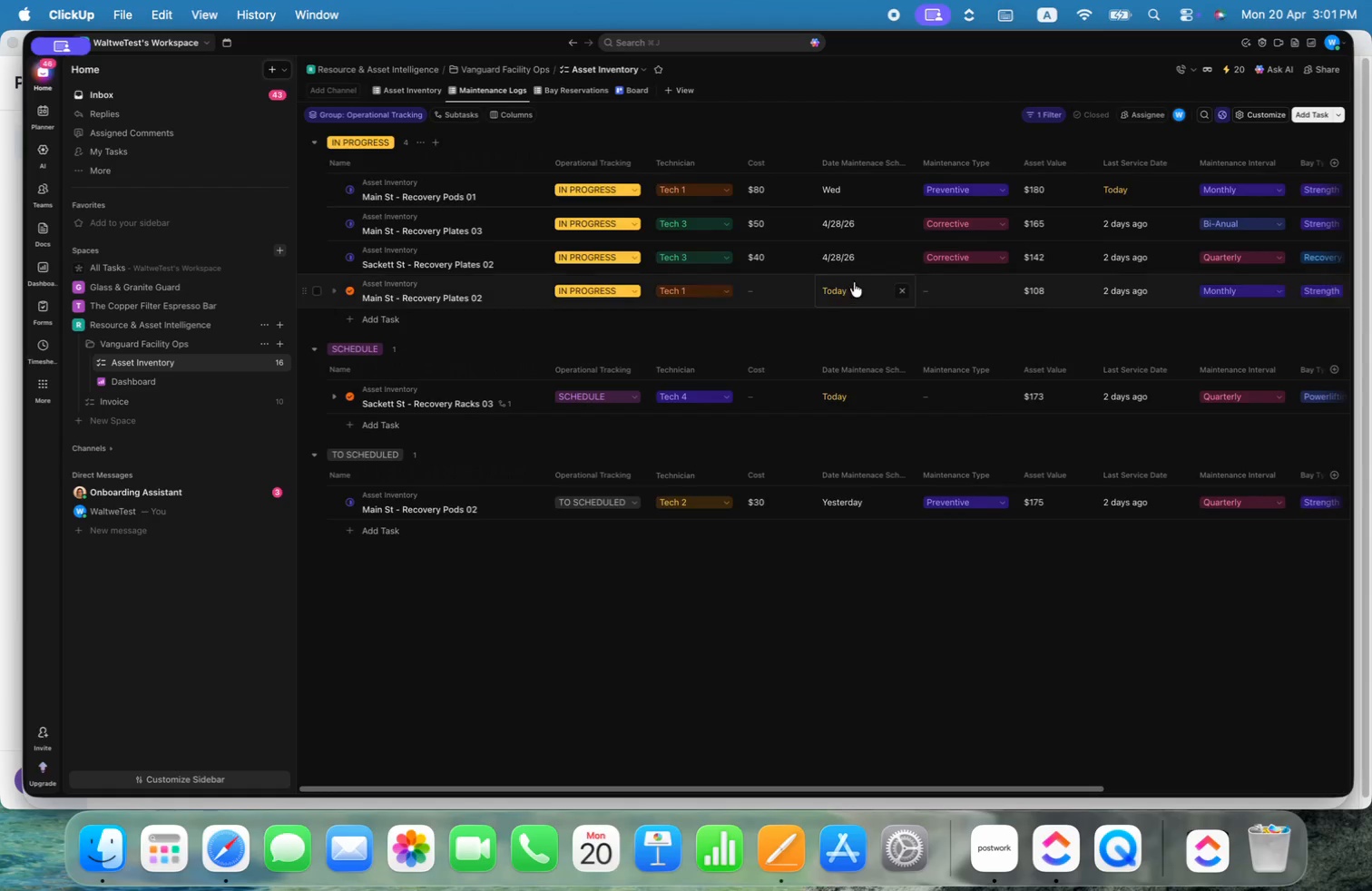 
left_click([854, 282])
 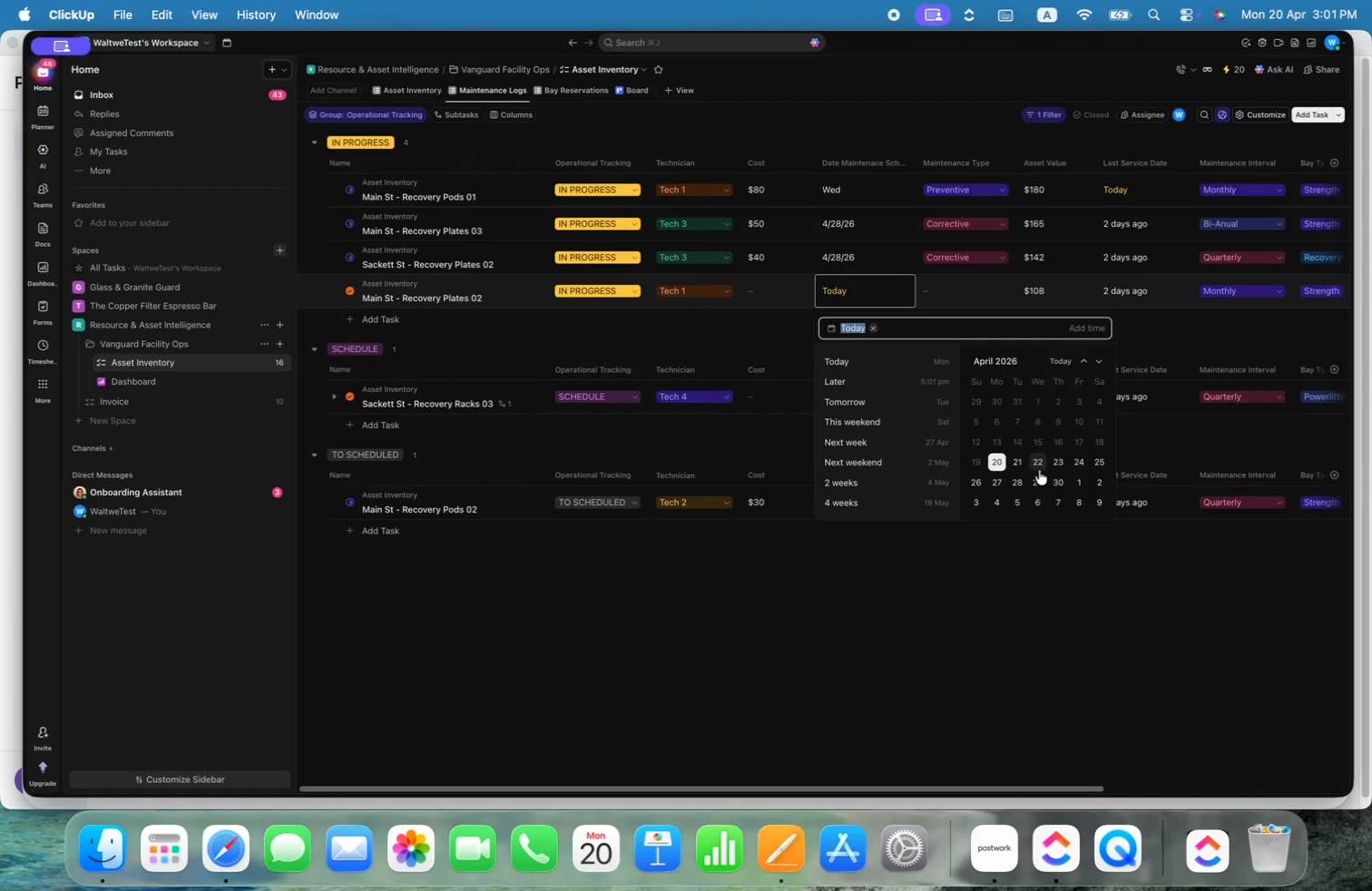 
left_click([1037, 460])
 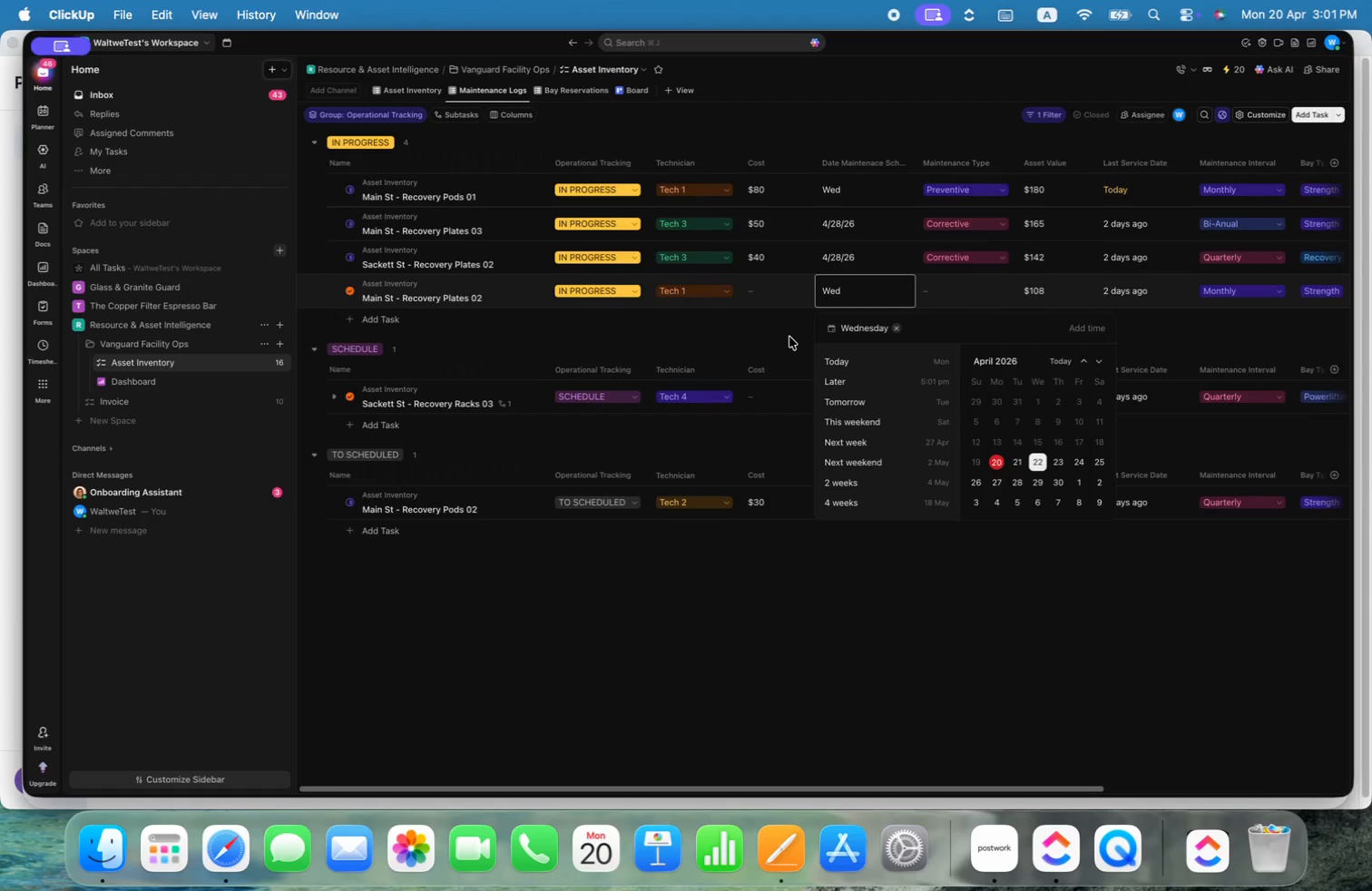 
left_click([789, 337])
 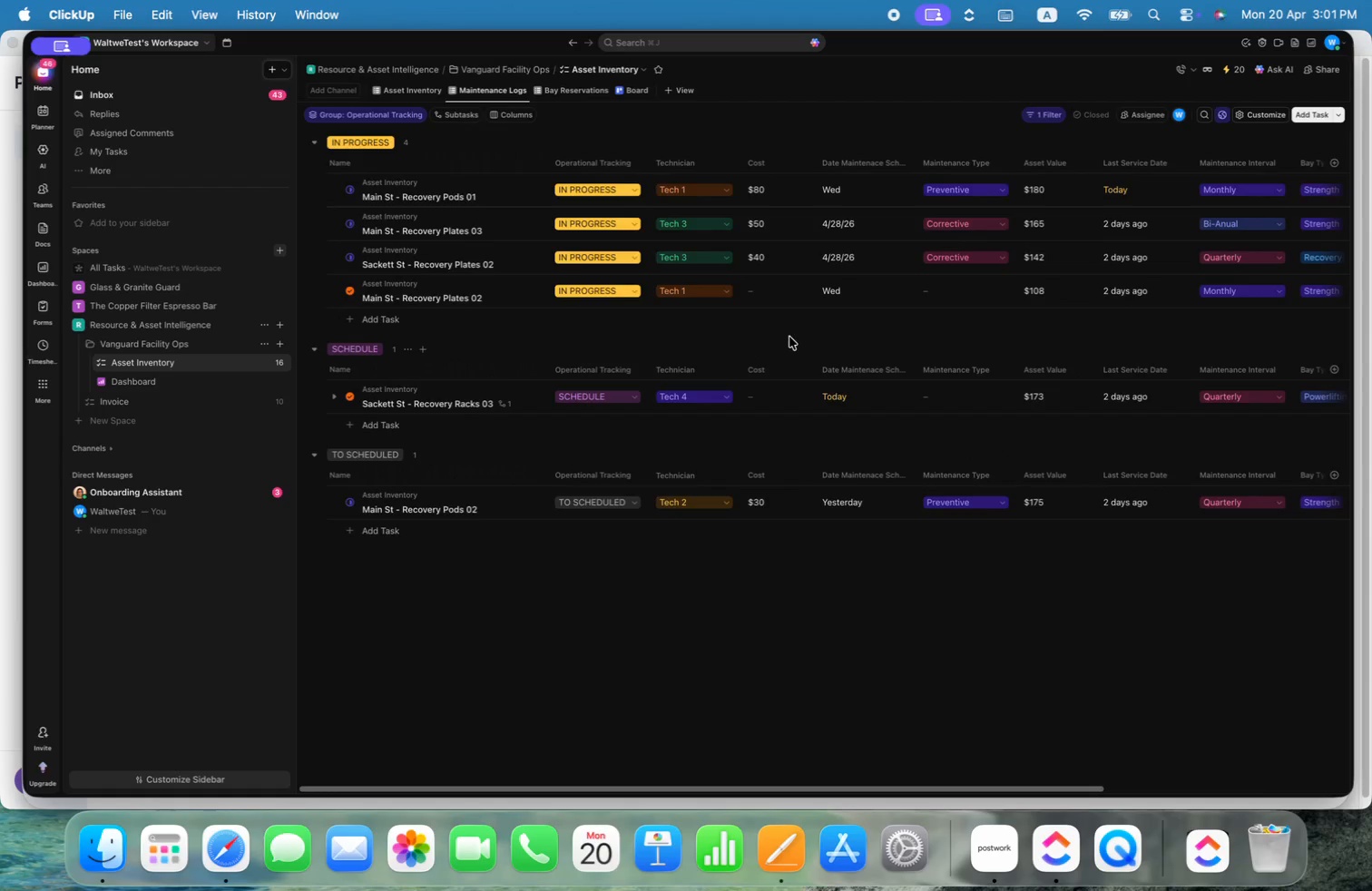 
left_click([967, 297])
 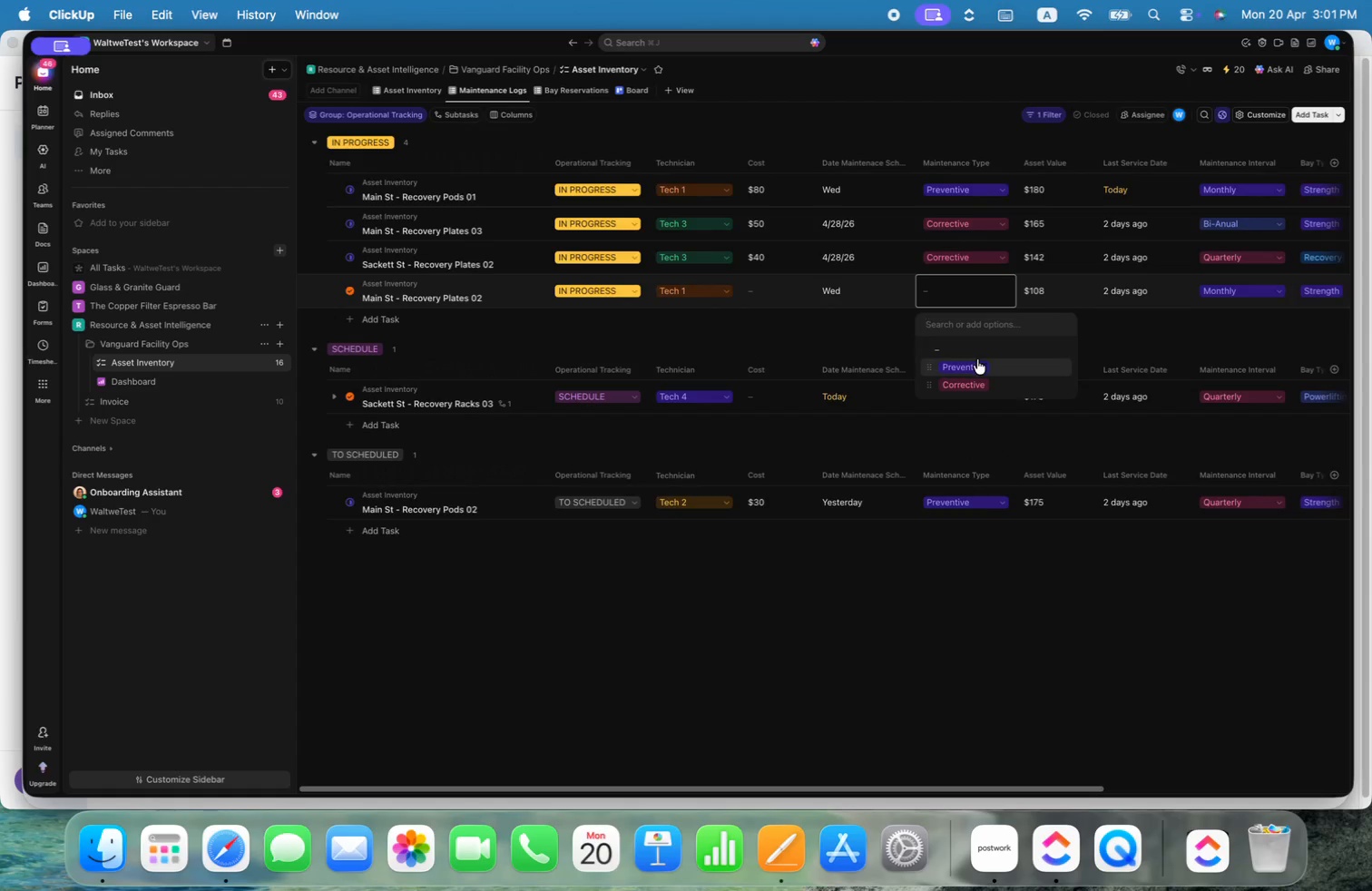 
left_click([977, 362])
 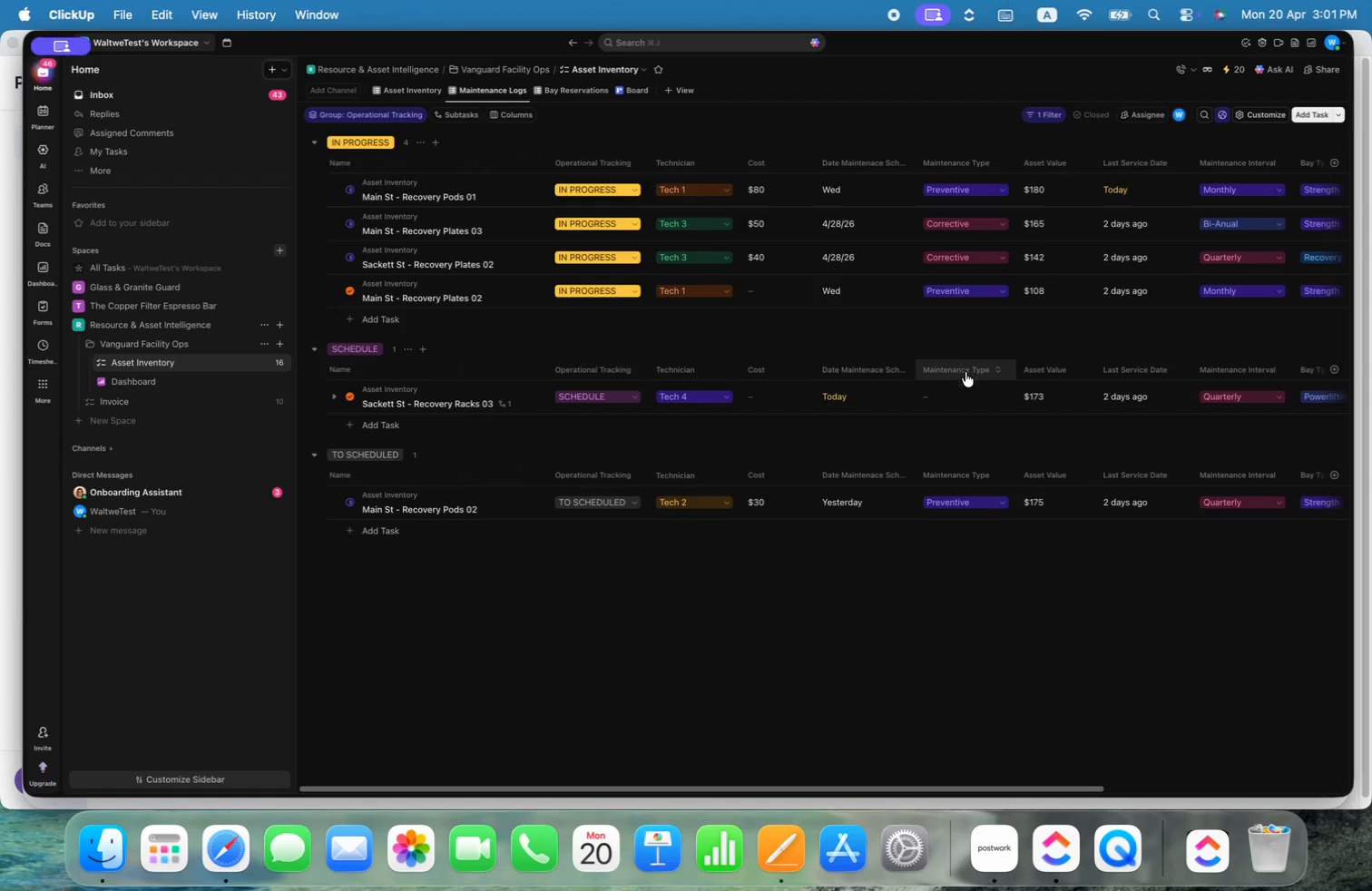 
left_click([965, 390])
 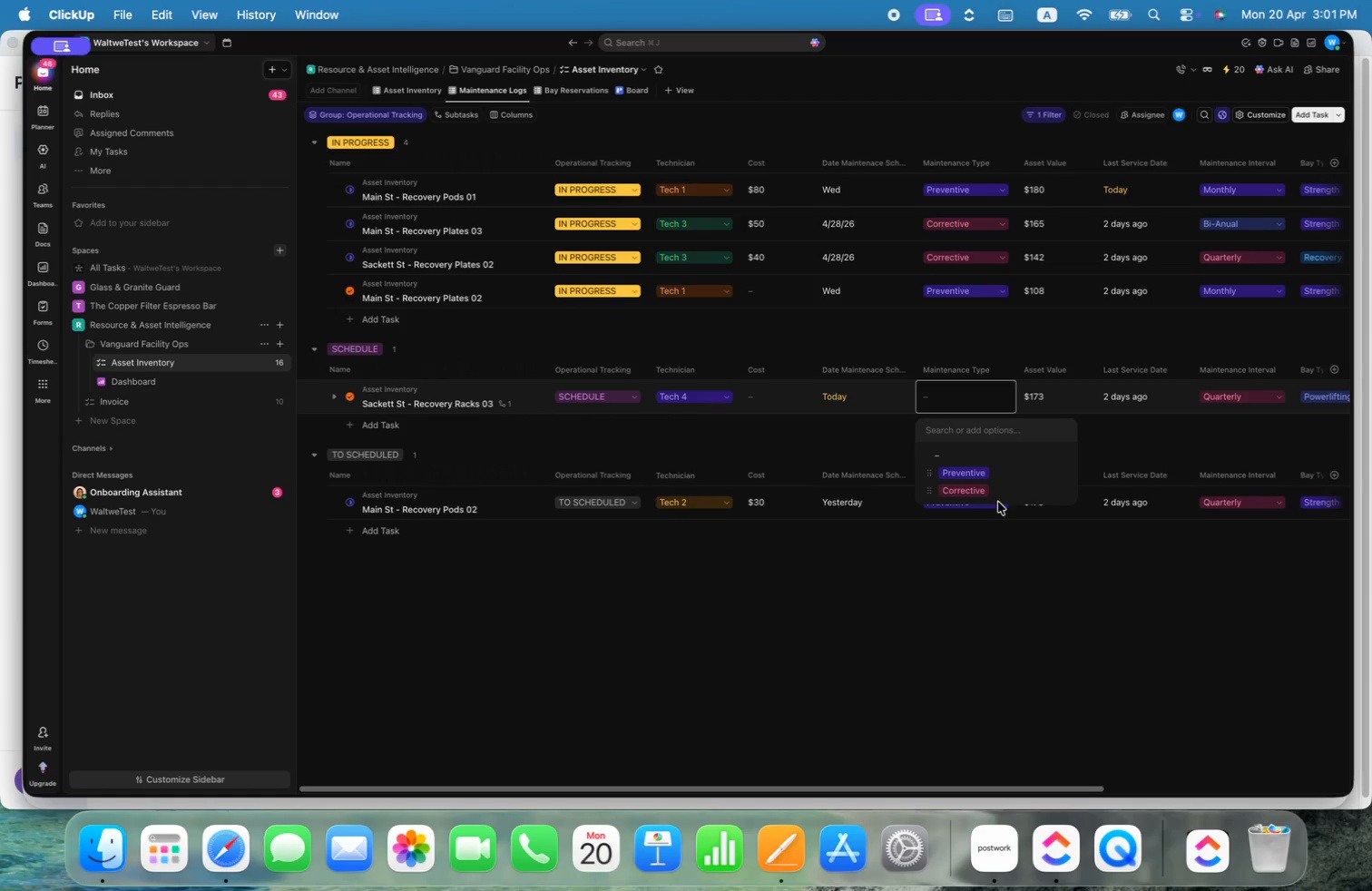 
left_click([996, 492])
 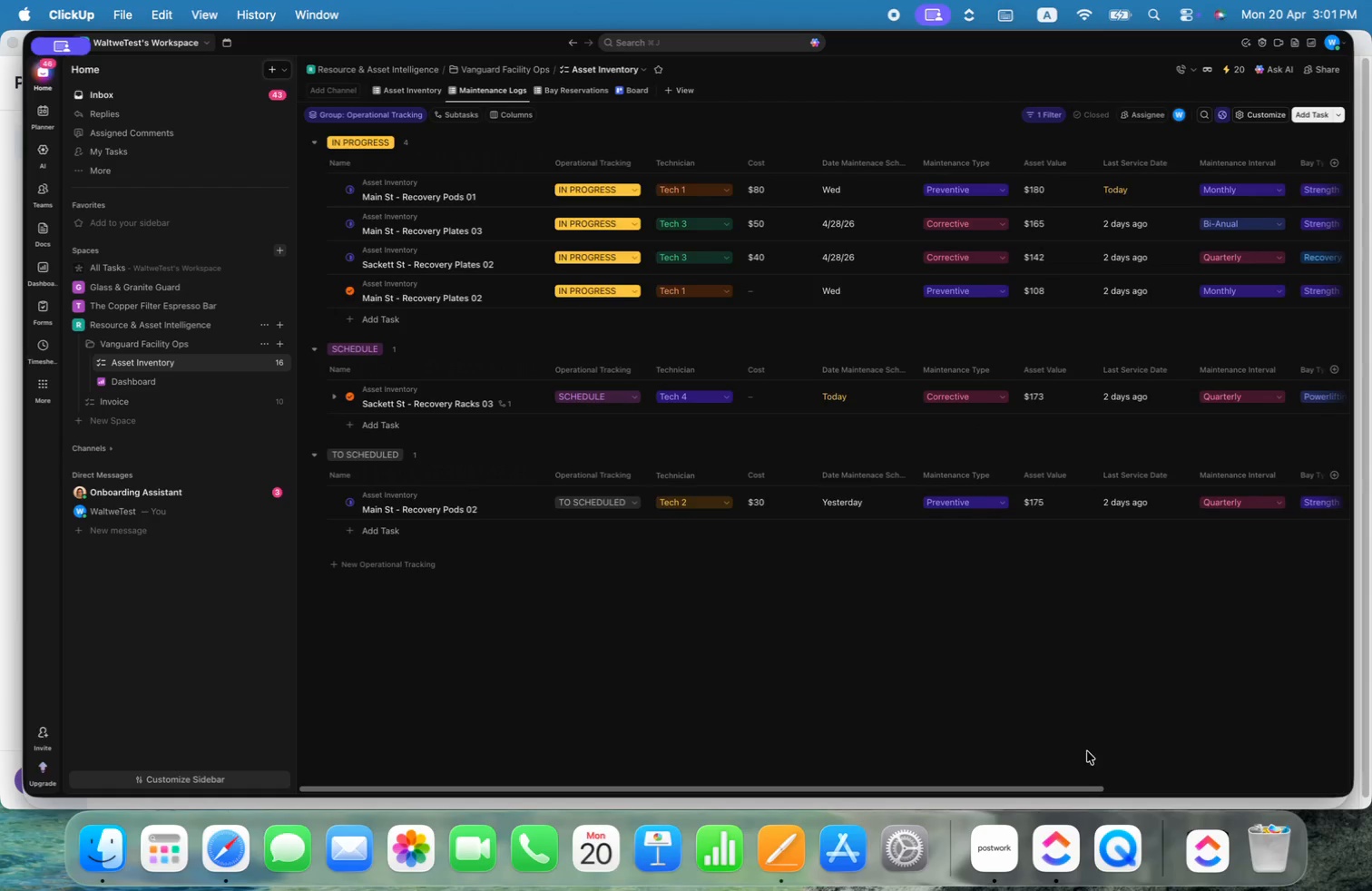 
left_click_drag(start_coordinate=[1081, 791], to_coordinate=[710, 721])
 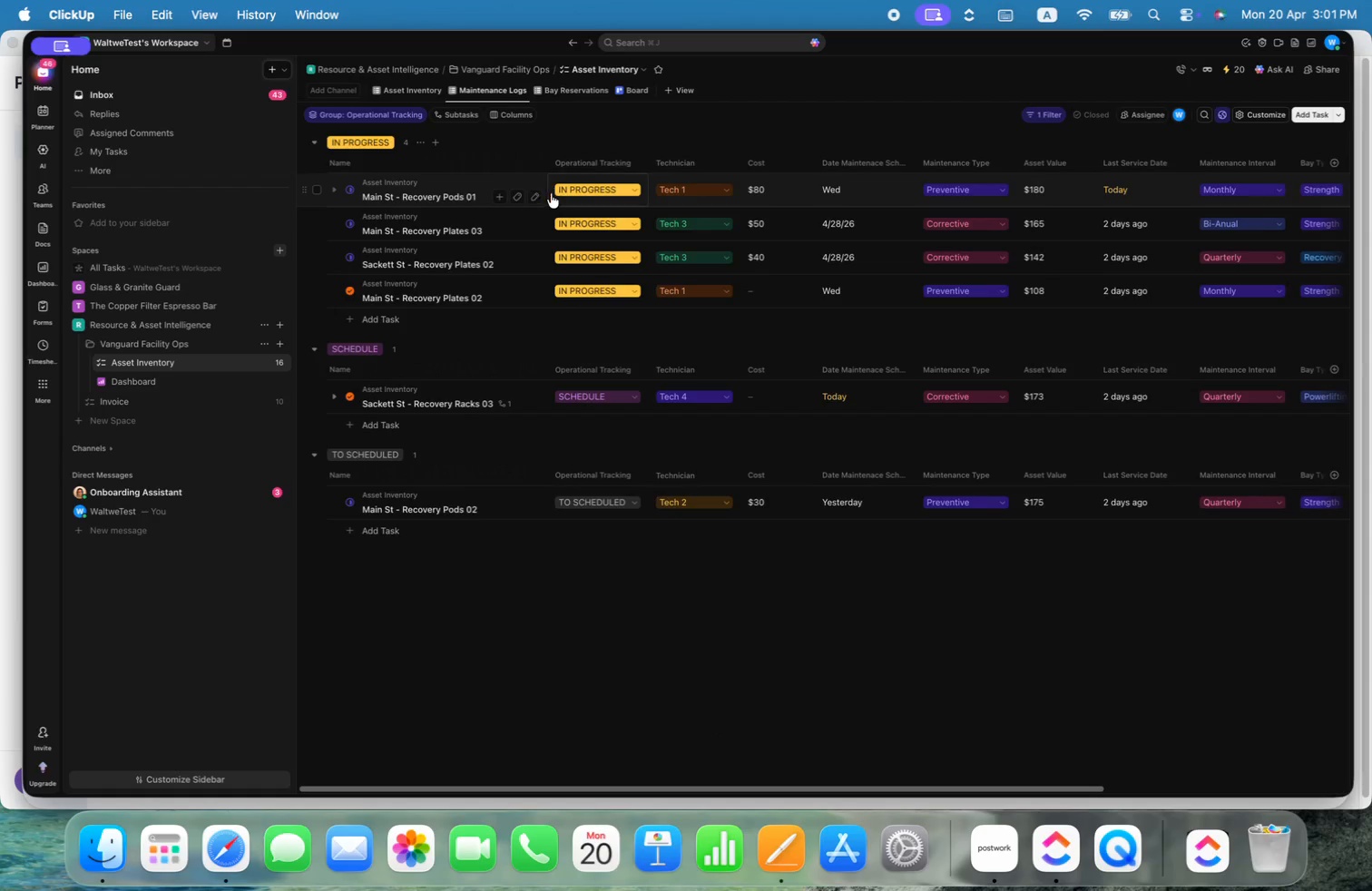 
left_click([571, 193])
 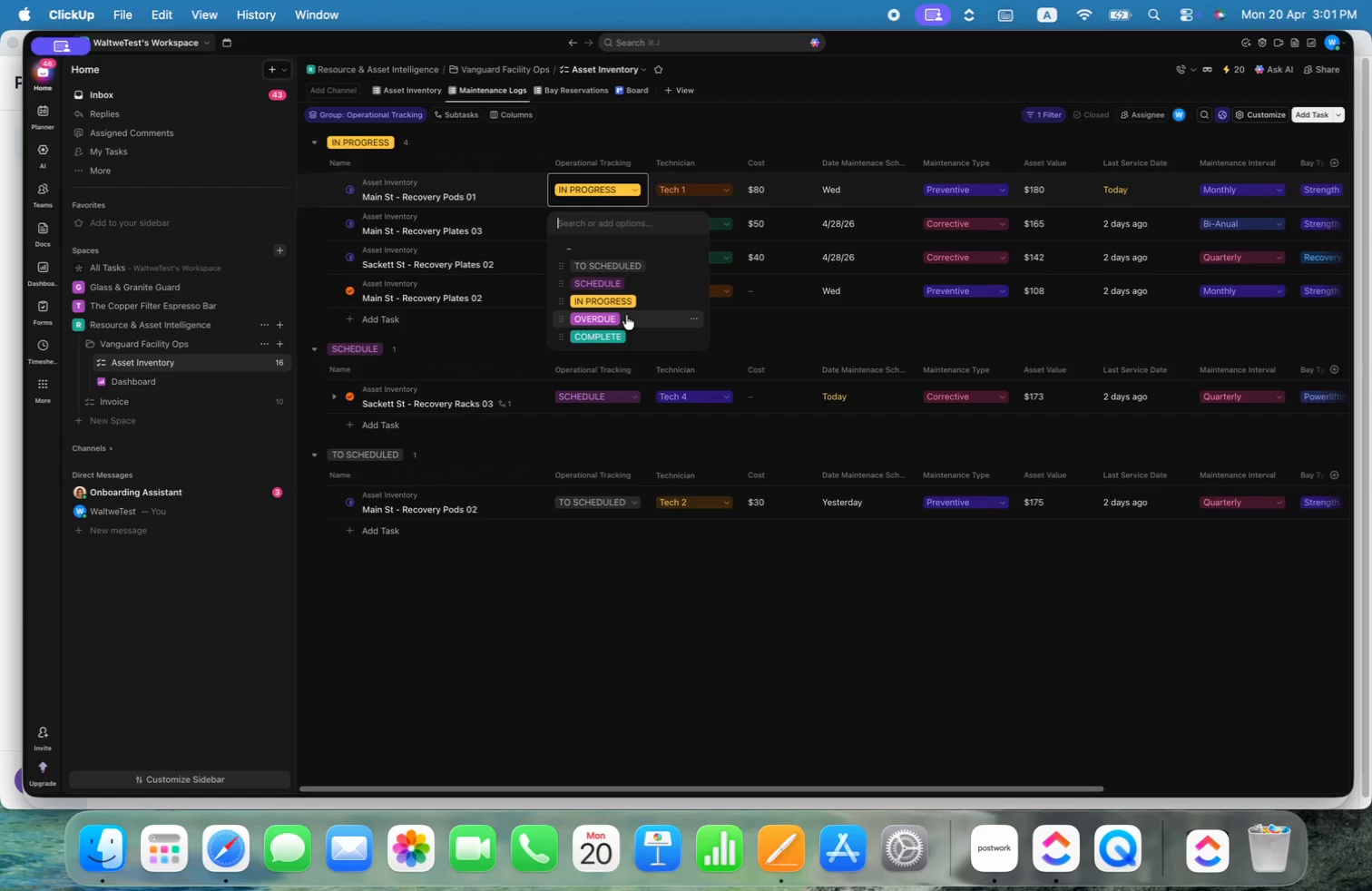 
left_click([626, 315])
 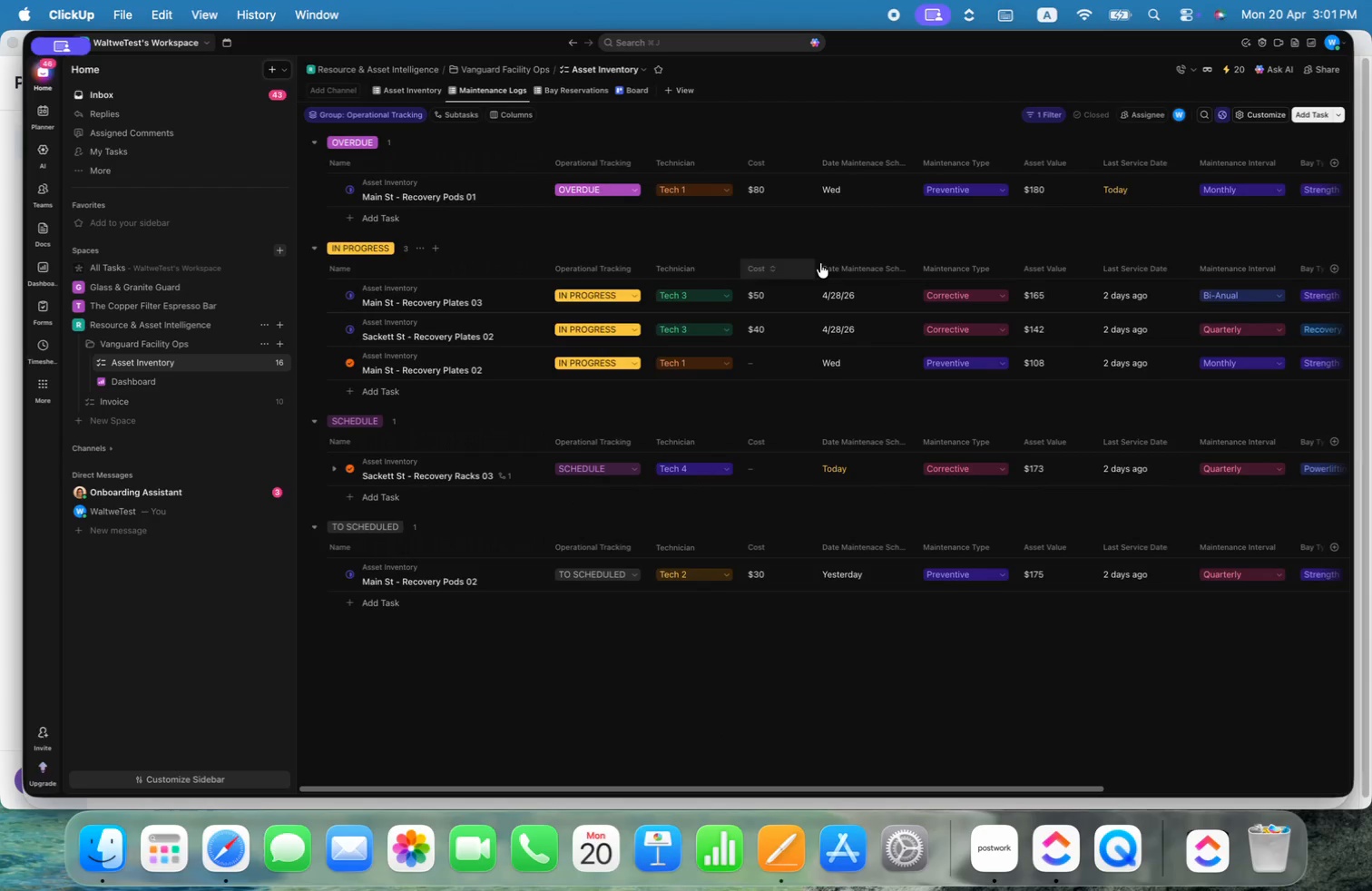 
wait(9.01)
 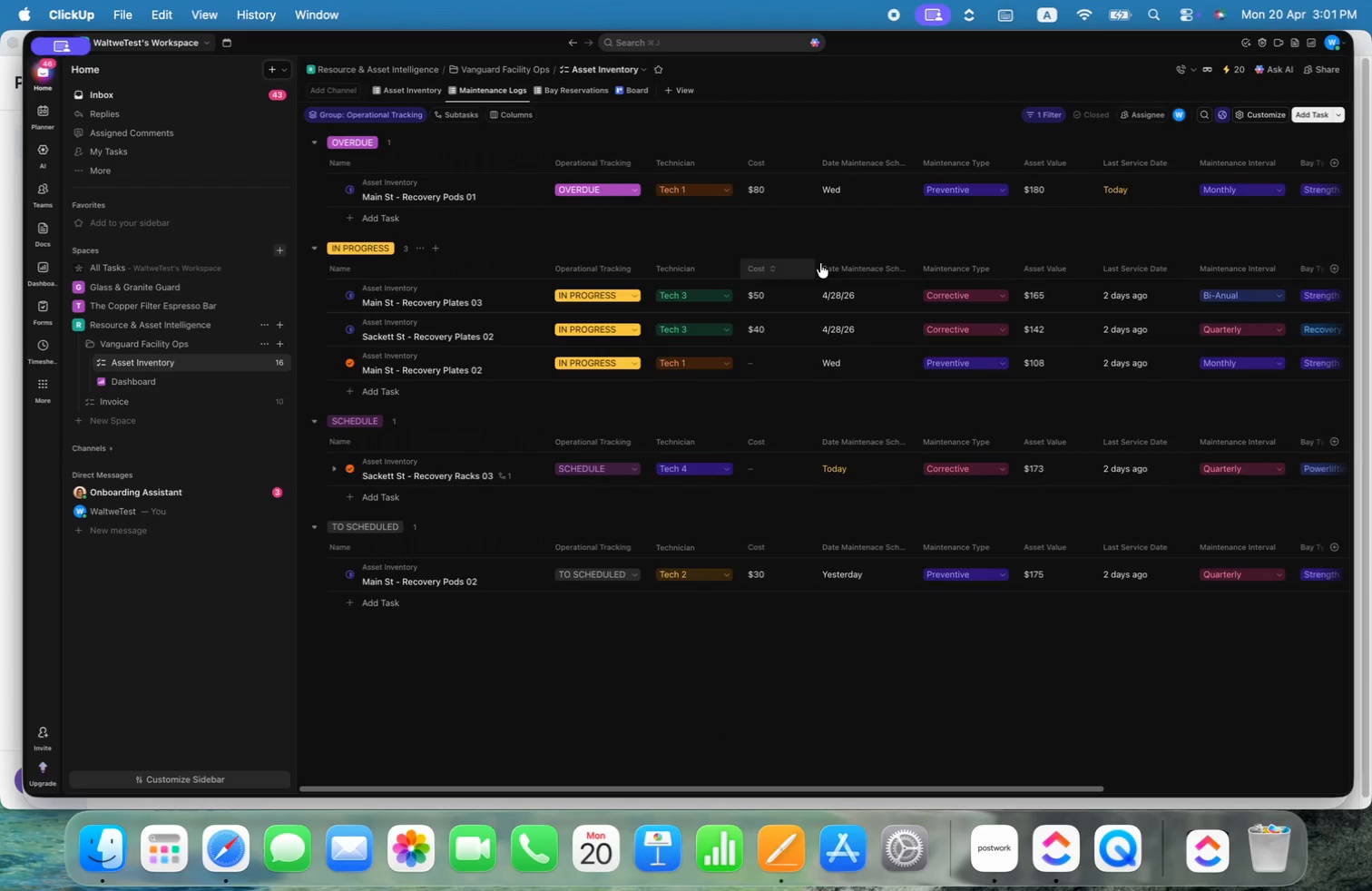 
left_click_drag(start_coordinate=[999, 788], to_coordinate=[1270, 787])
 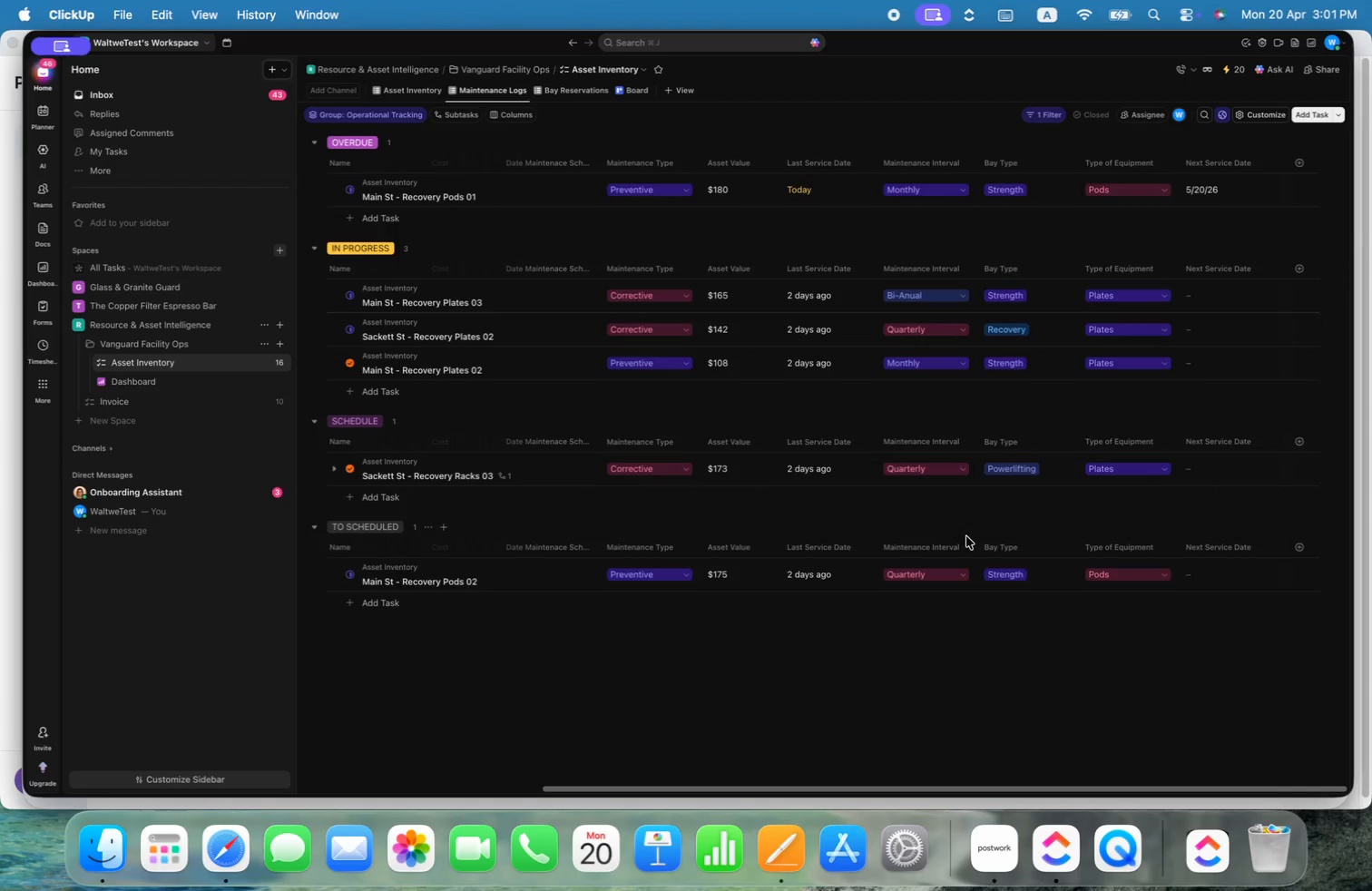 
left_click_drag(start_coordinate=[1007, 788], to_coordinate=[594, 763])
 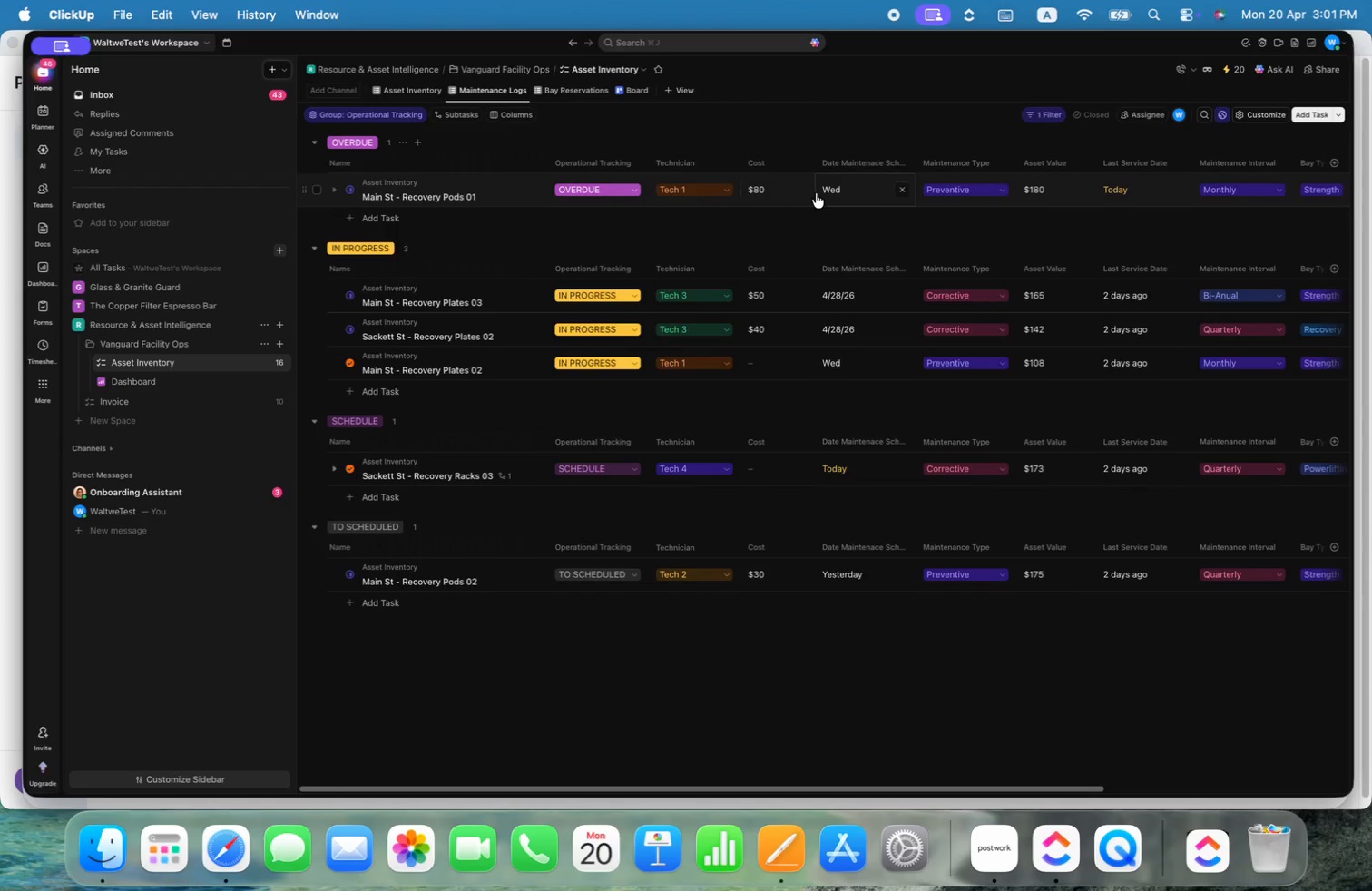 
left_click([867, 192])
 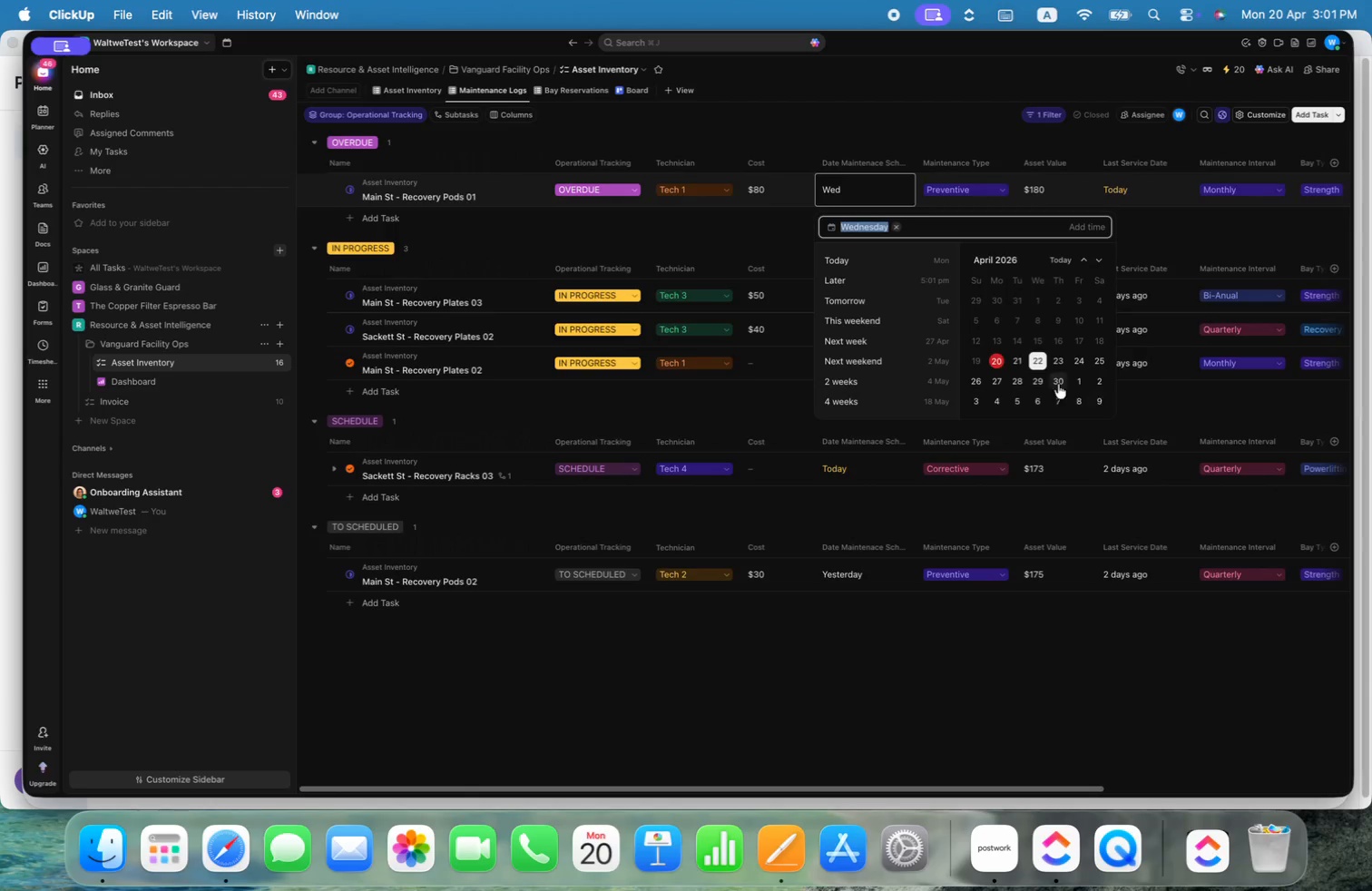 
left_click([997, 357])
 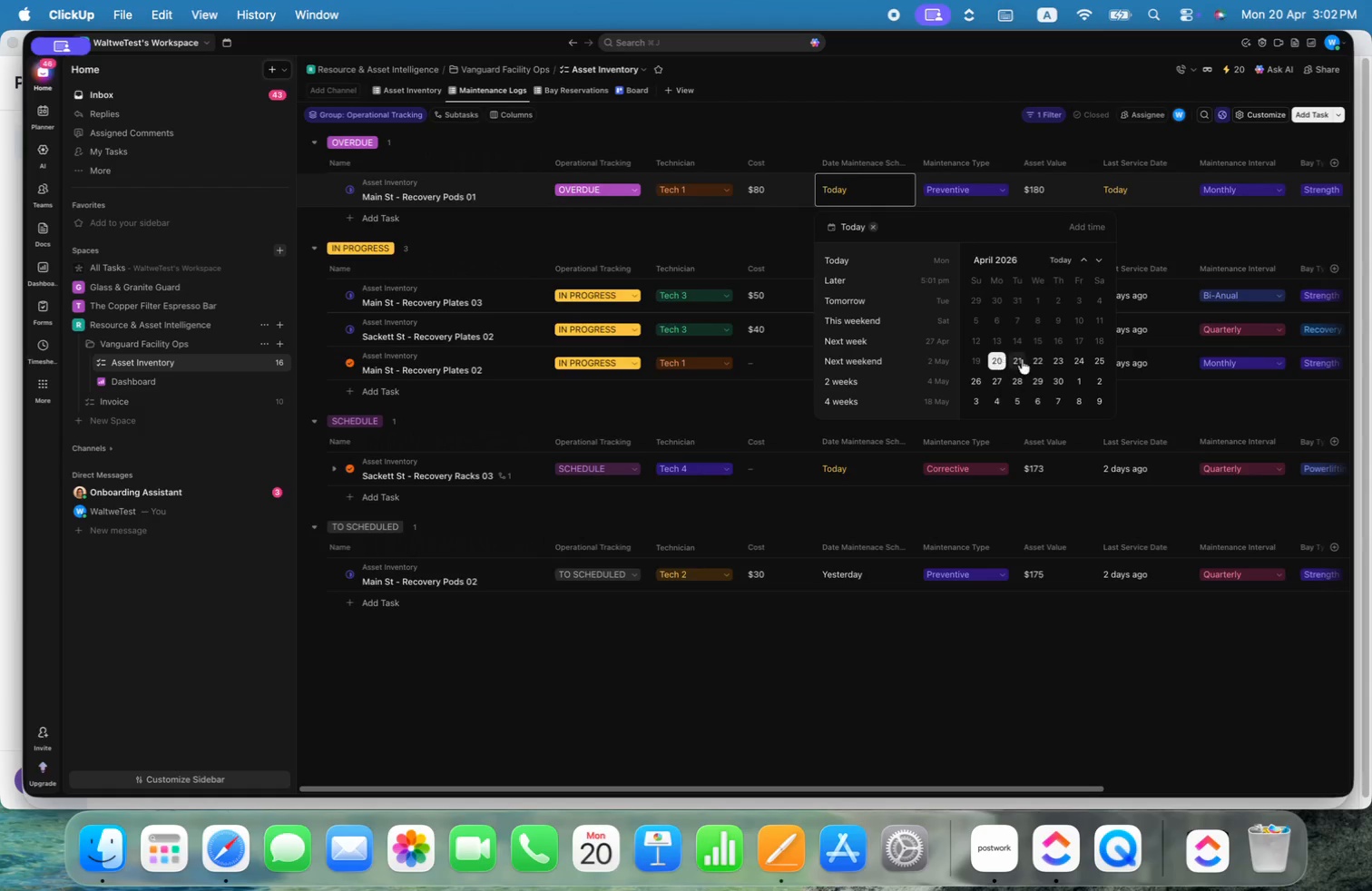 
left_click([1023, 359])
 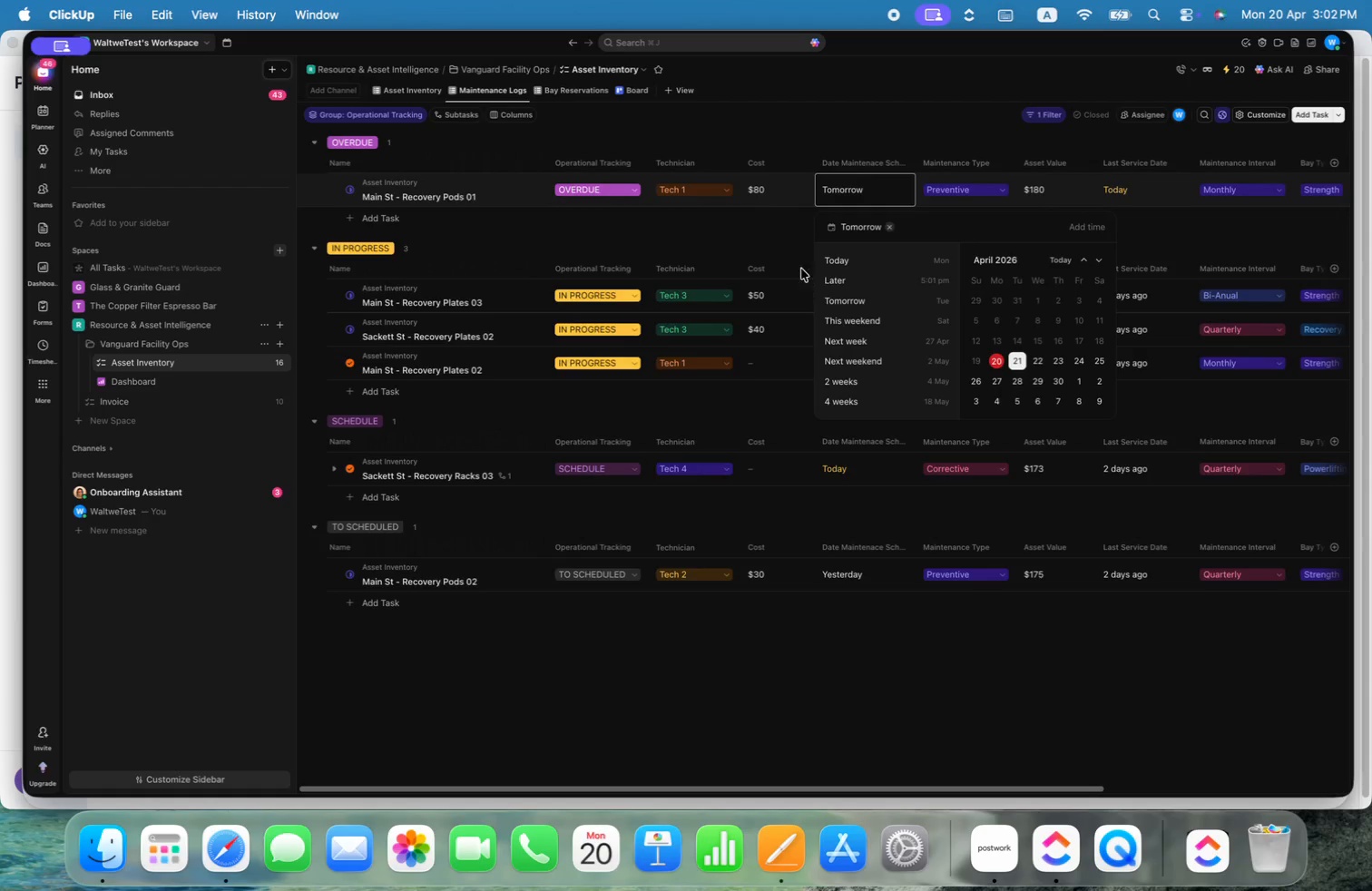 
left_click([778, 234])
 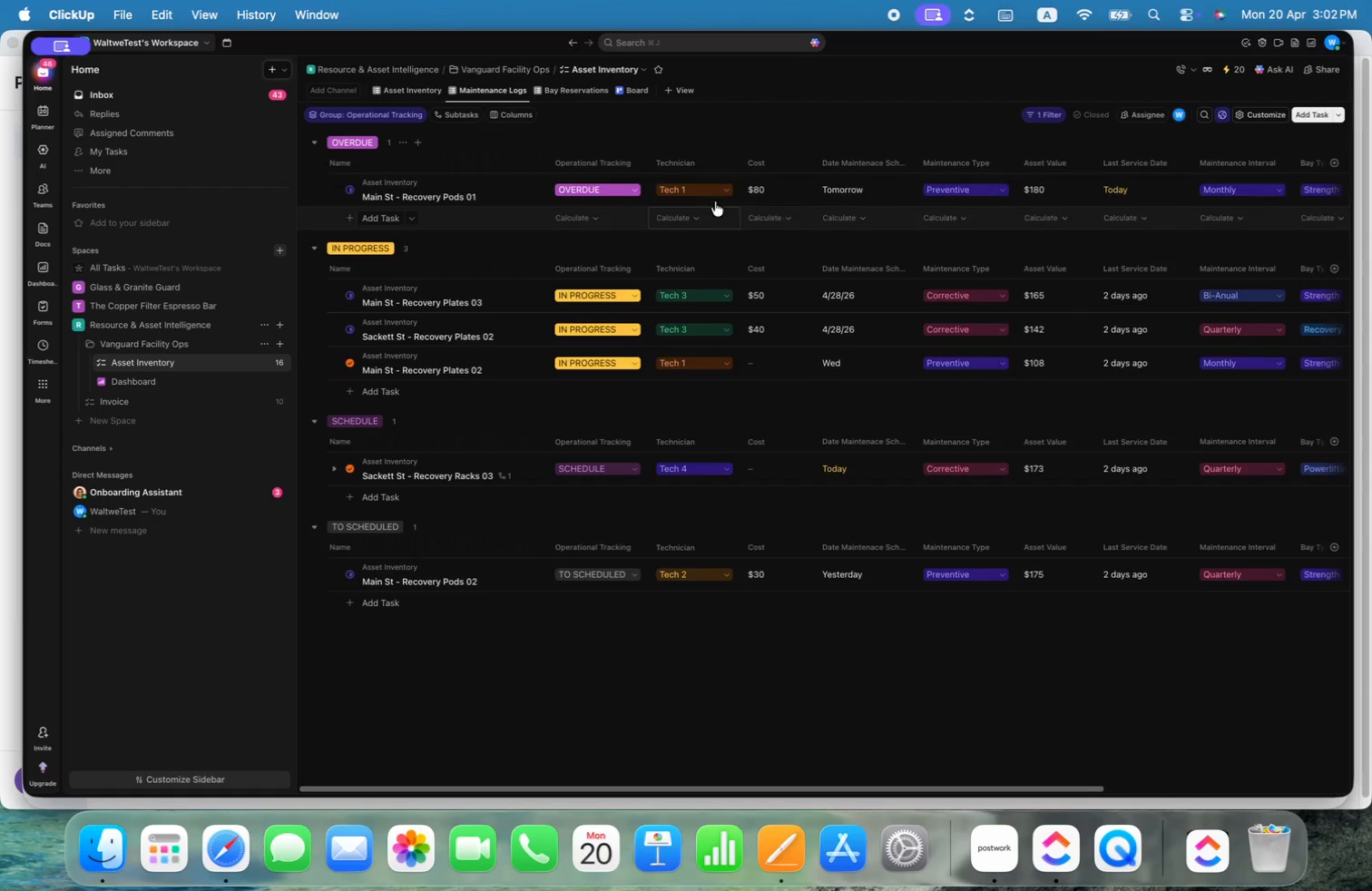 
left_click([859, 193])
 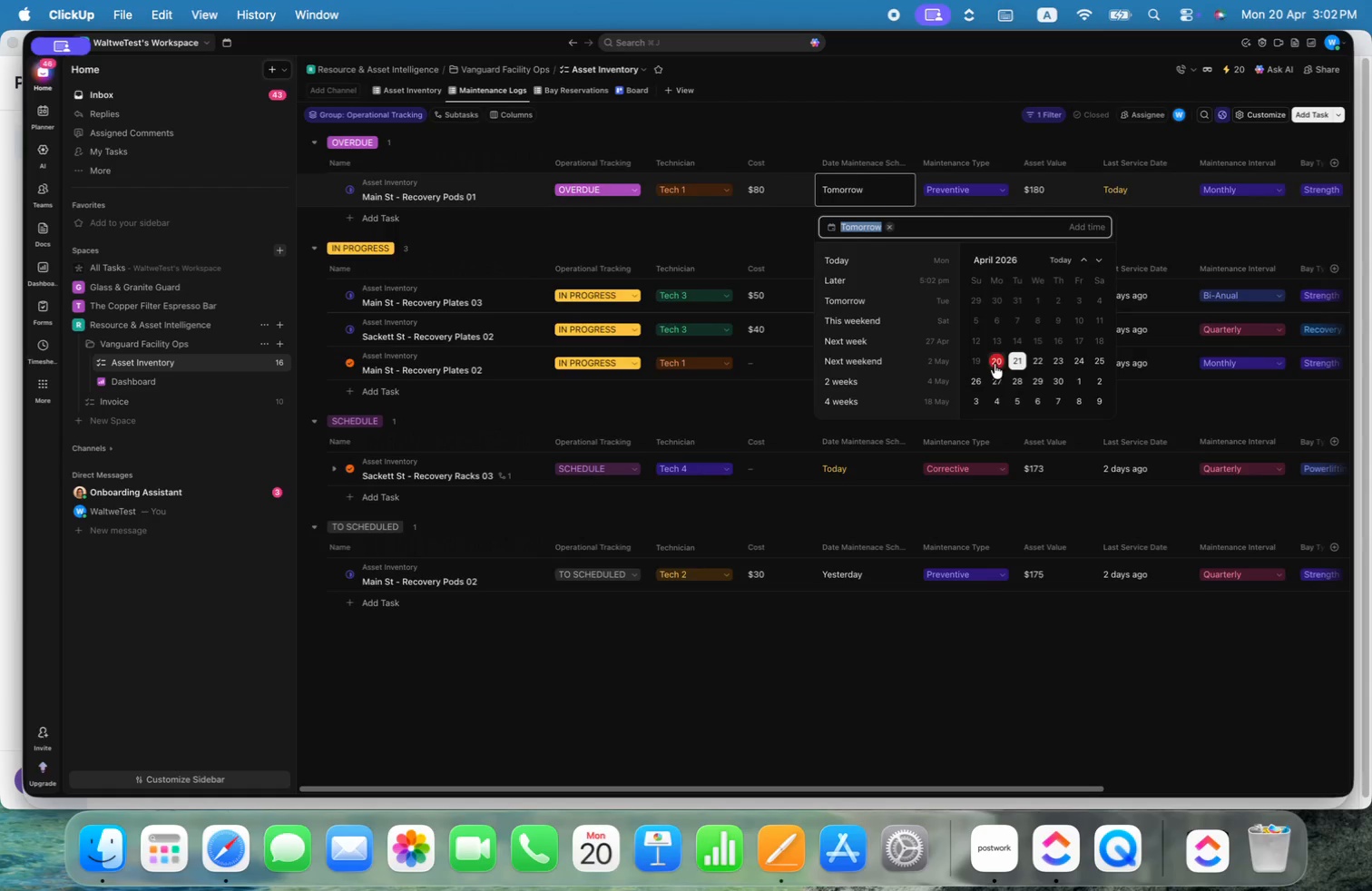 
left_click([976, 353])
 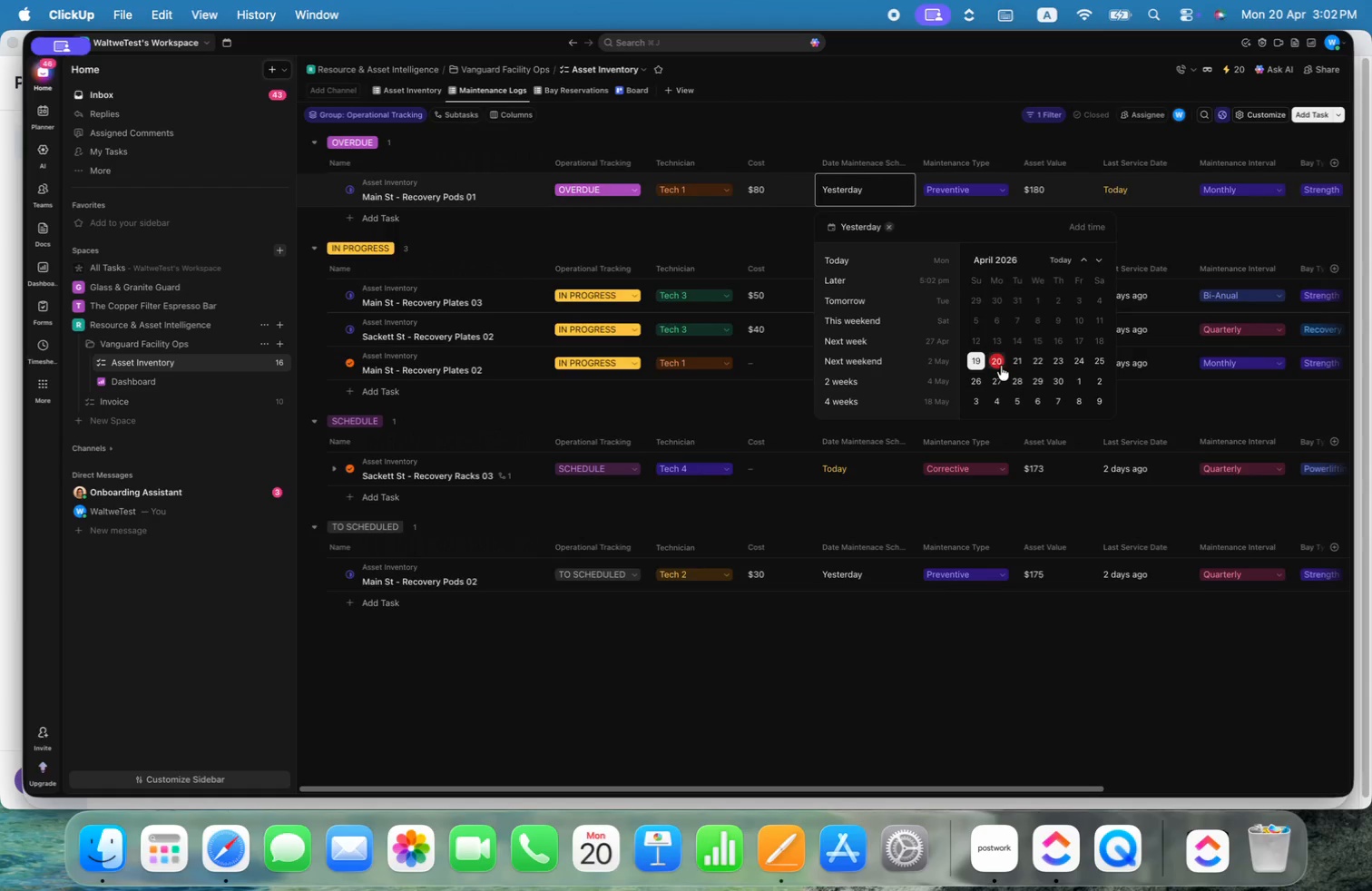 
wait(6.26)
 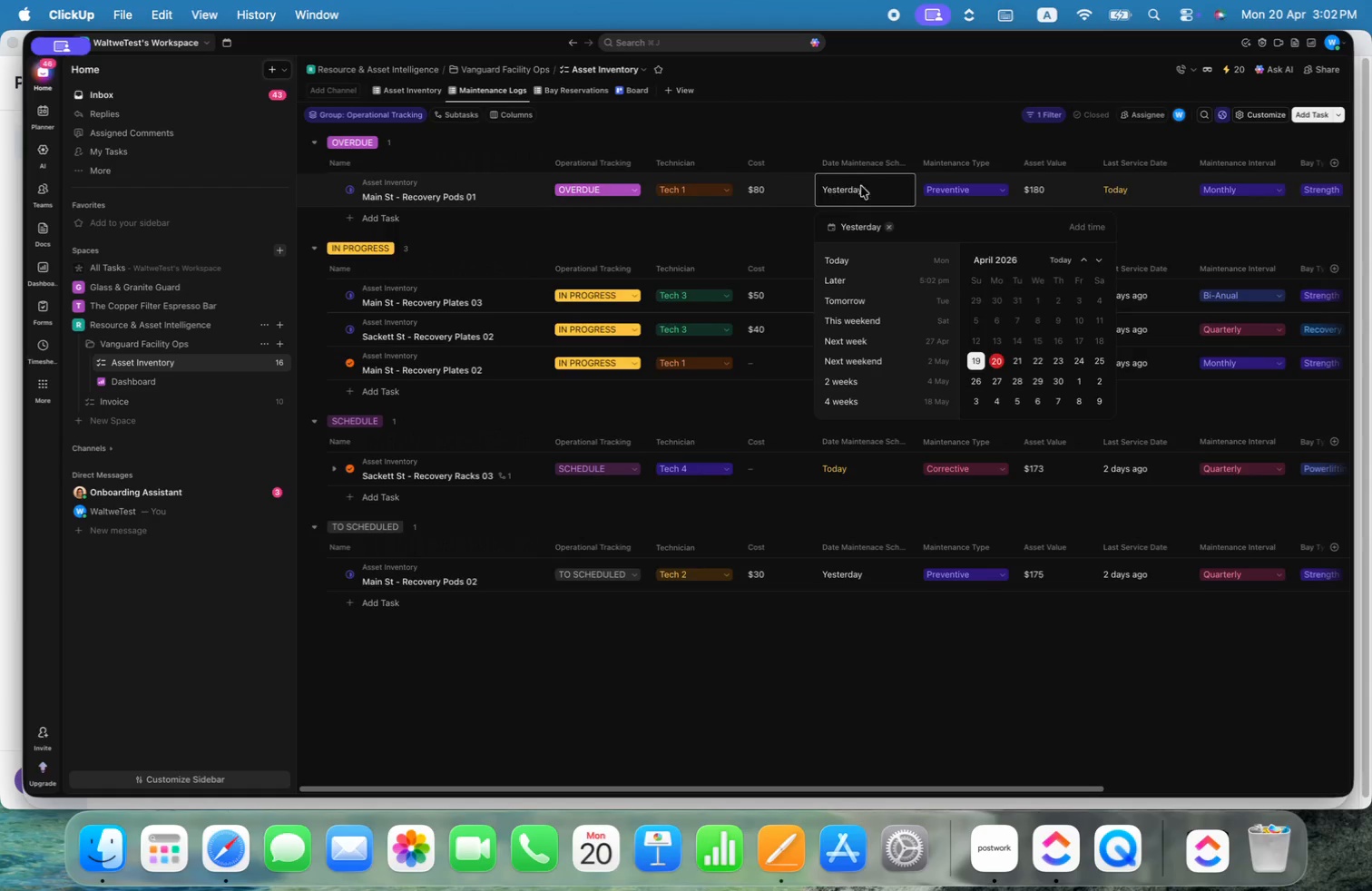 
left_click([662, 229])
 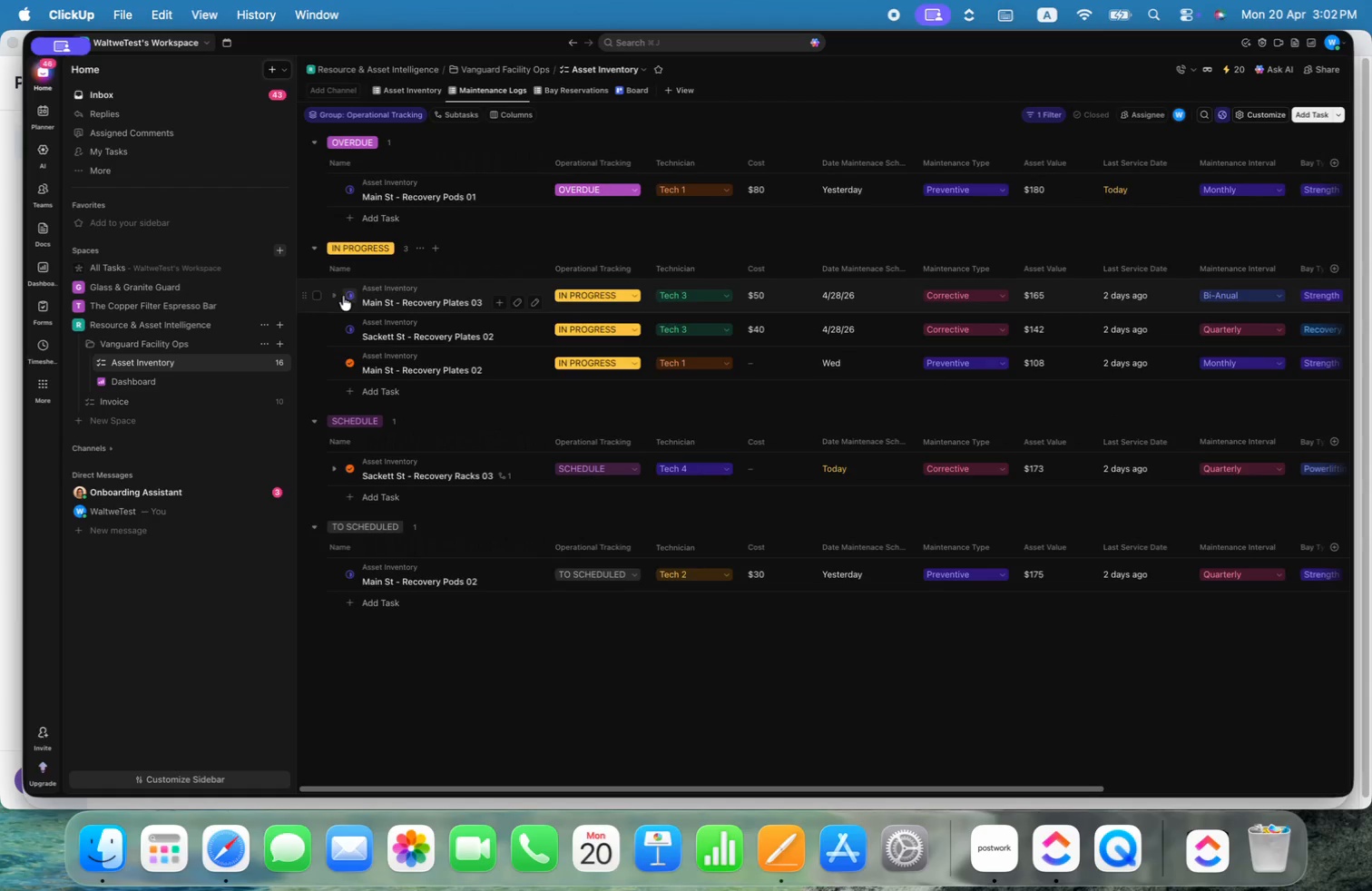 
left_click([630, 292])
 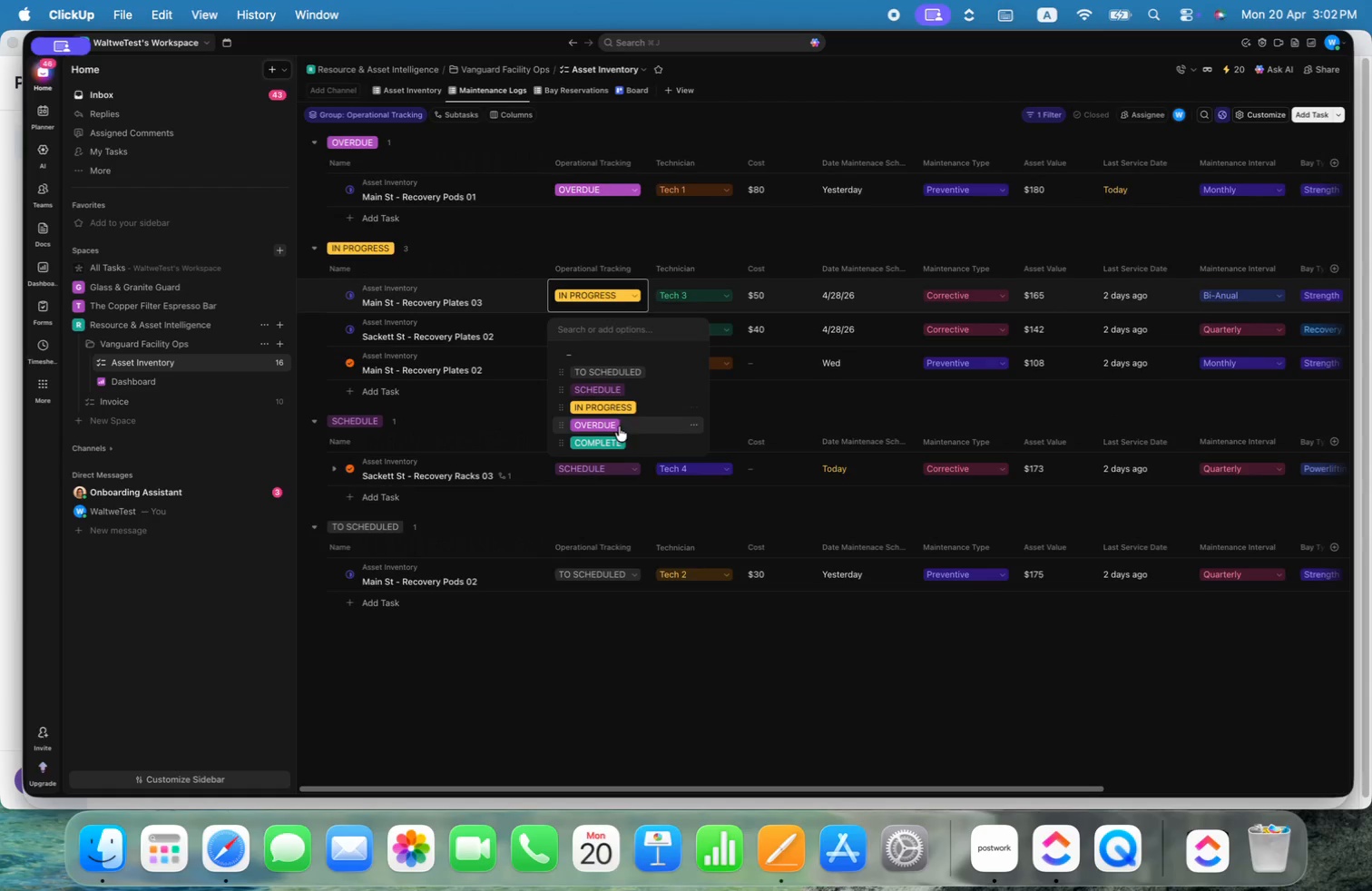 
left_click([618, 438])
 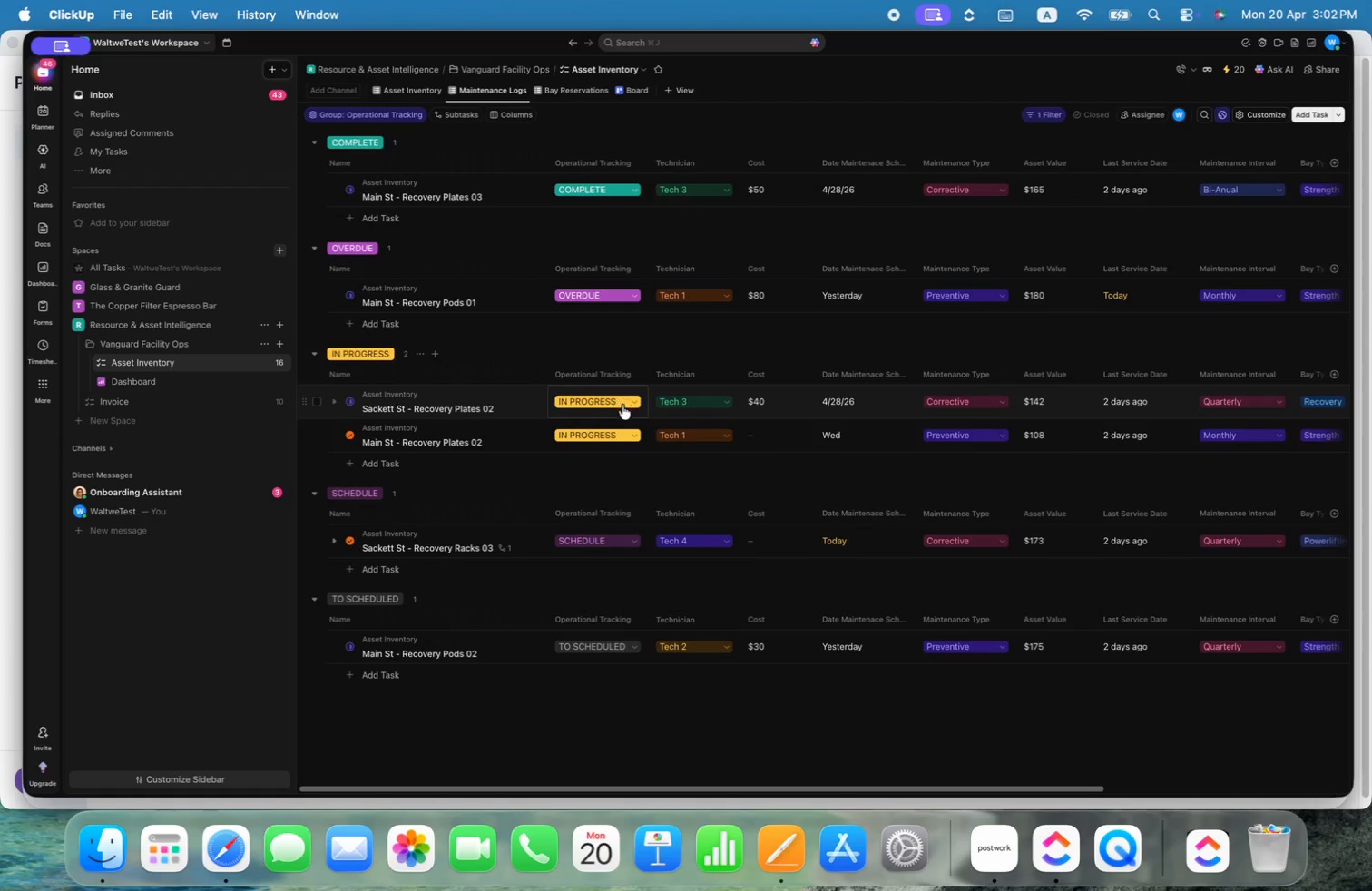 
left_click([619, 405])
 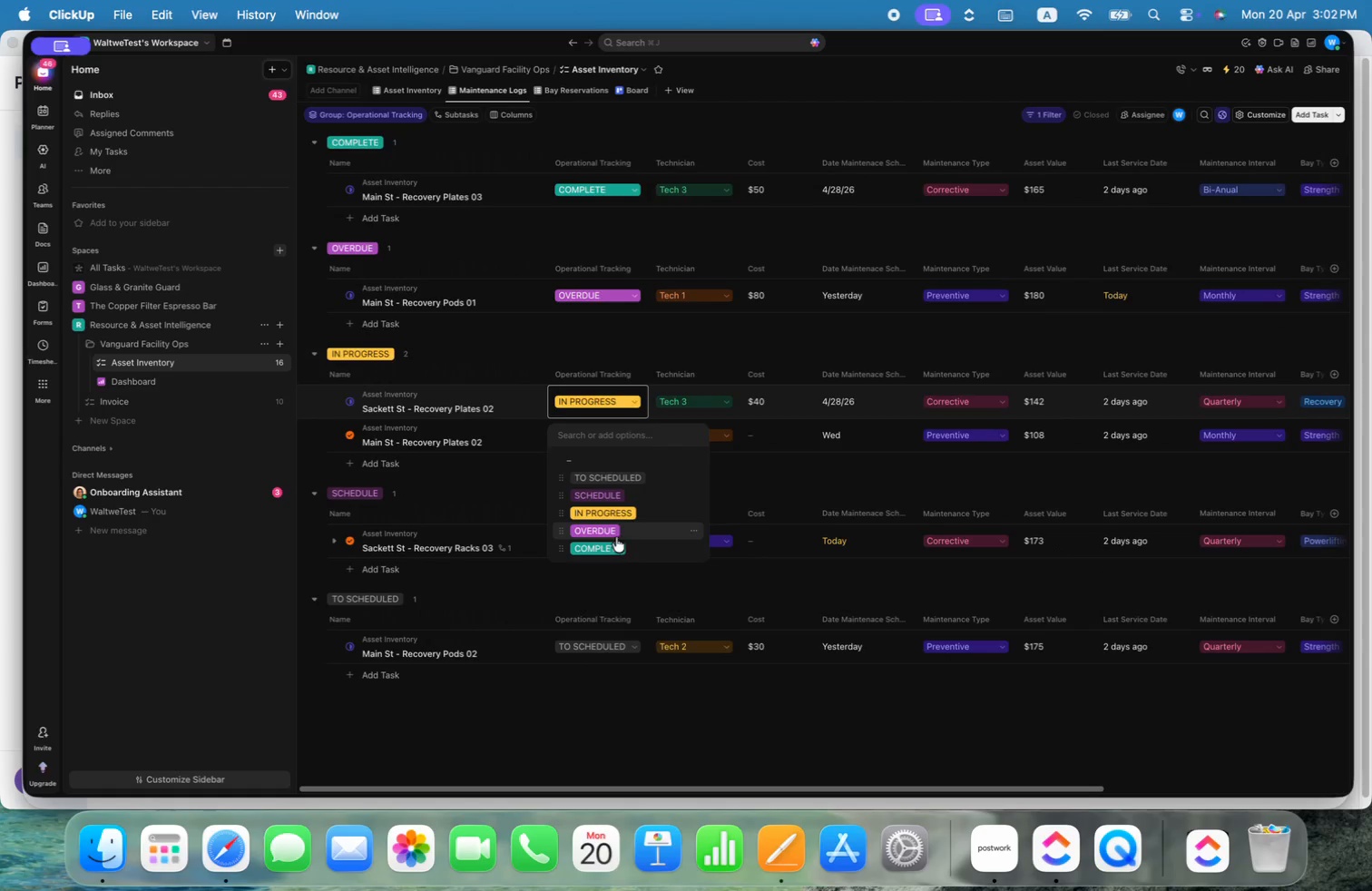 
left_click([617, 548])
 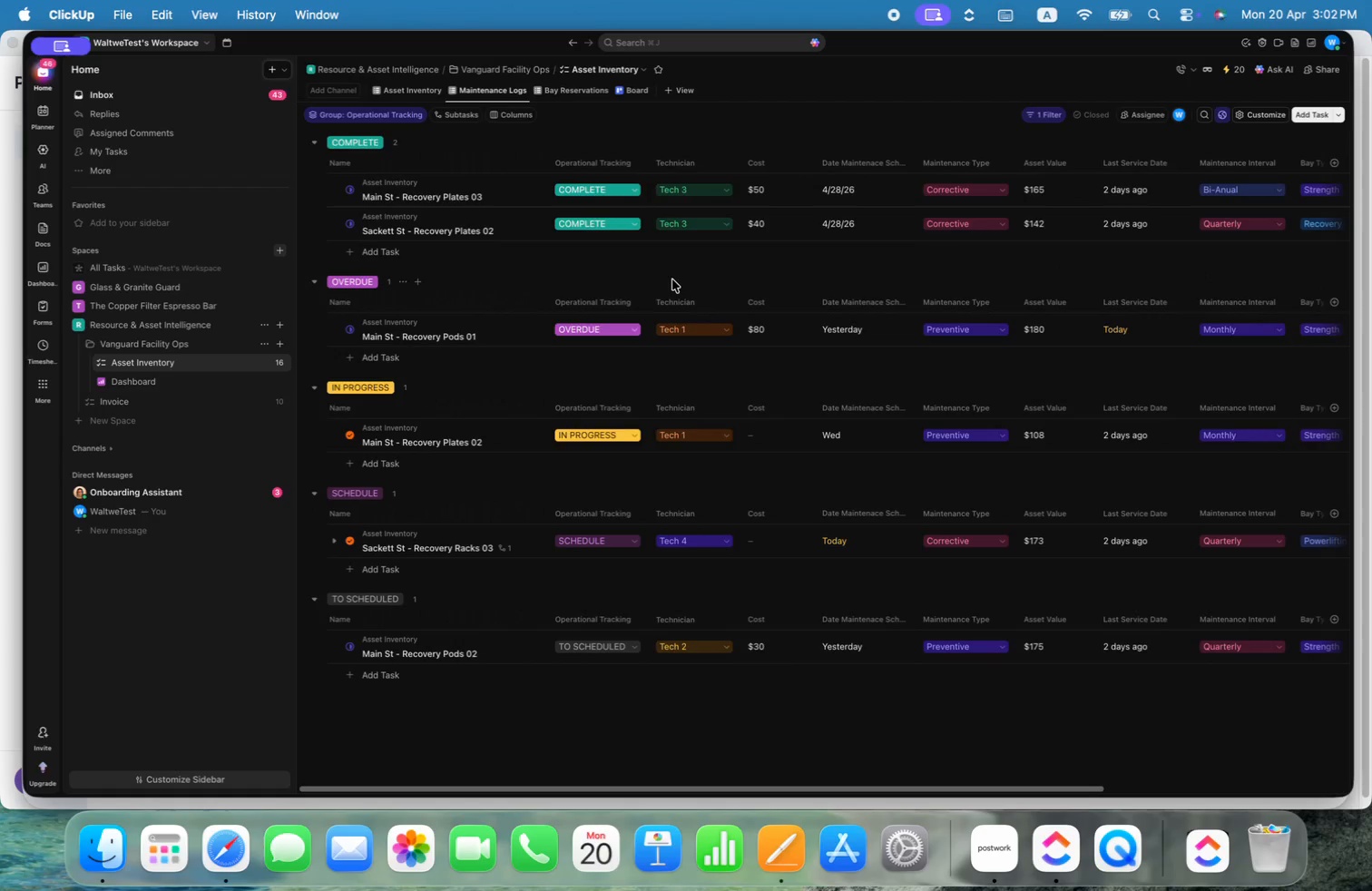 
left_click([678, 271])
 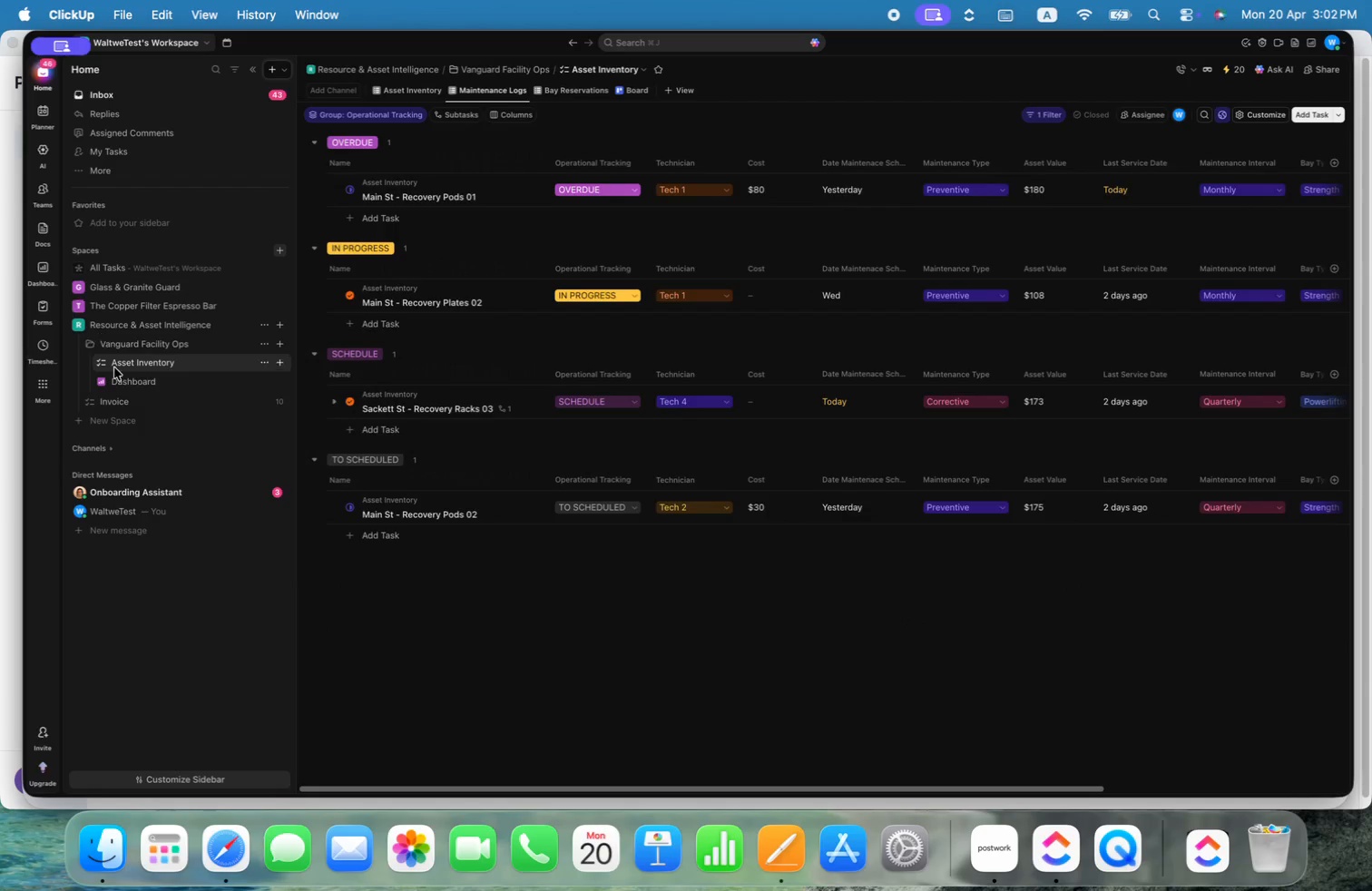 
wait(7.5)
 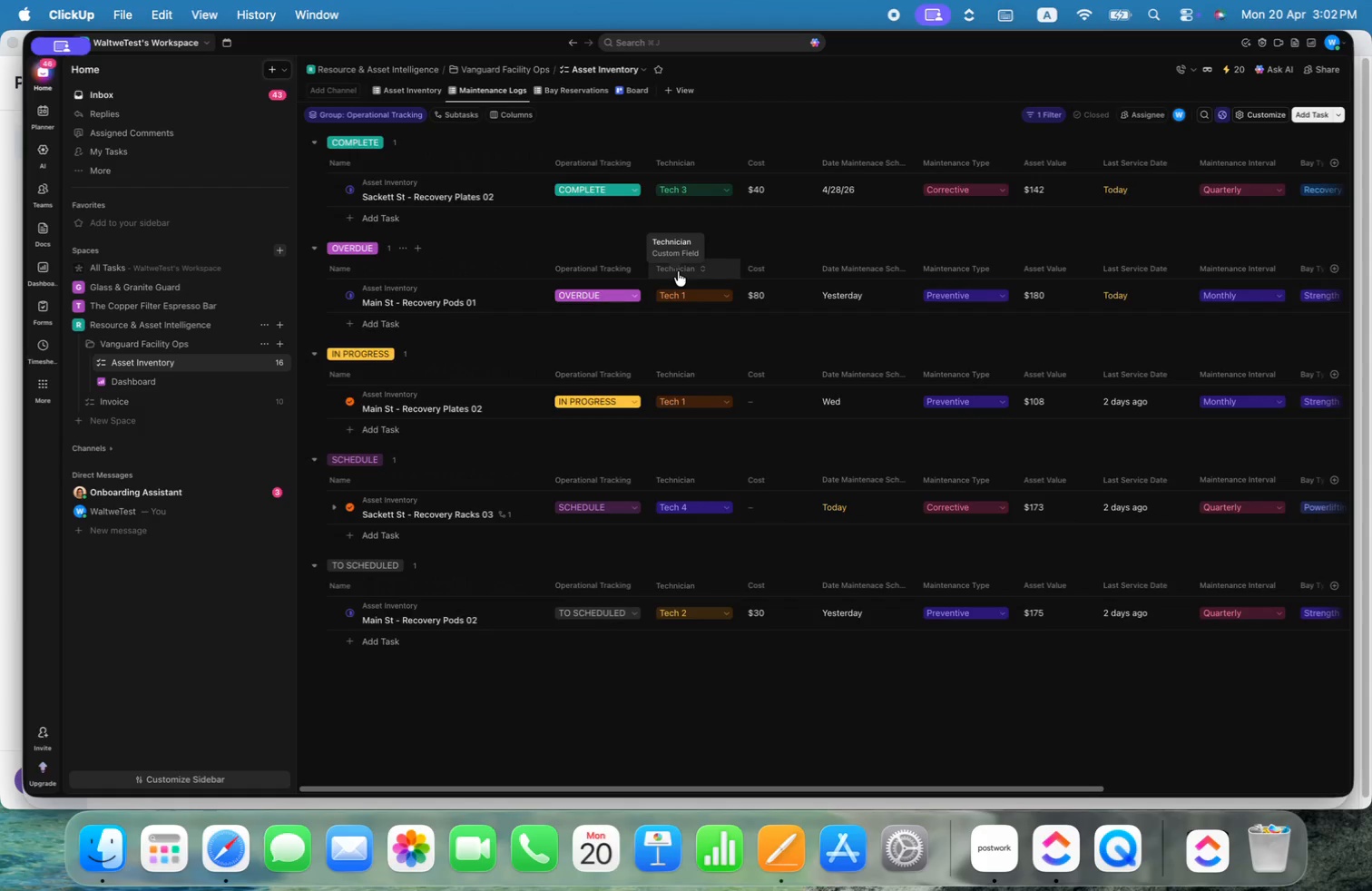 
left_click([411, 92])
 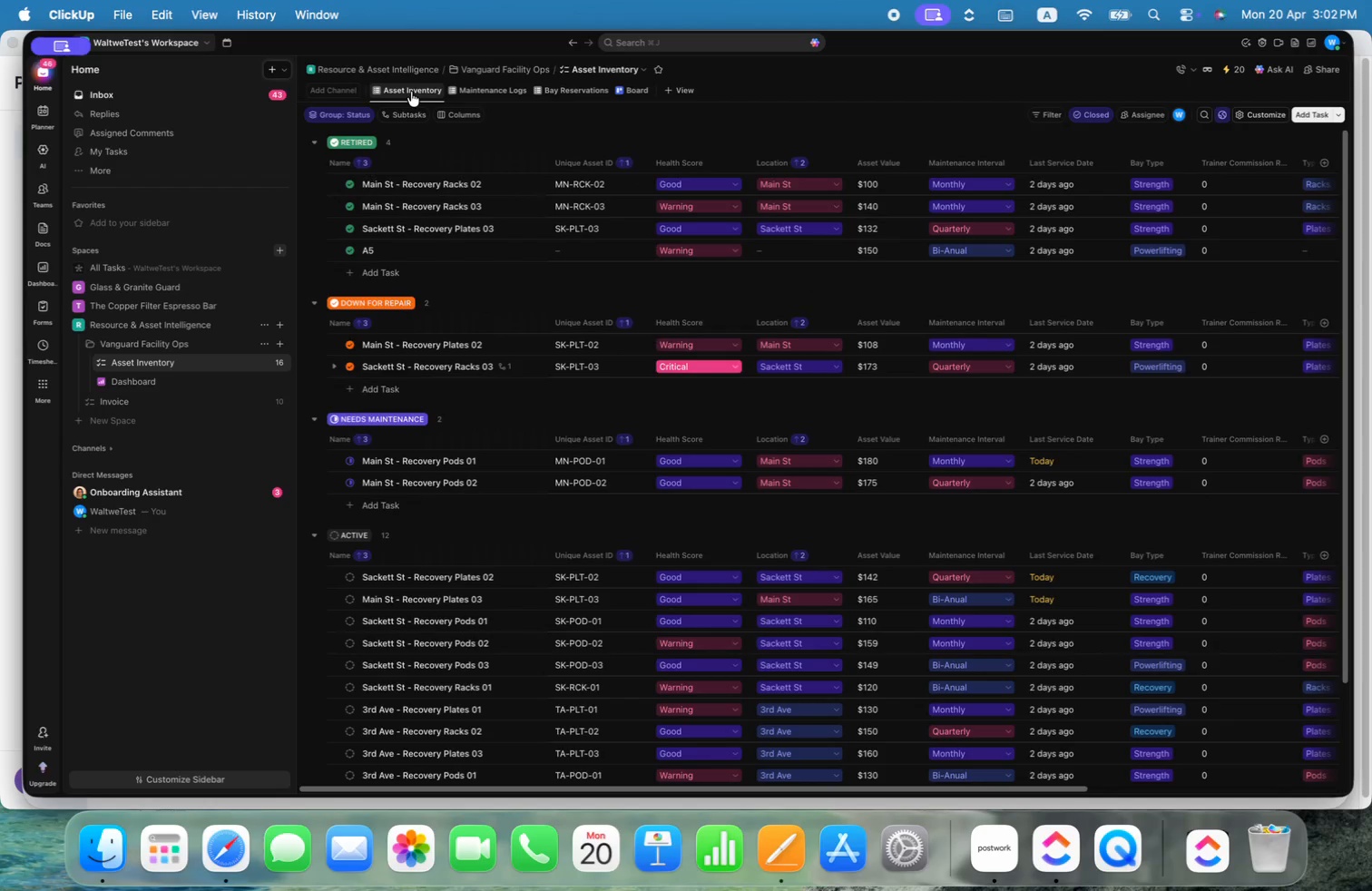 
scroll: coordinate [508, 389], scroll_direction: down, amount: 38.0
 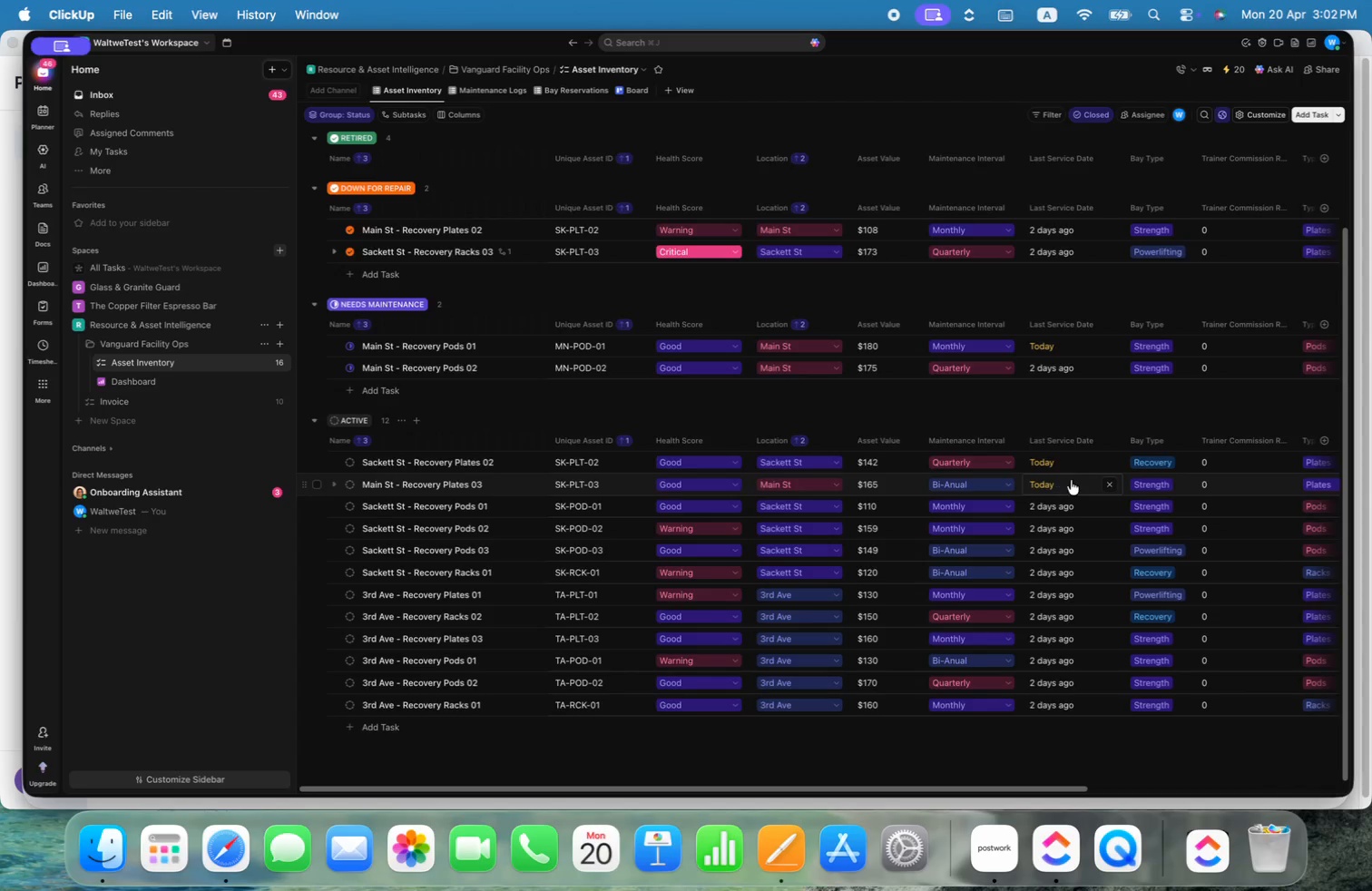 
wait(9.16)
 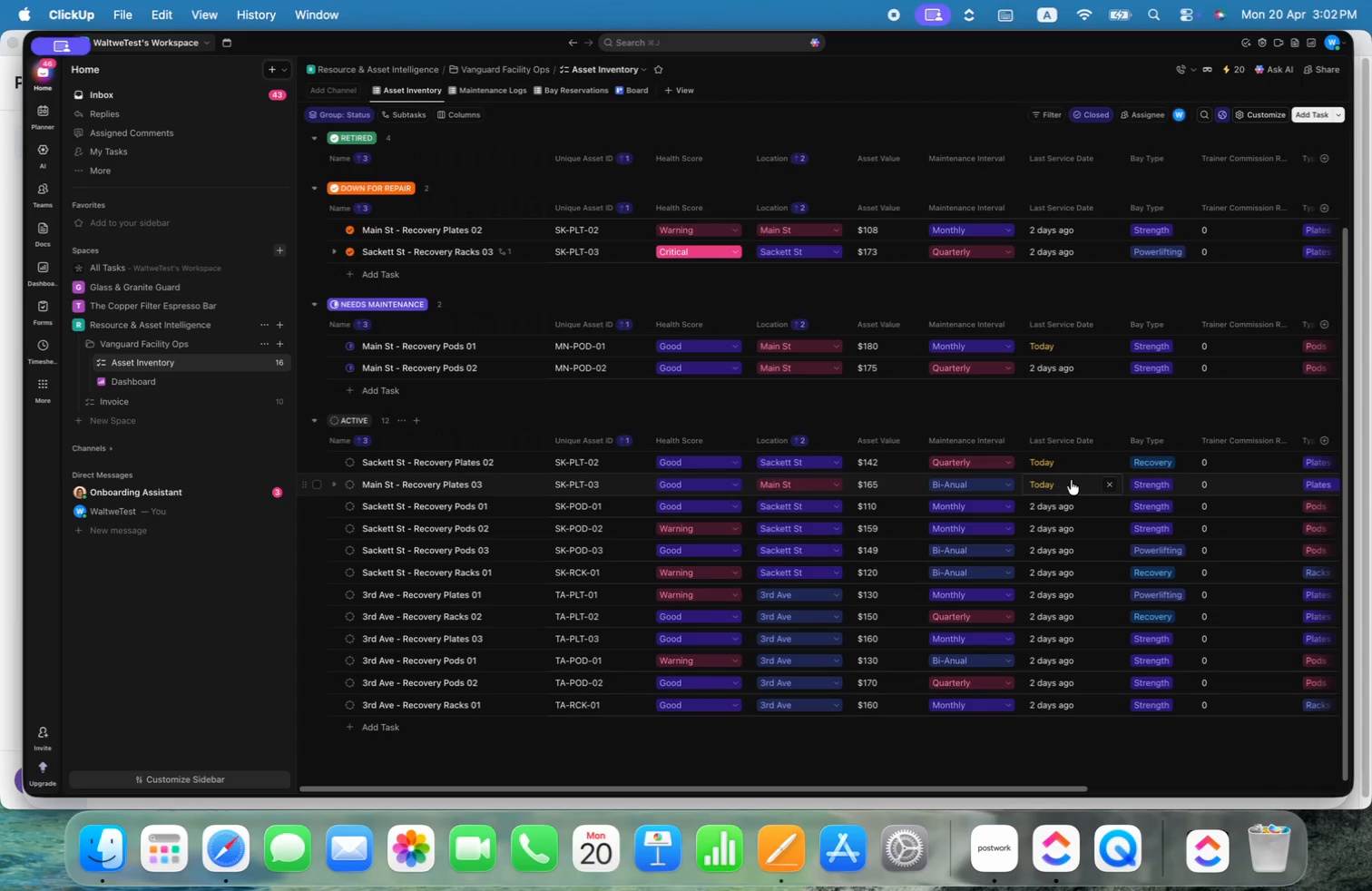 
left_click_drag(start_coordinate=[969, 785], to_coordinate=[1245, 782])
 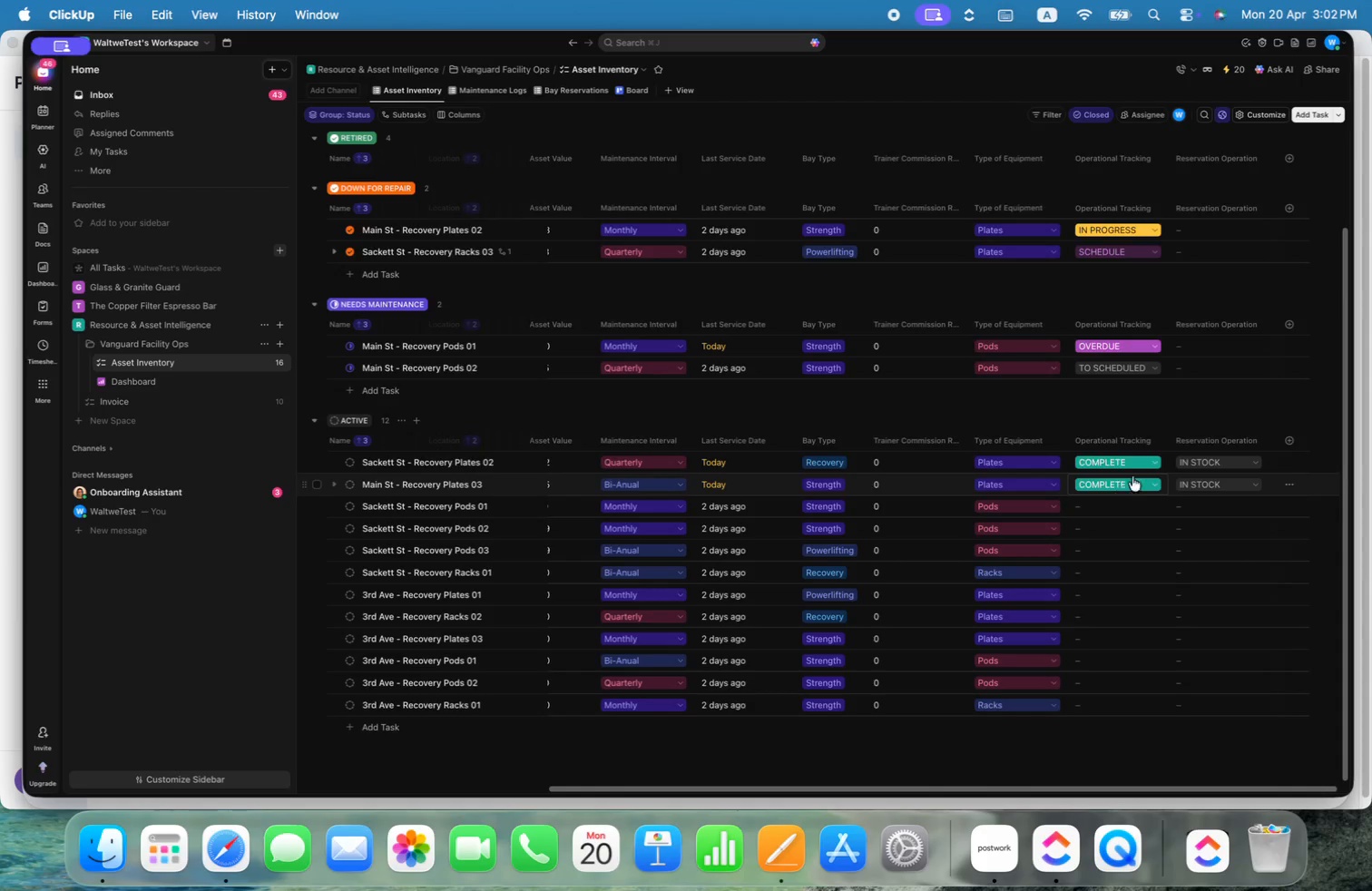 
left_click_drag(start_coordinate=[1143, 791], to_coordinate=[621, 775])
 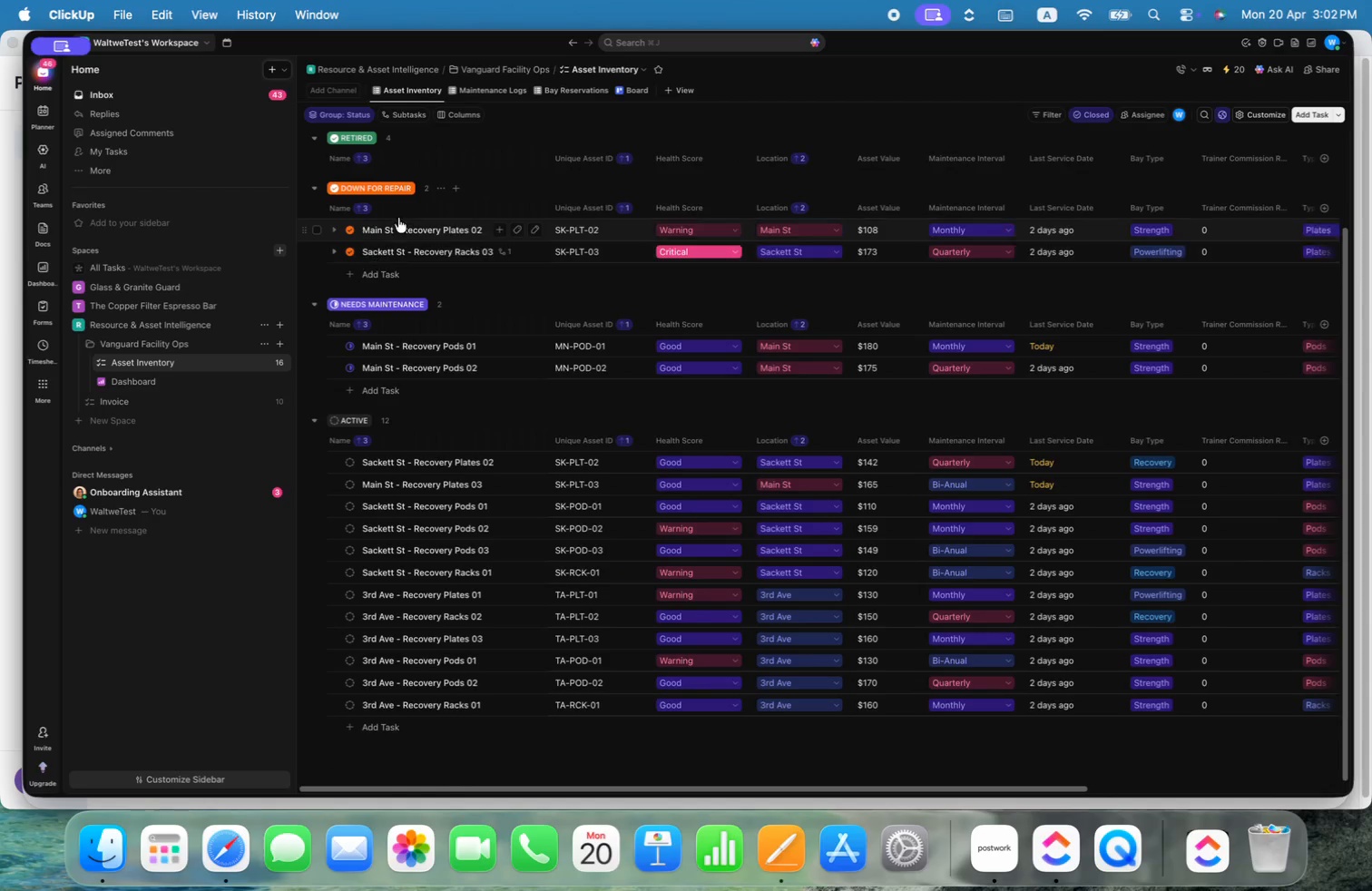 
left_click([483, 90])
 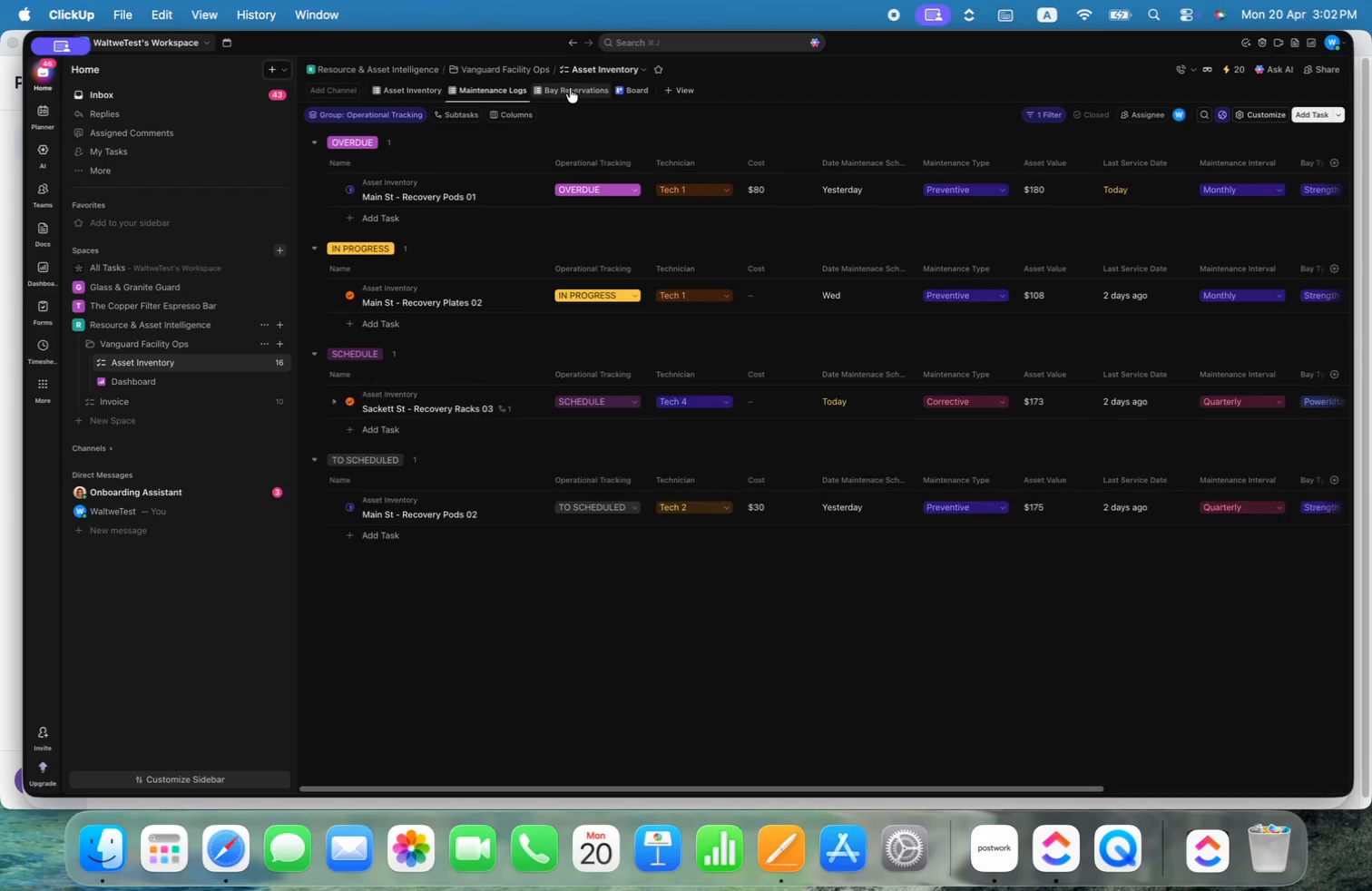 
left_click([570, 88])
 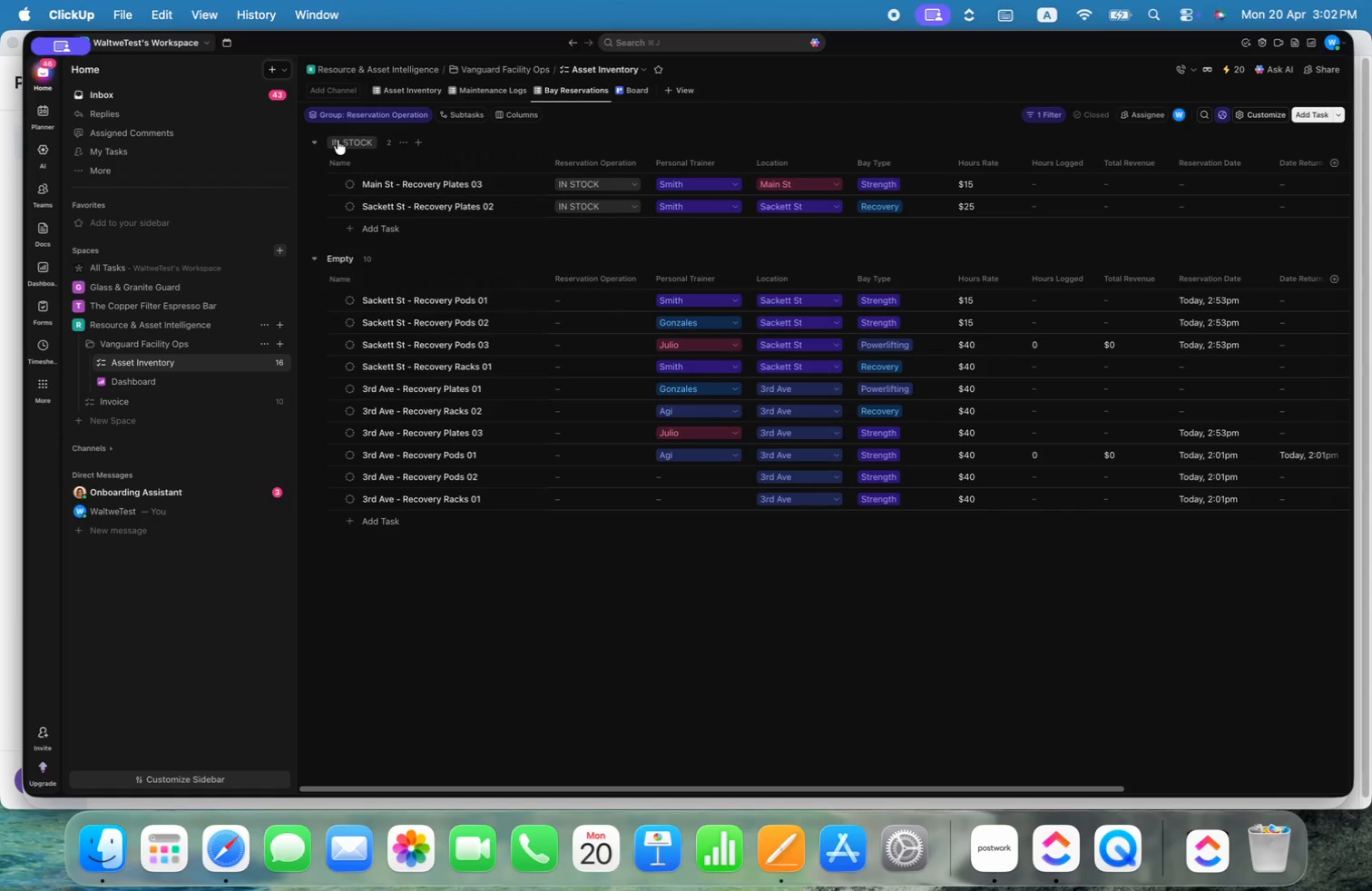 
wait(9.31)
 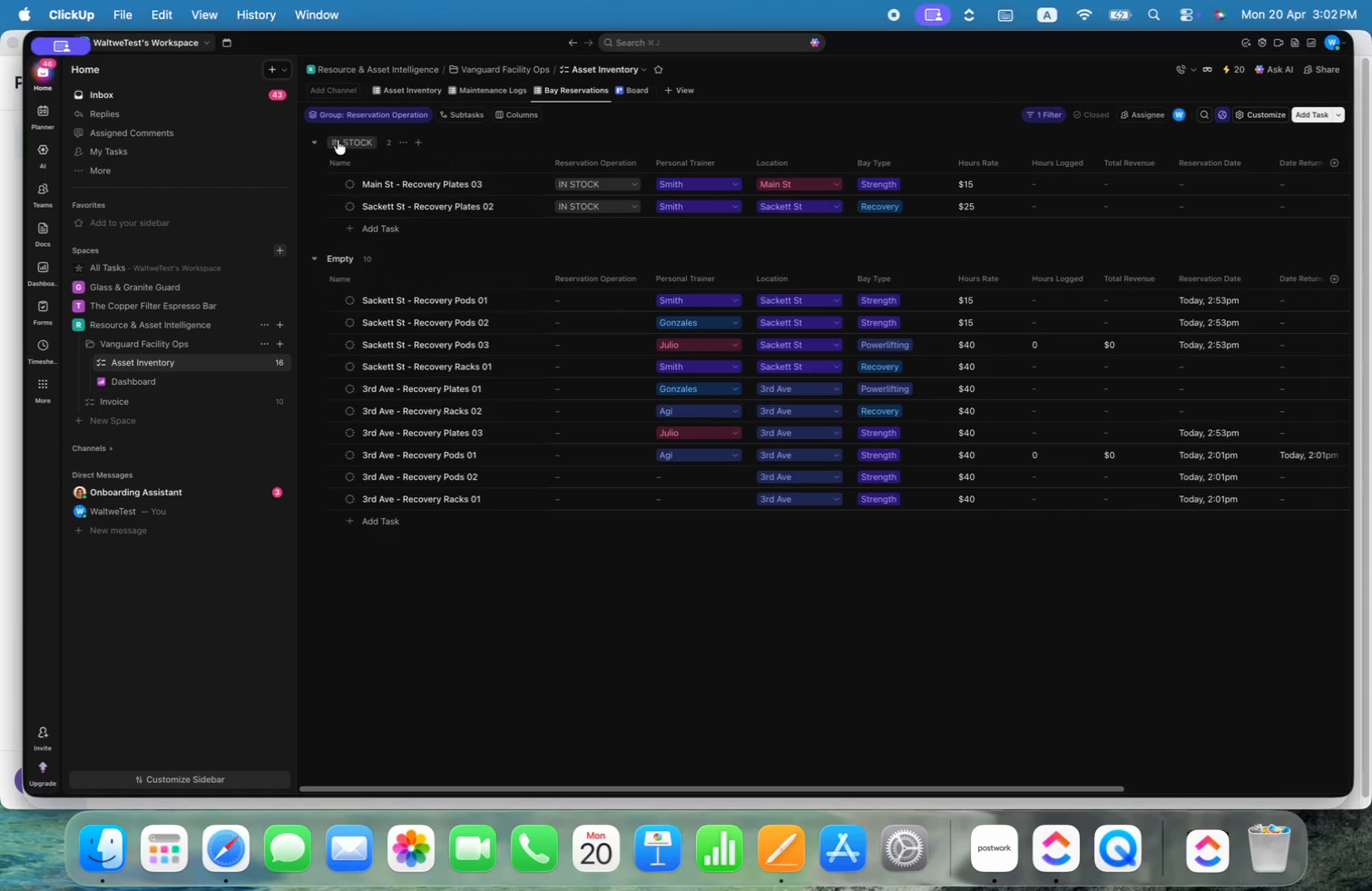 
left_click([604, 312])
 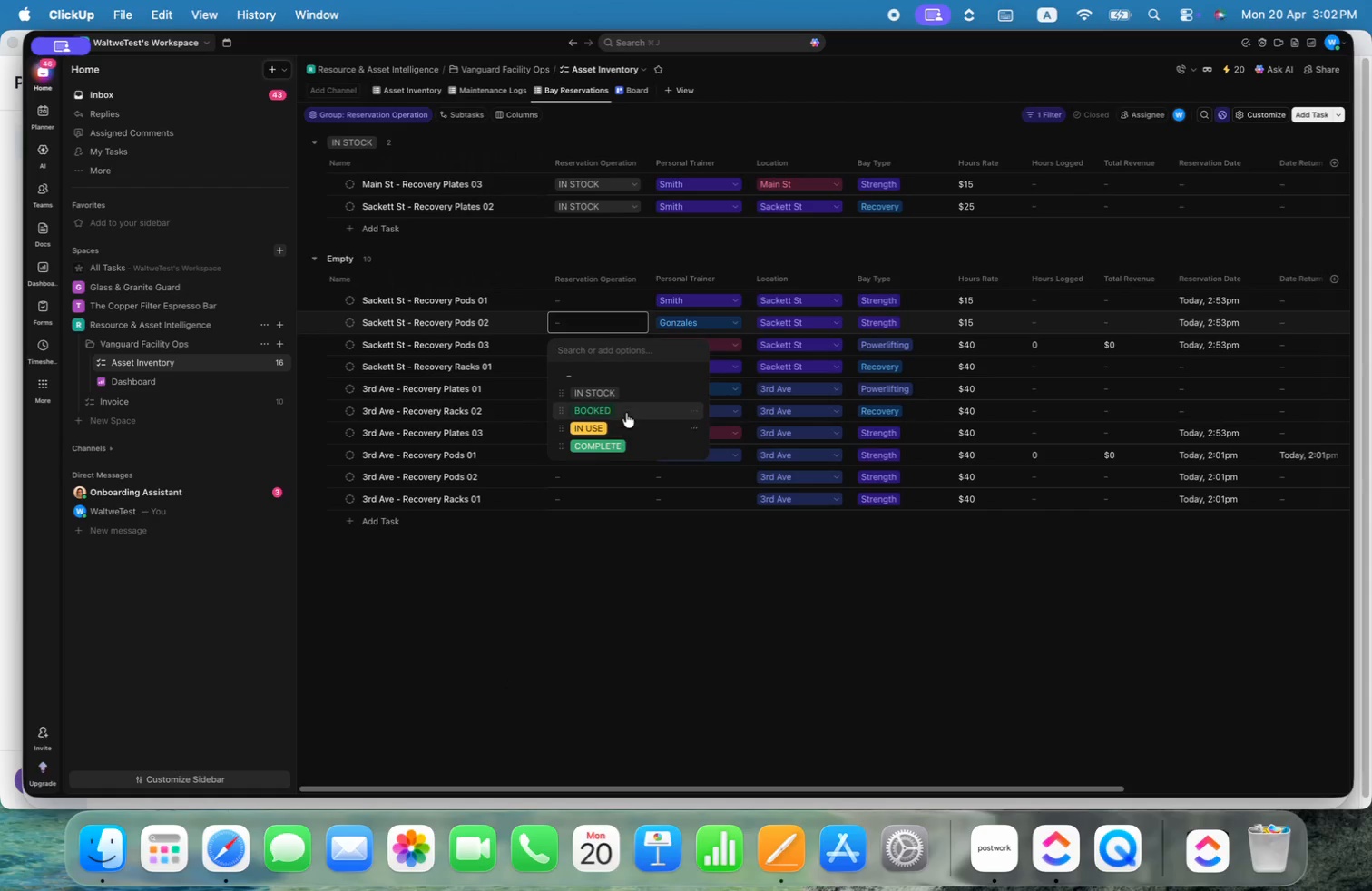 
left_click([612, 390])
 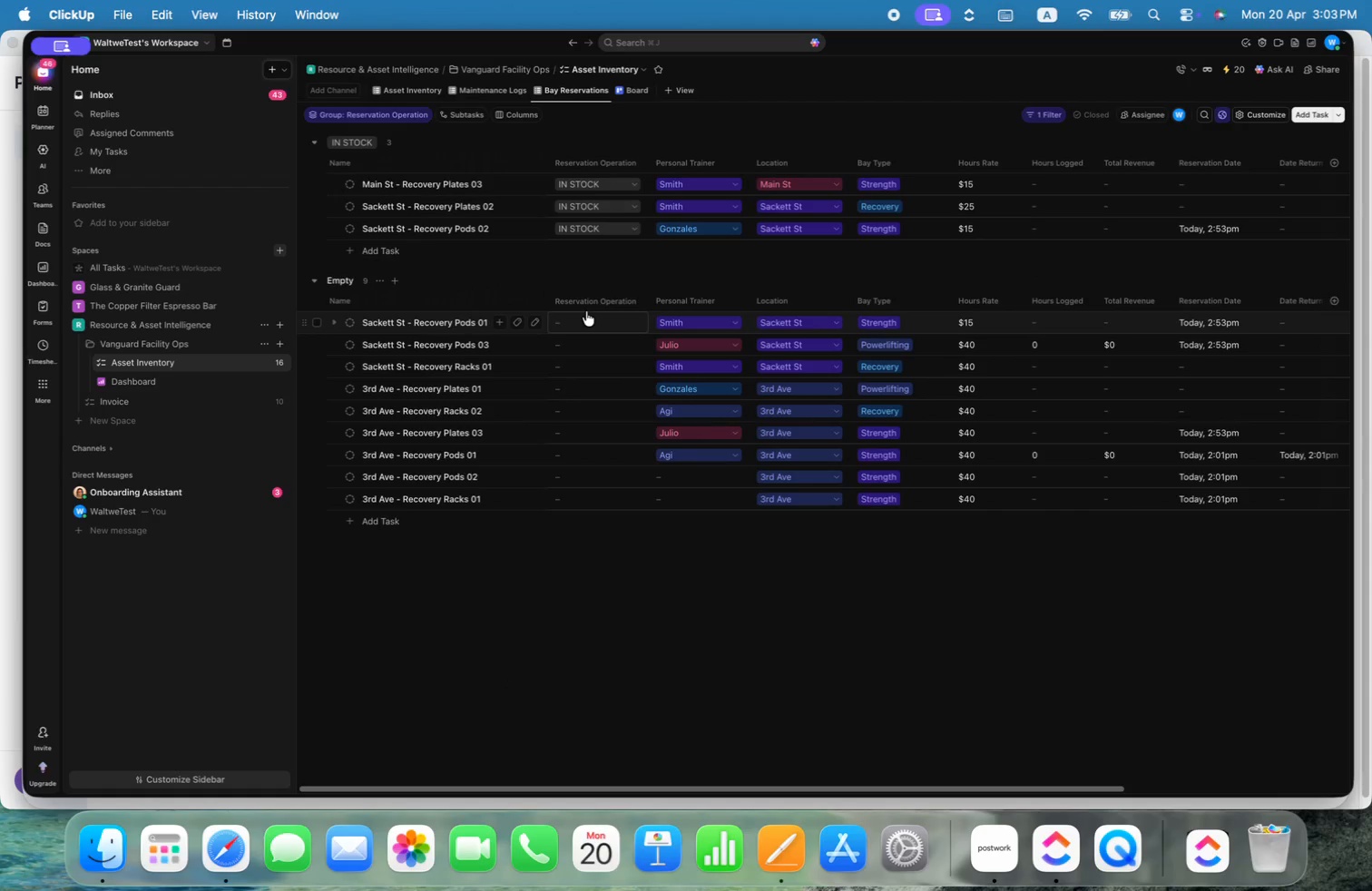 
left_click([586, 311])
 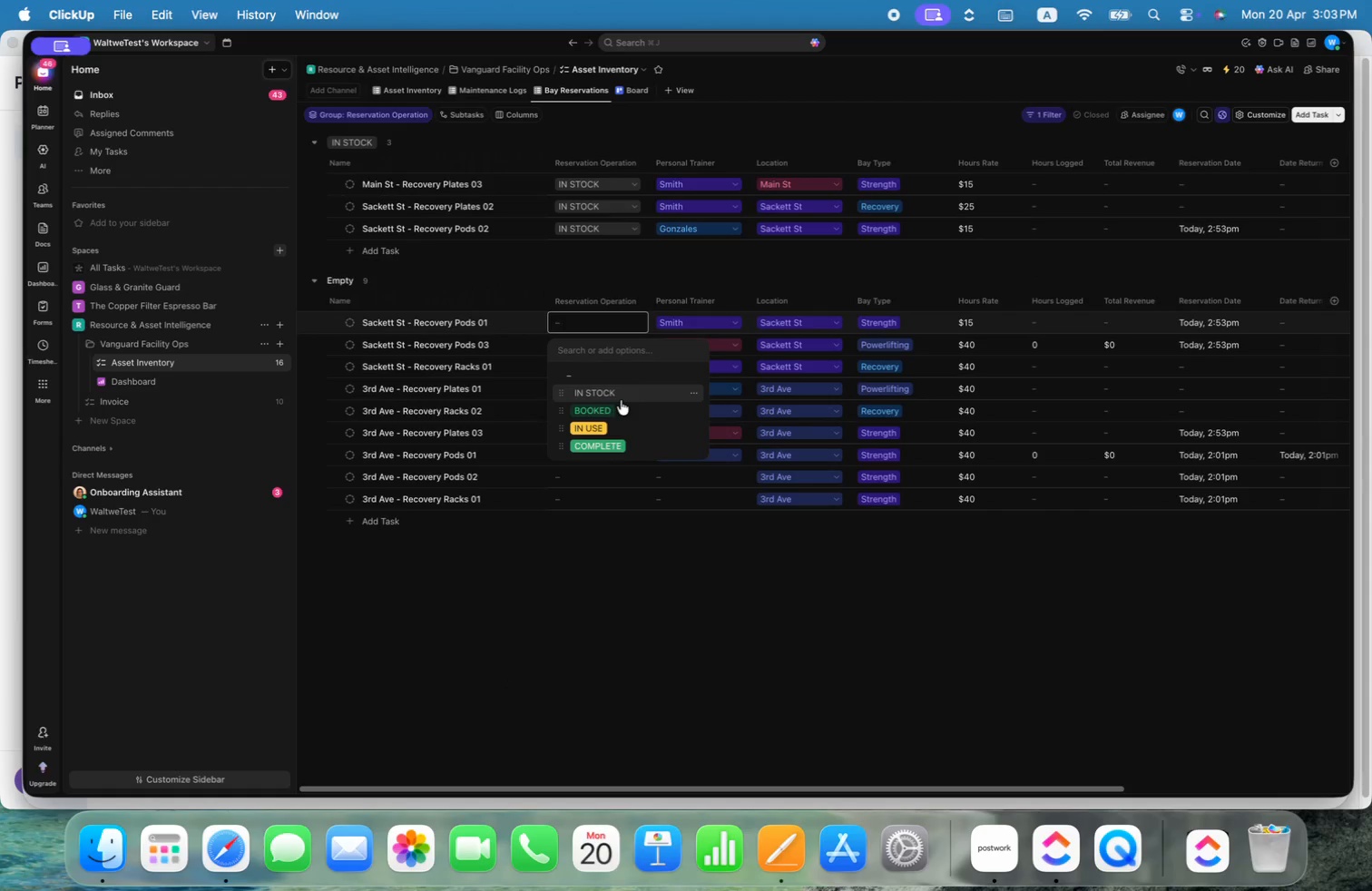 
left_click([620, 391])
 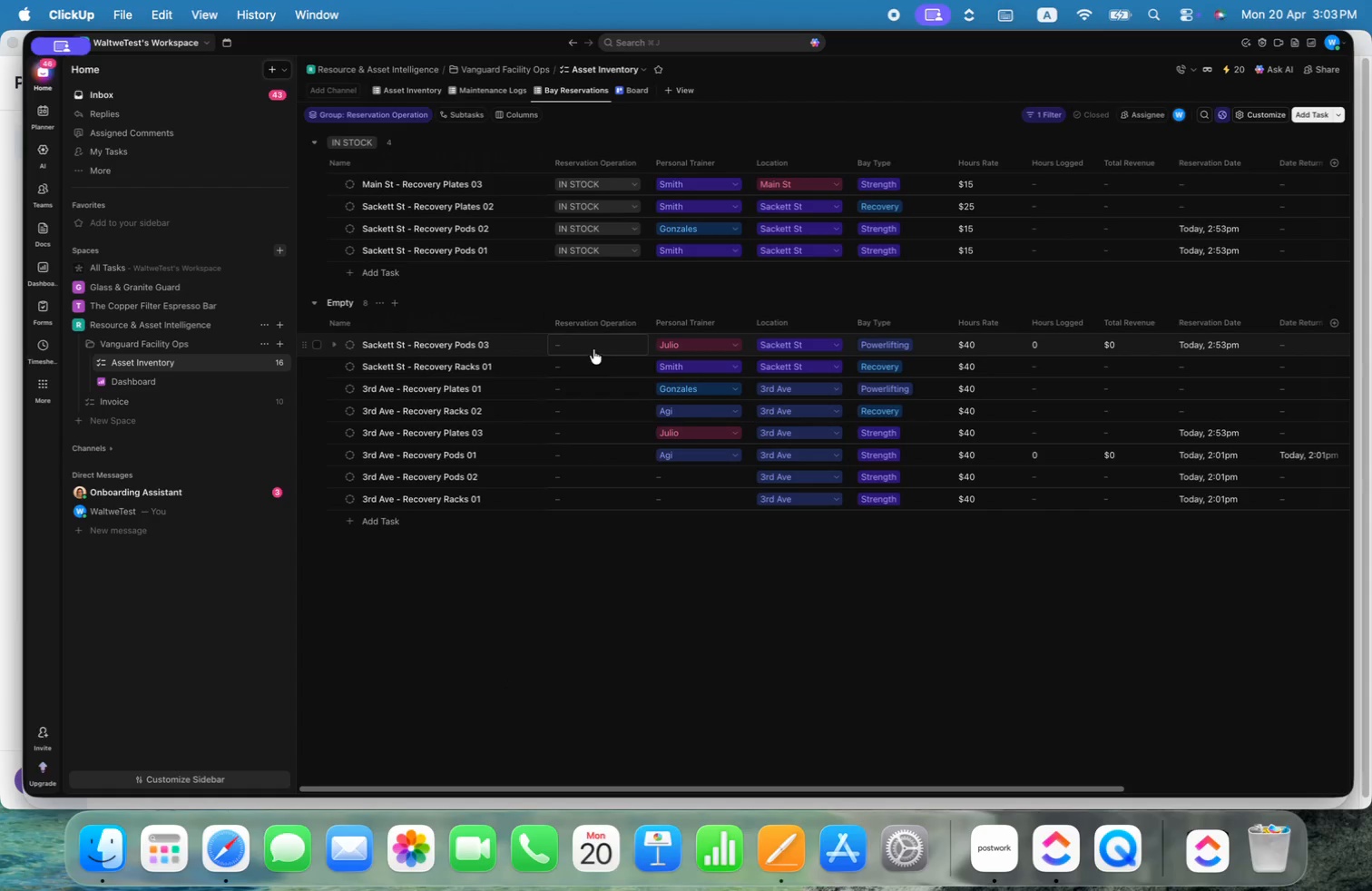 
left_click([593, 349])
 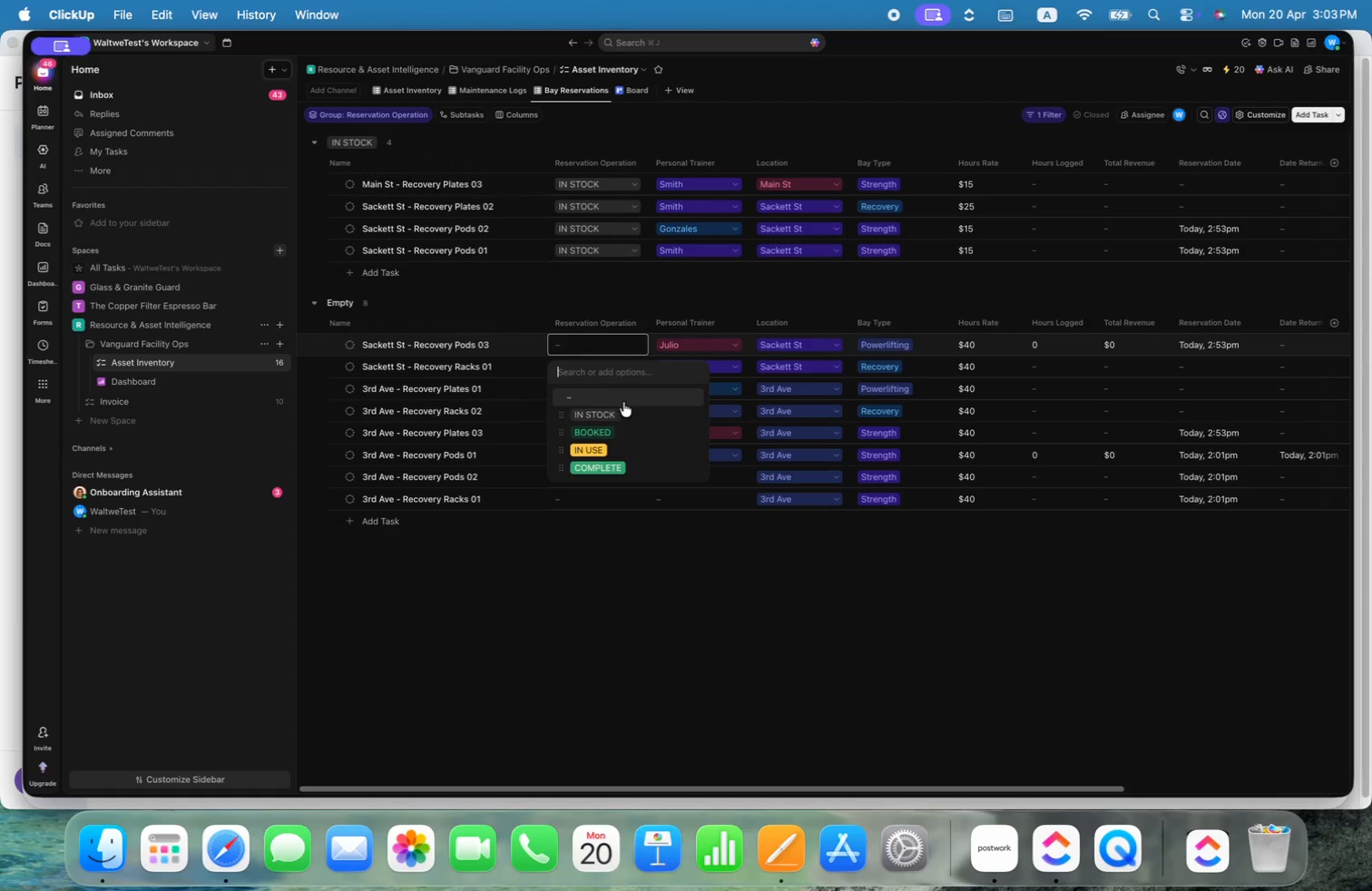 
left_click([622, 411])
 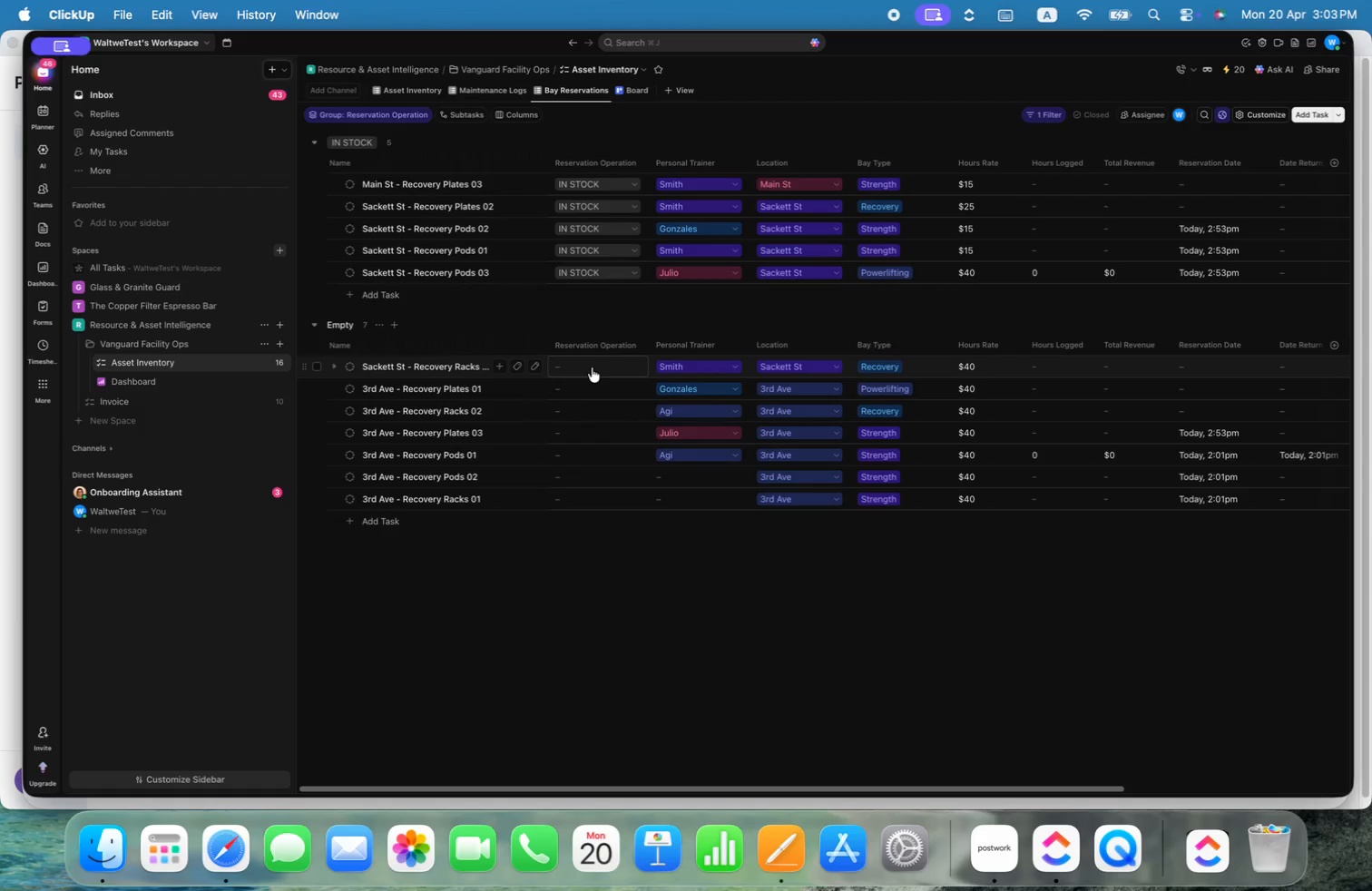 
left_click([588, 371])
 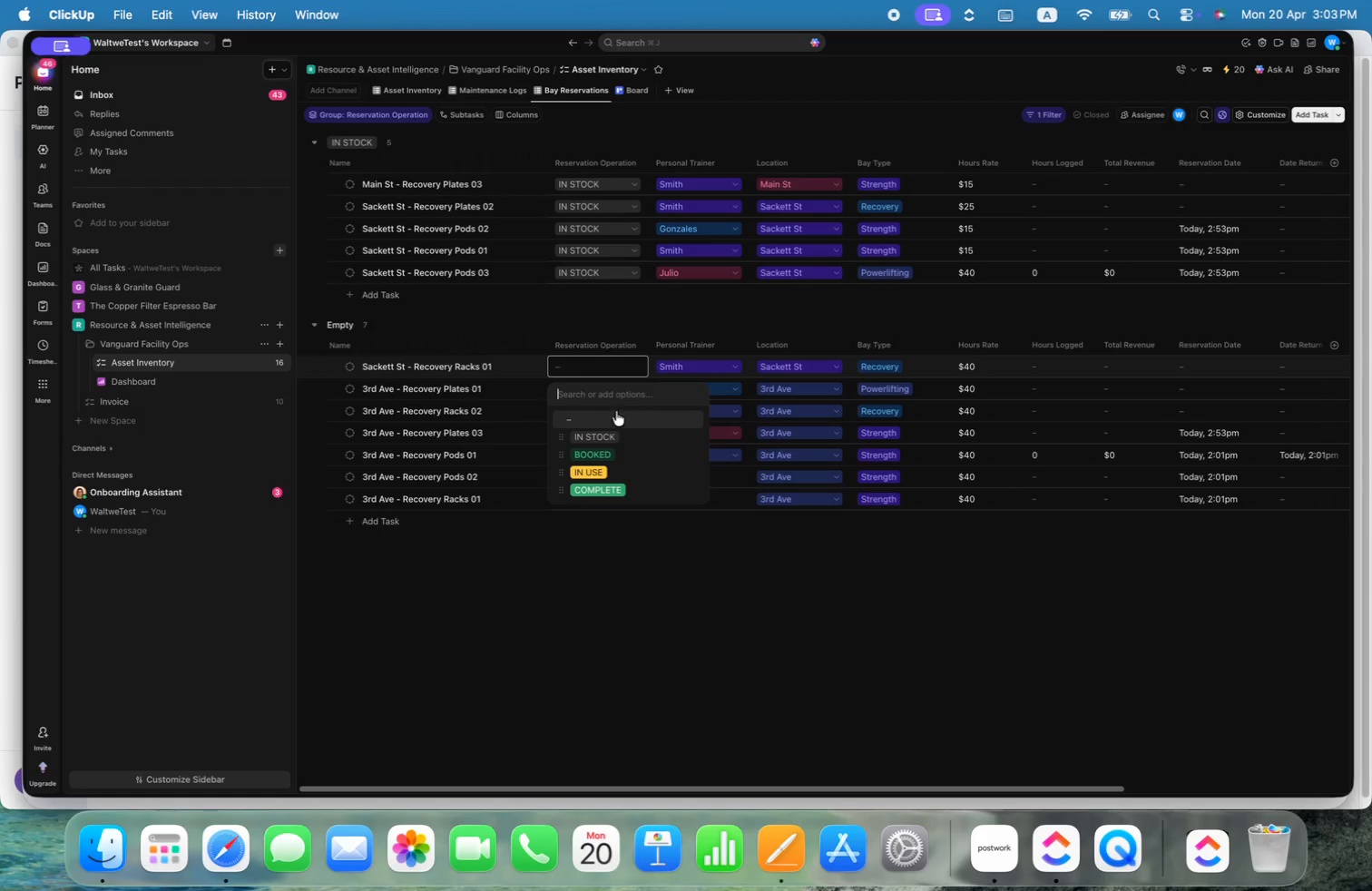 
left_click([619, 430])
 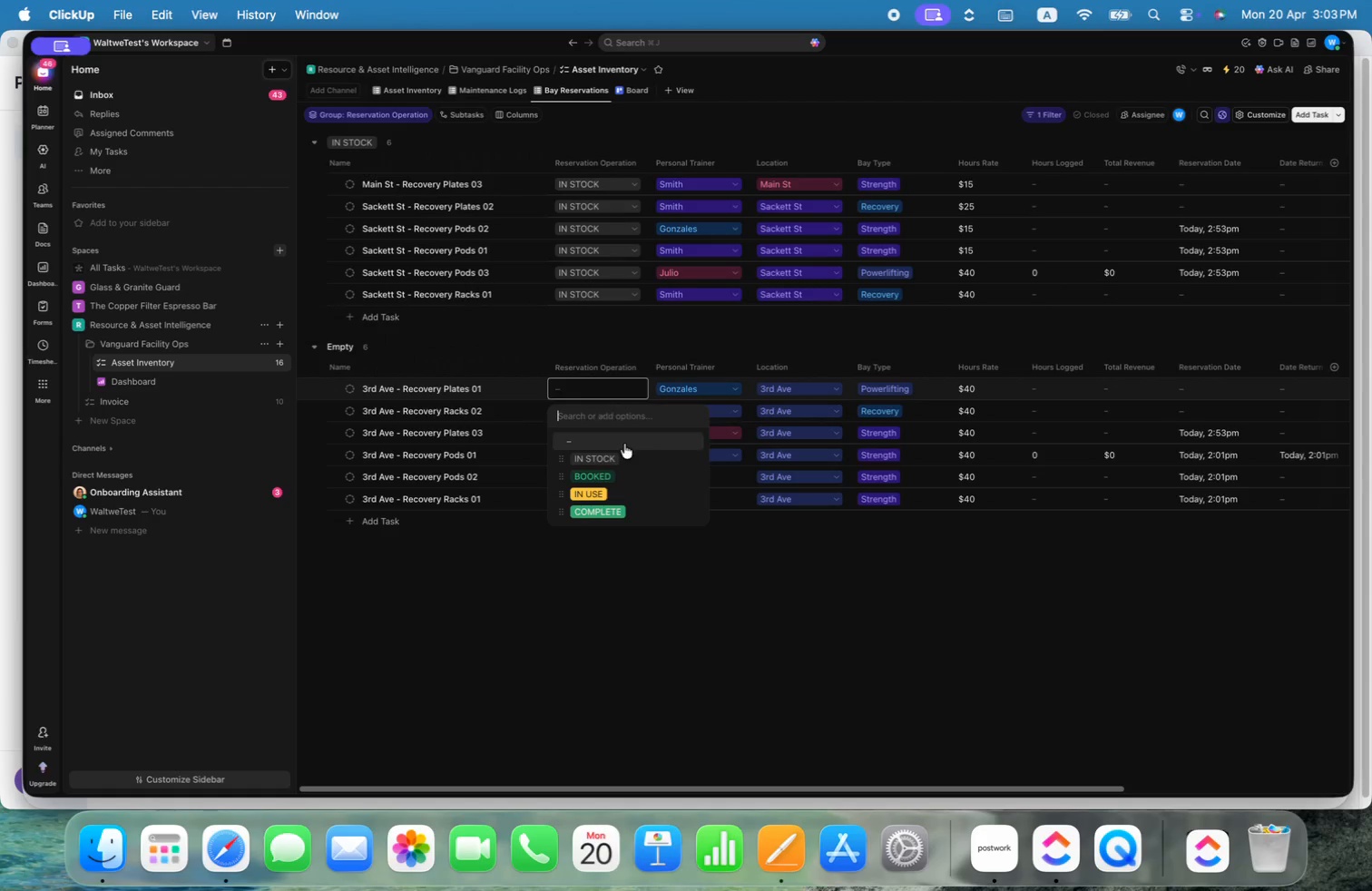 
left_click([623, 453])
 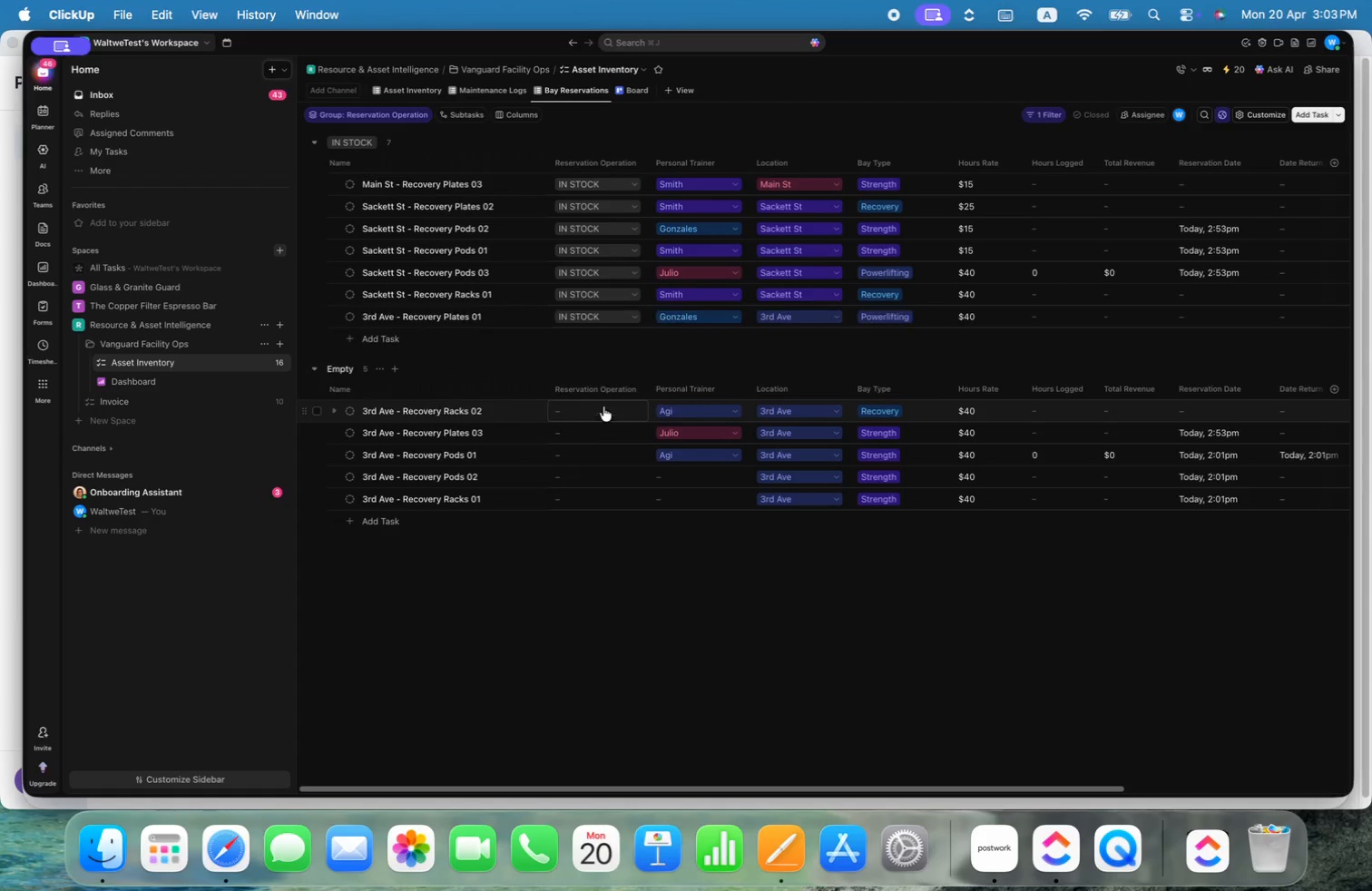 
left_click([603, 406])
 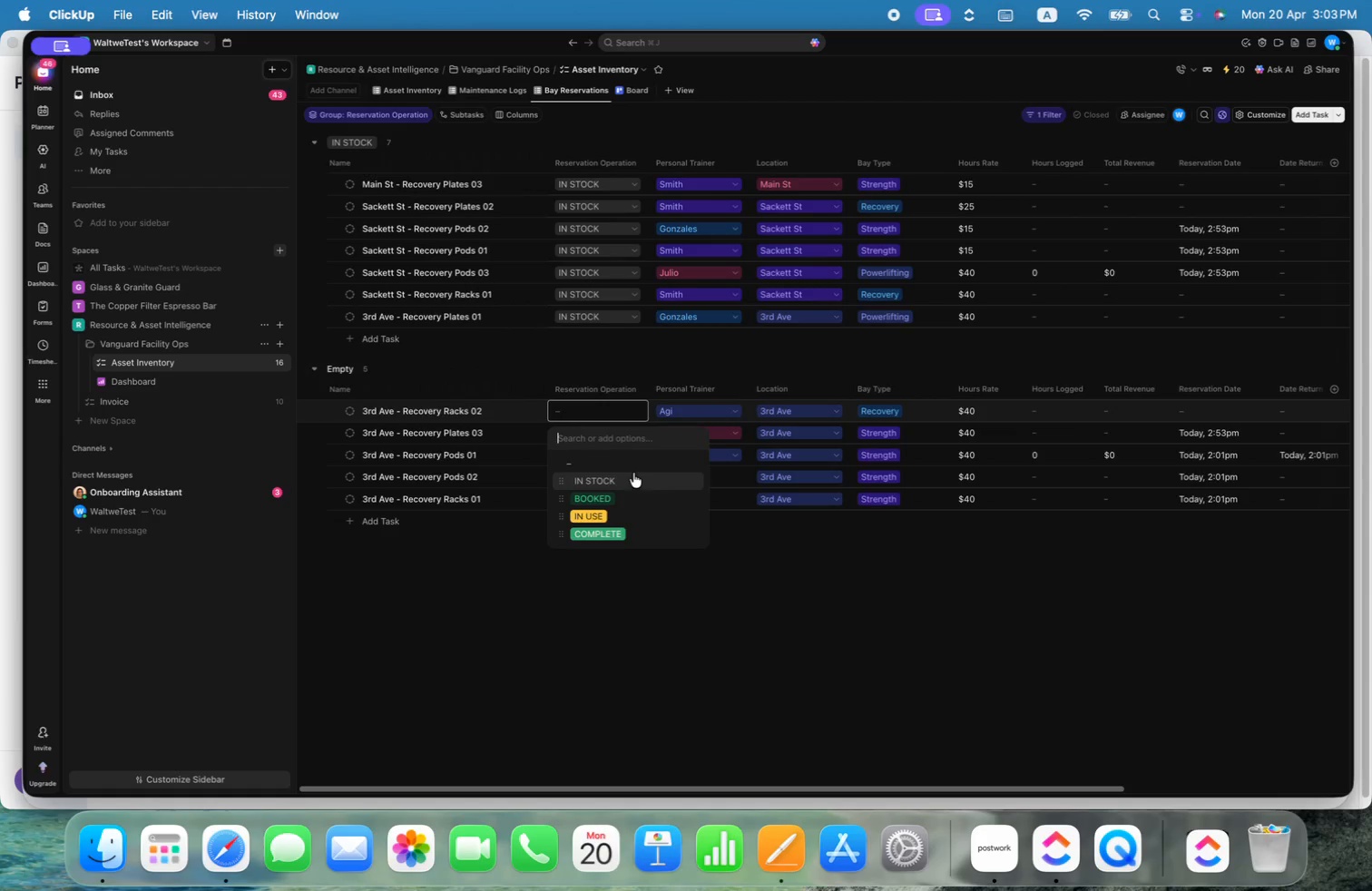 
left_click([634, 483])
 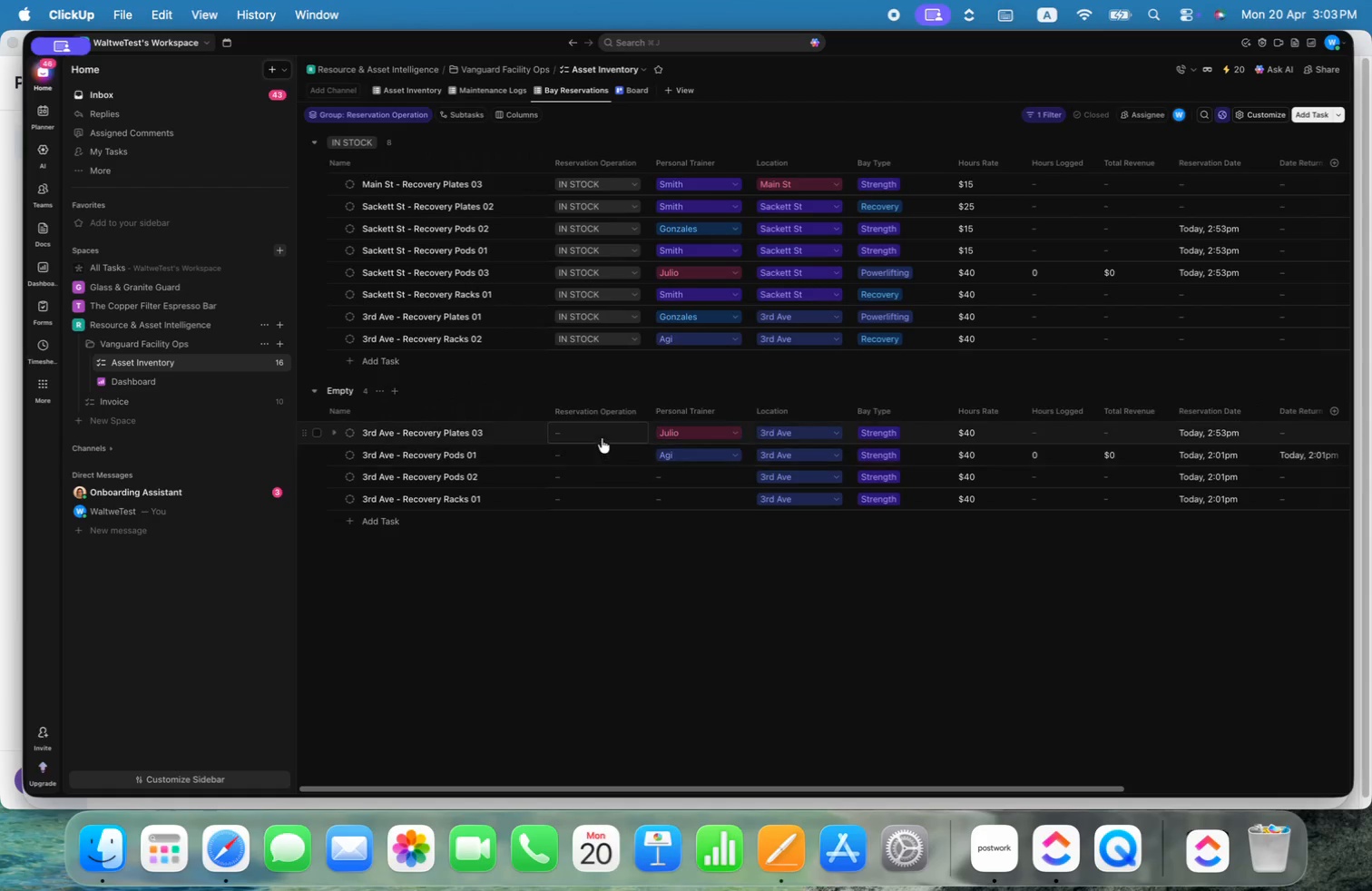 
left_click([601, 434])
 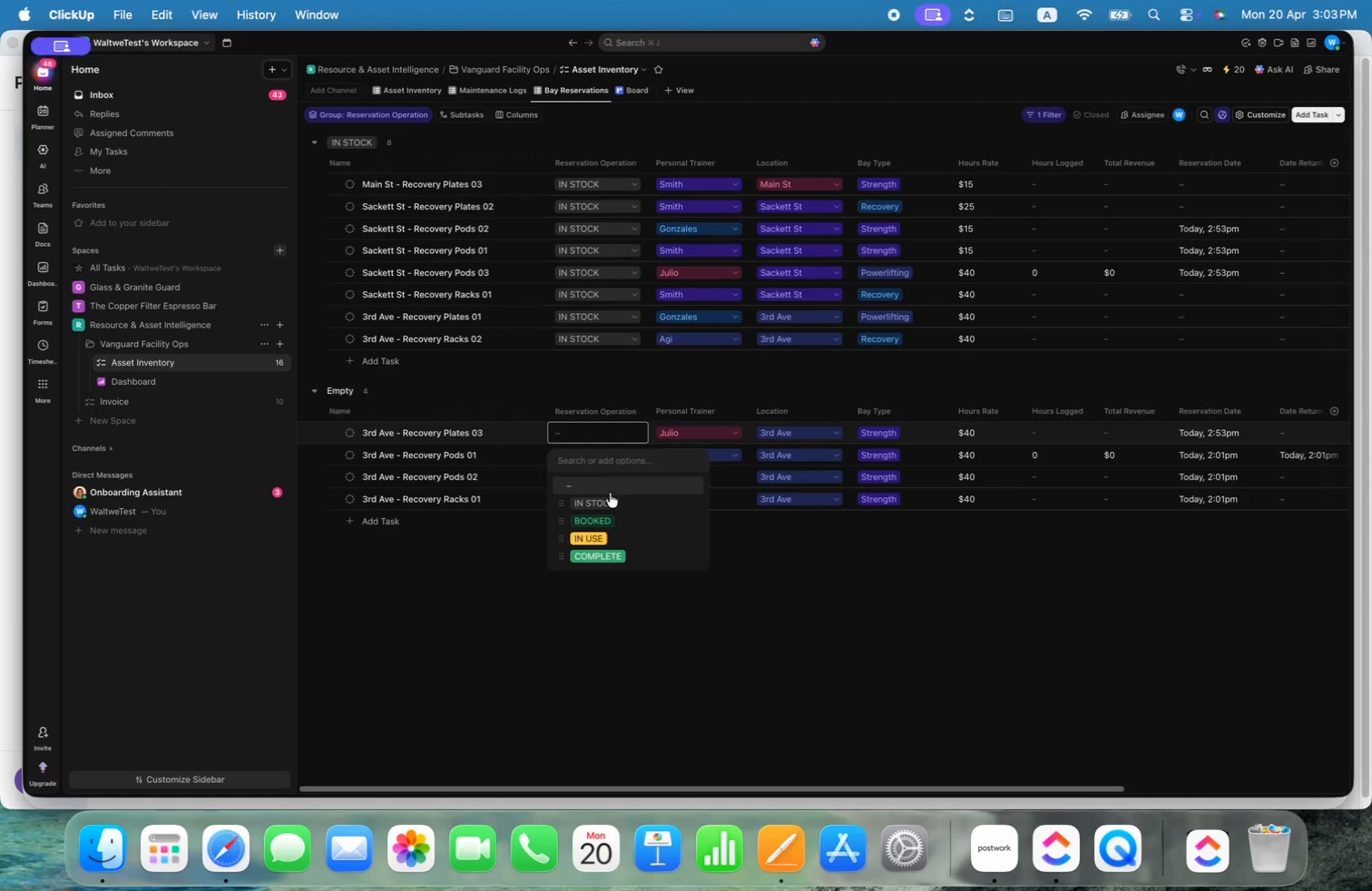 
left_click([608, 499])
 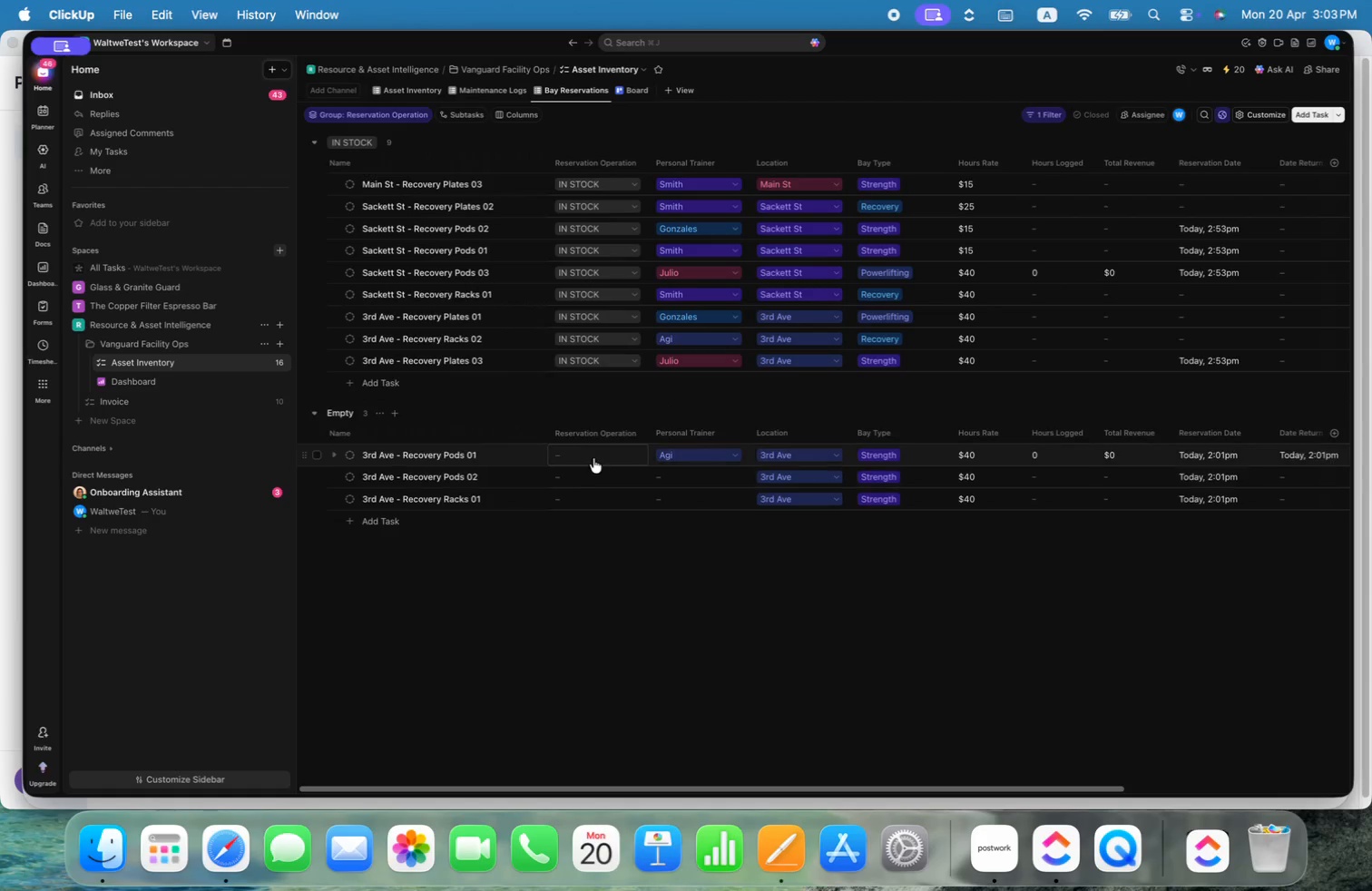 
left_click([593, 458])
 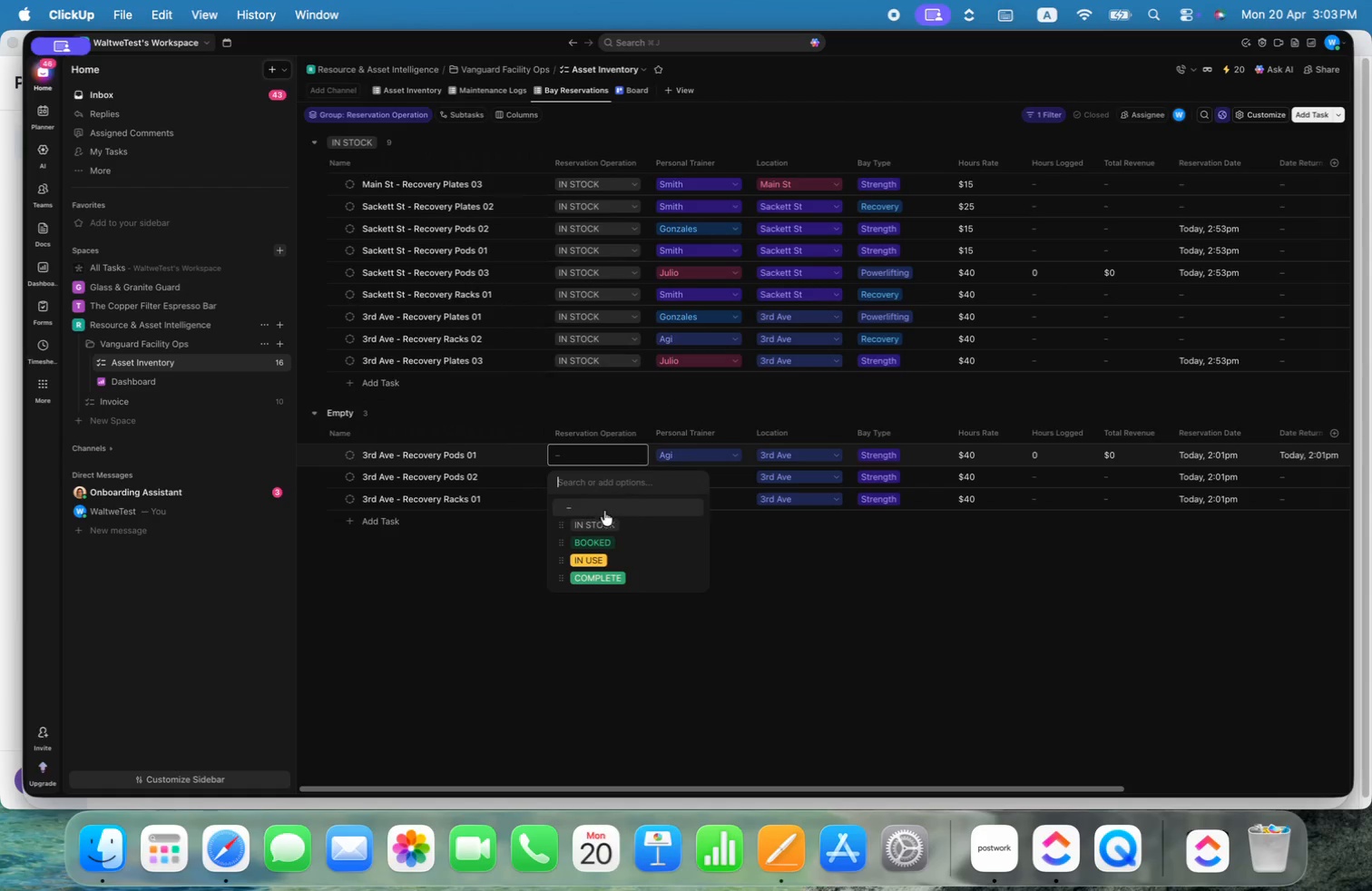 
left_click([607, 524])
 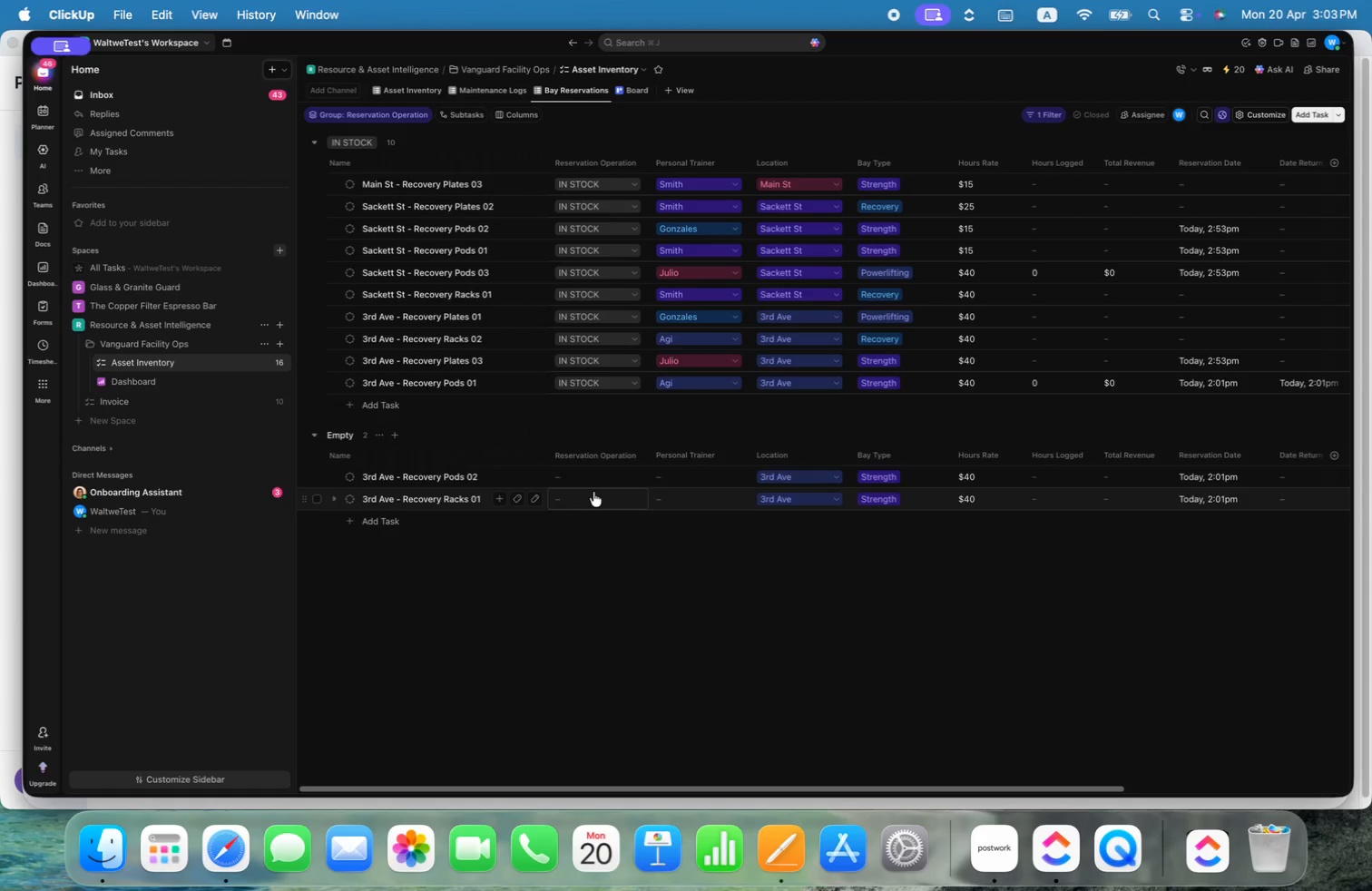 
left_click([589, 473])
 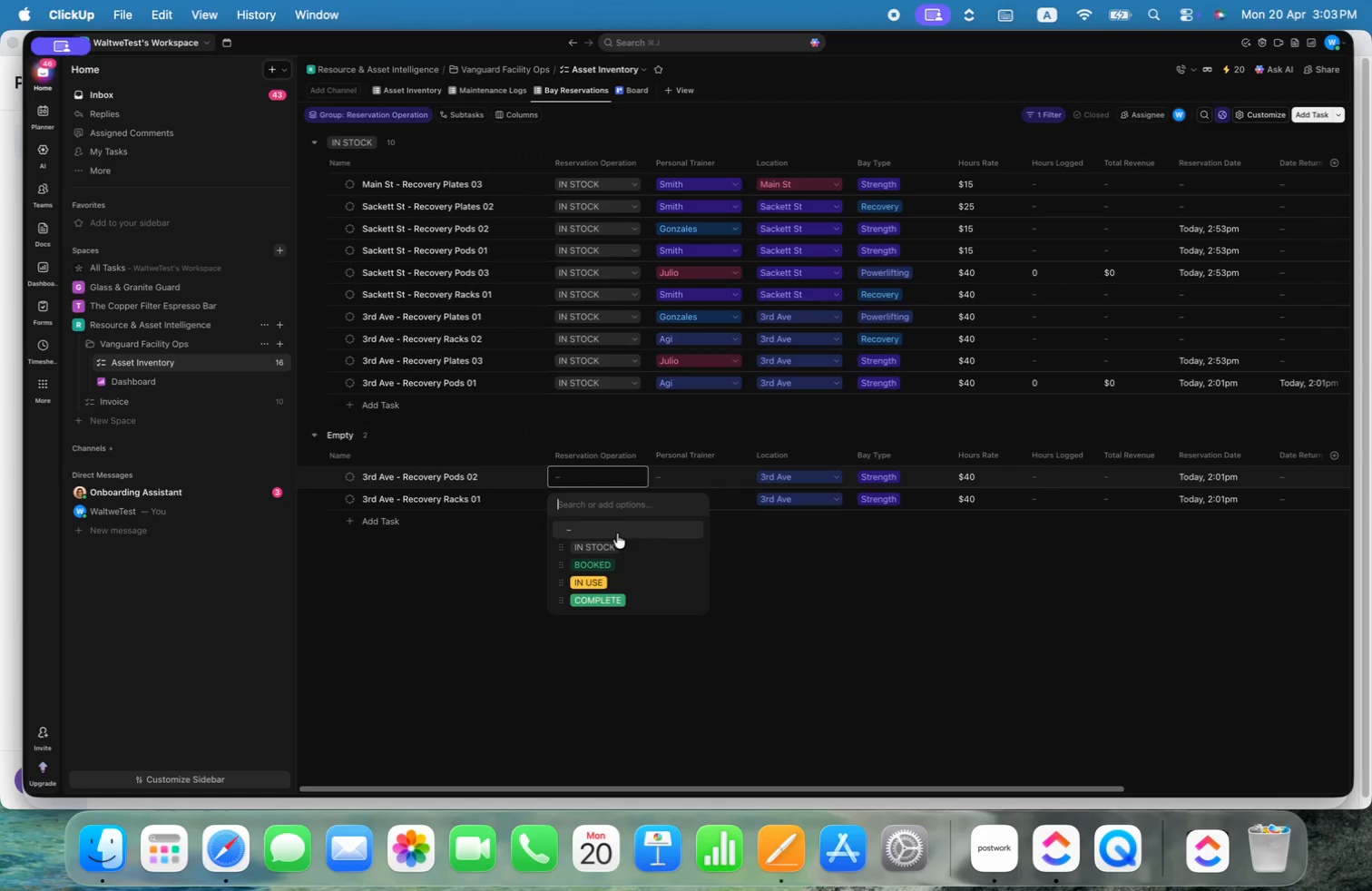 
left_click([617, 548])
 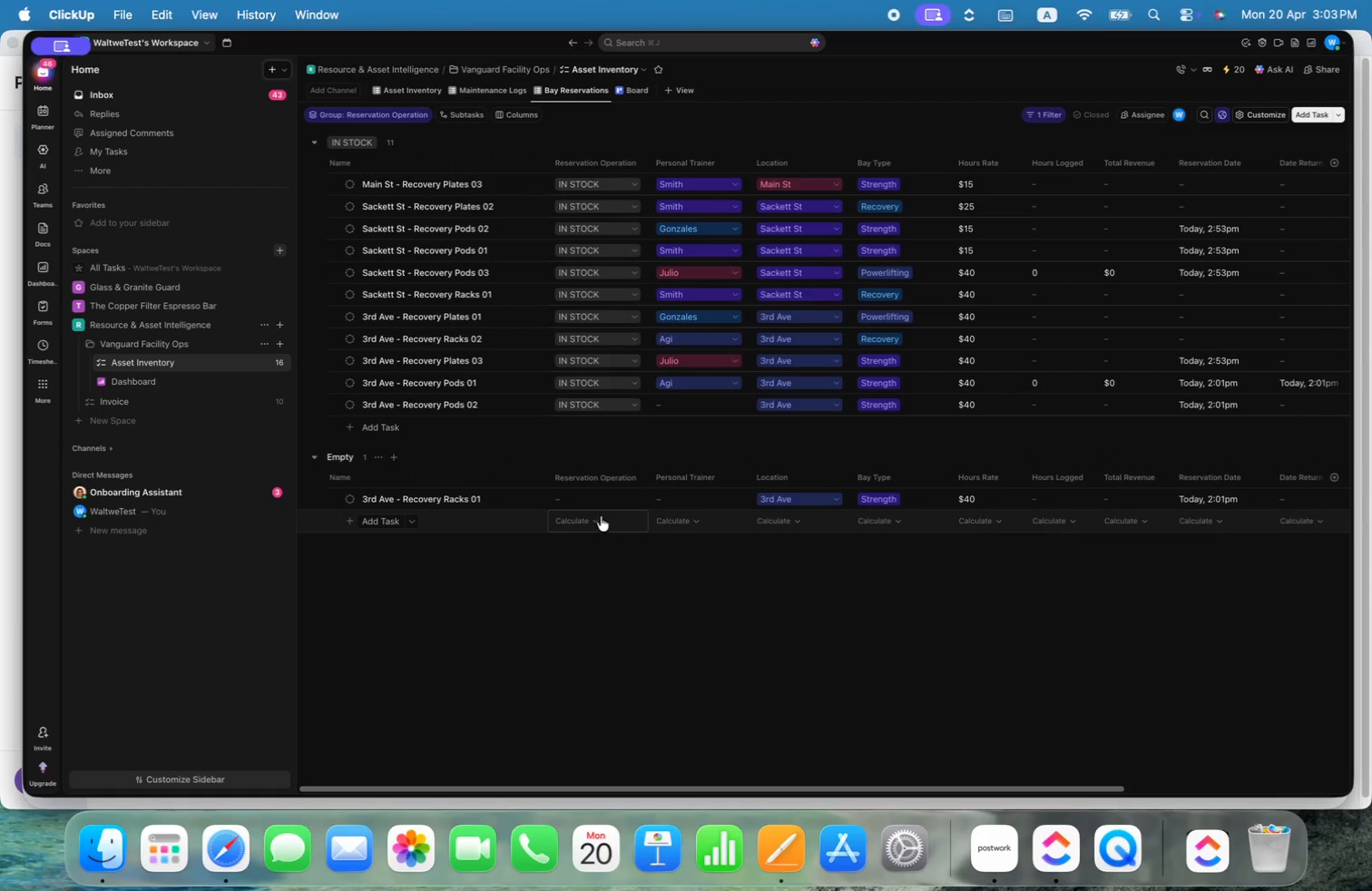 
left_click([601, 516])
 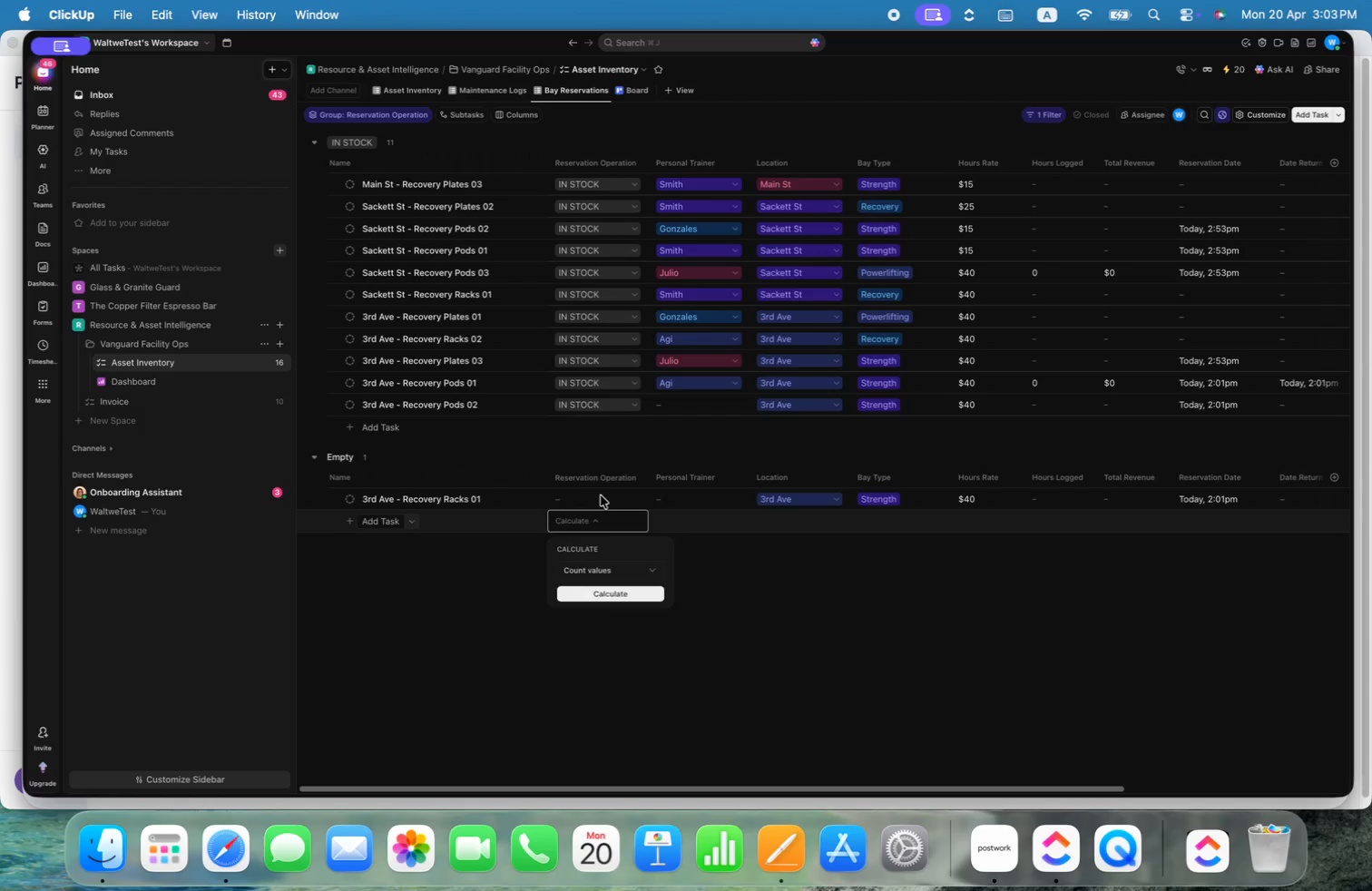 
double_click([609, 502])
 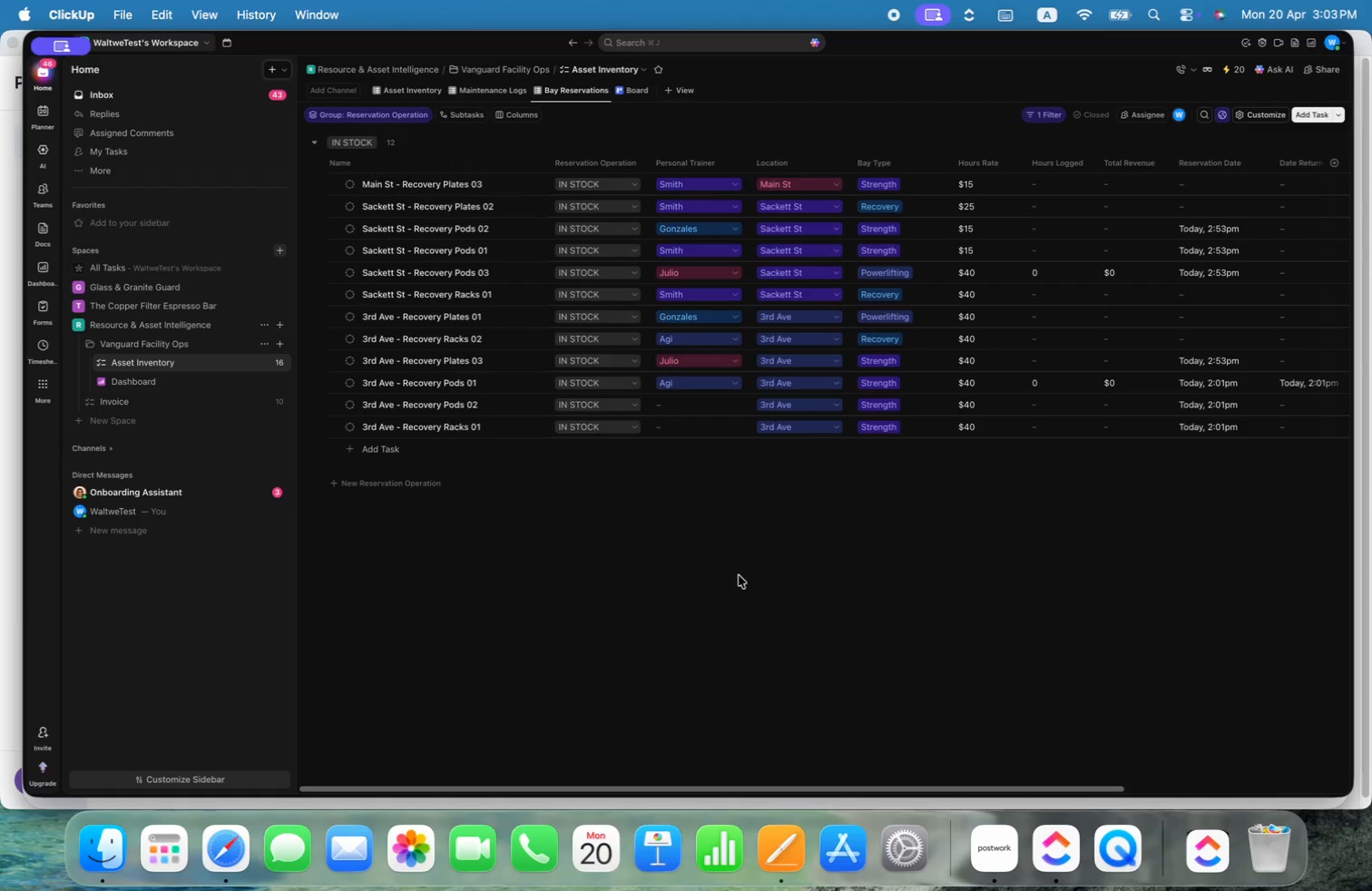 
left_click([706, 410])
 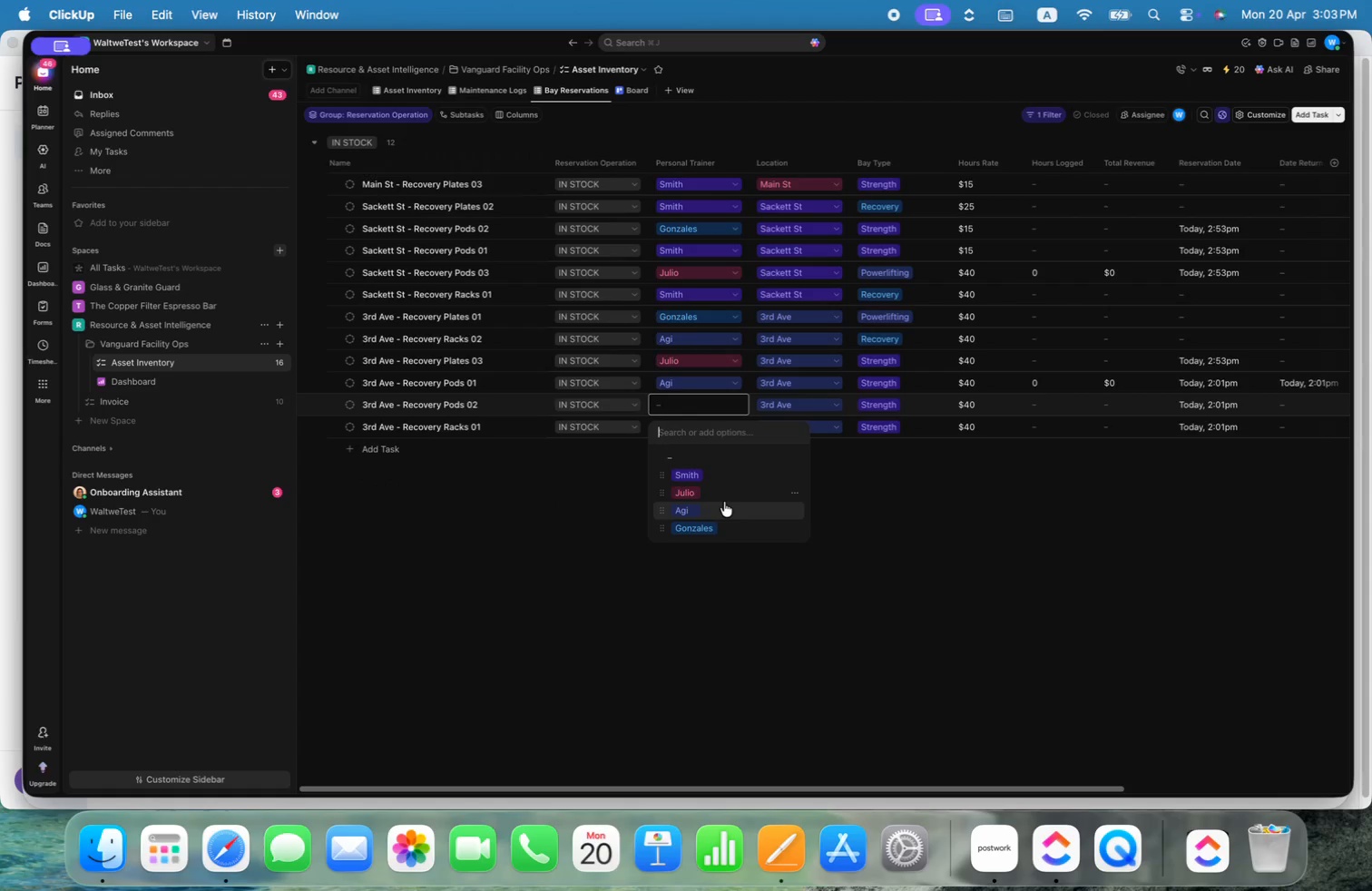 
left_click([724, 502])
 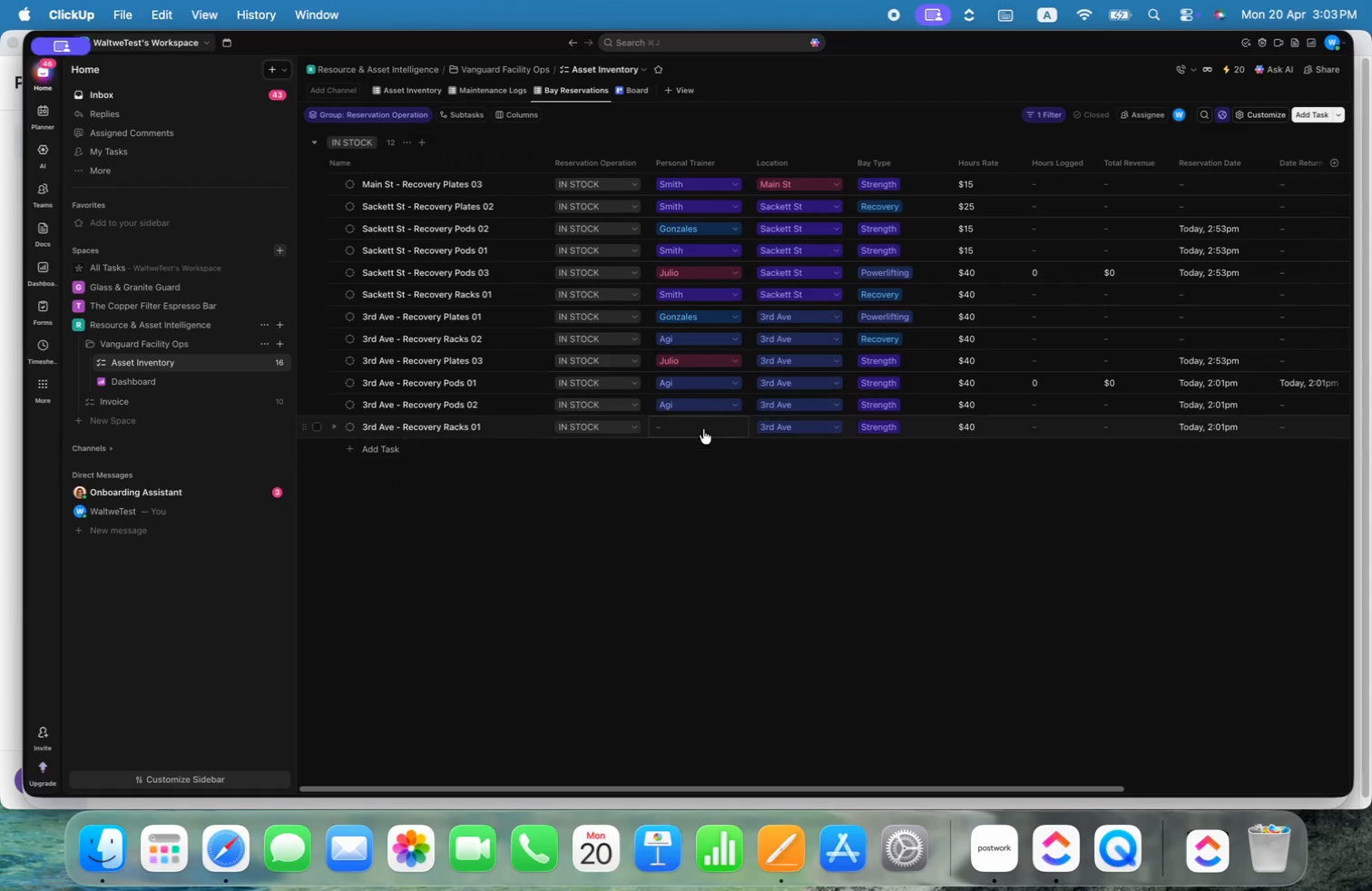 
left_click([703, 429])
 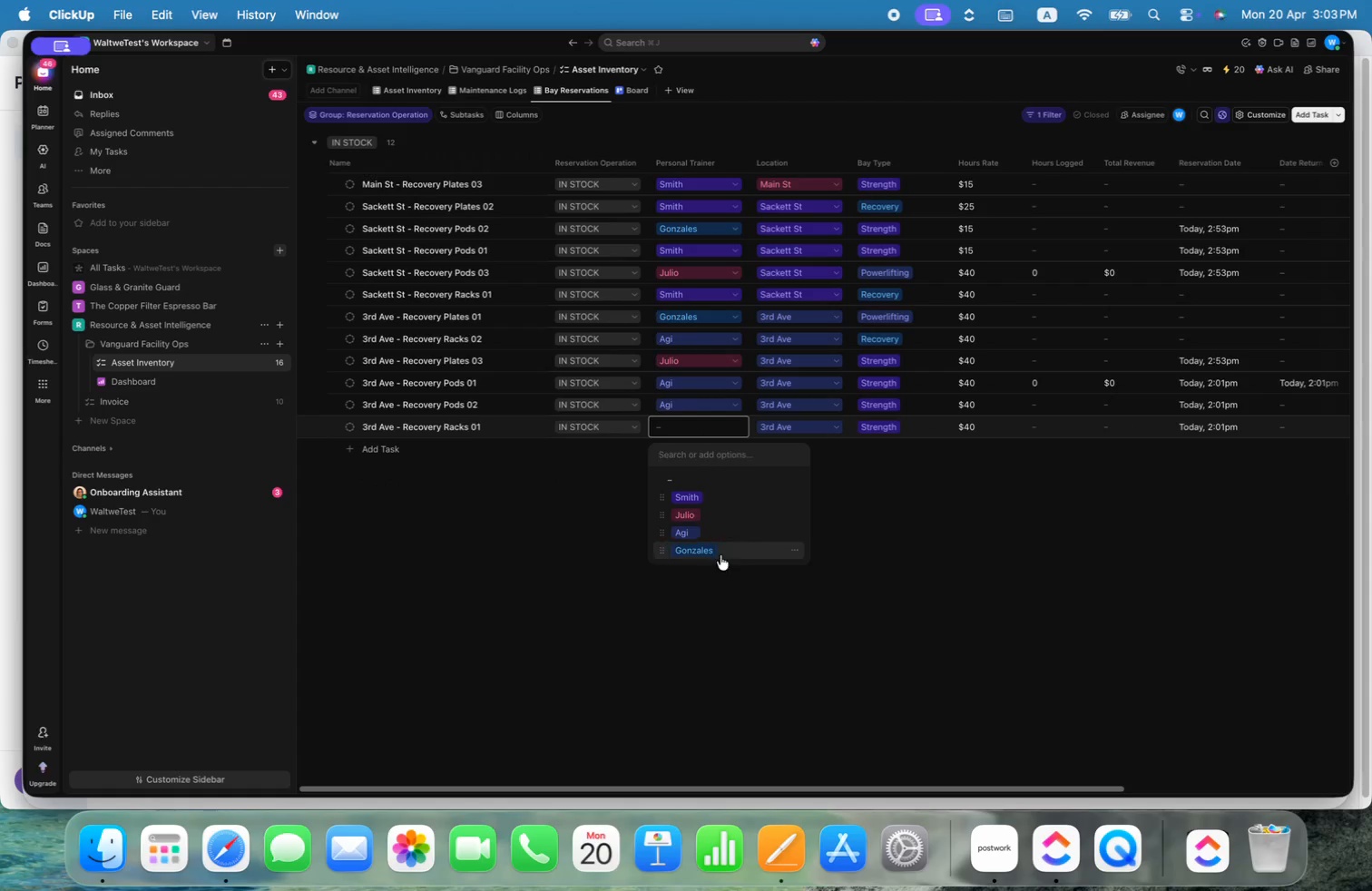 
left_click([720, 553])
 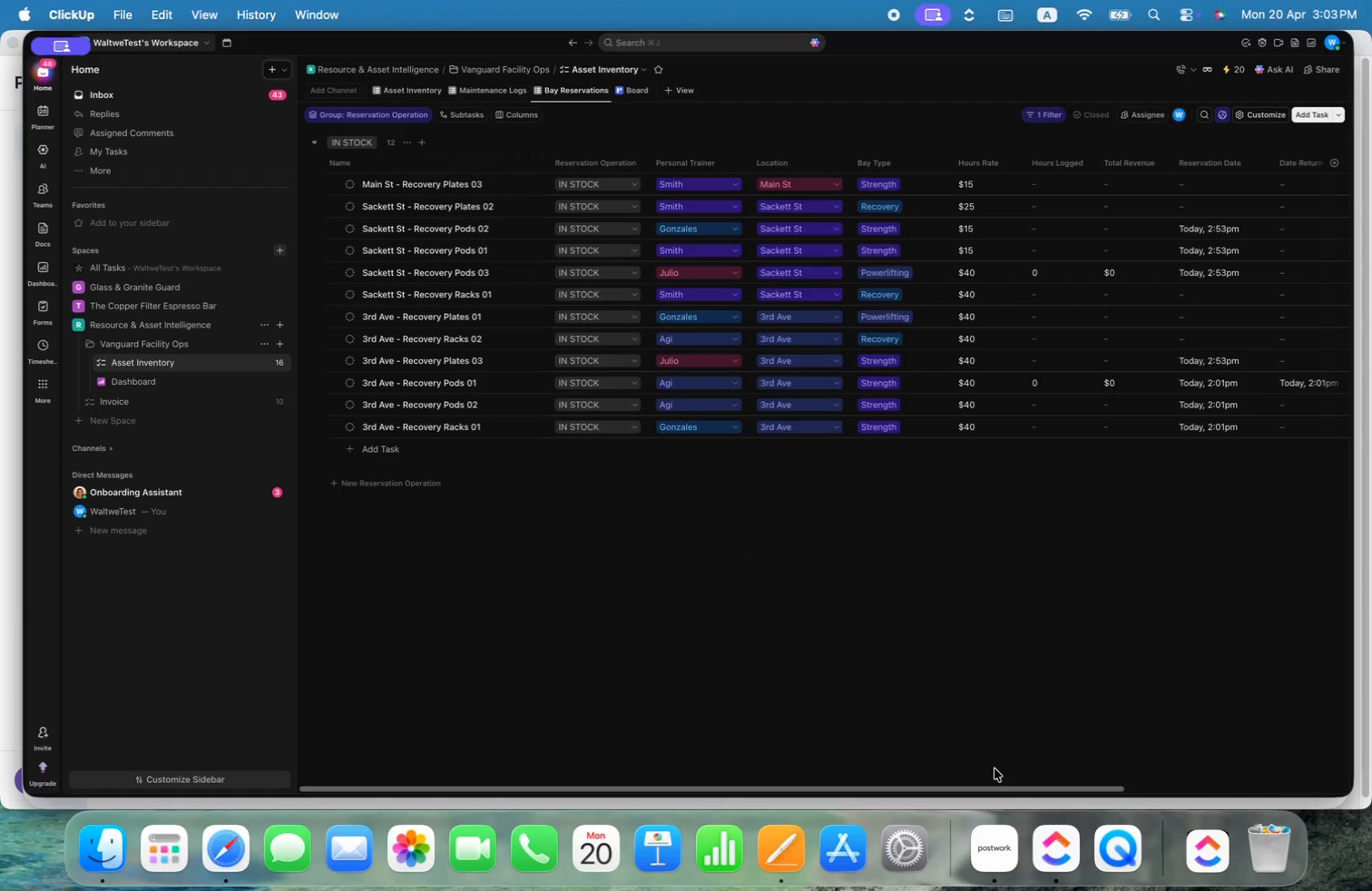 
wait(6.97)
 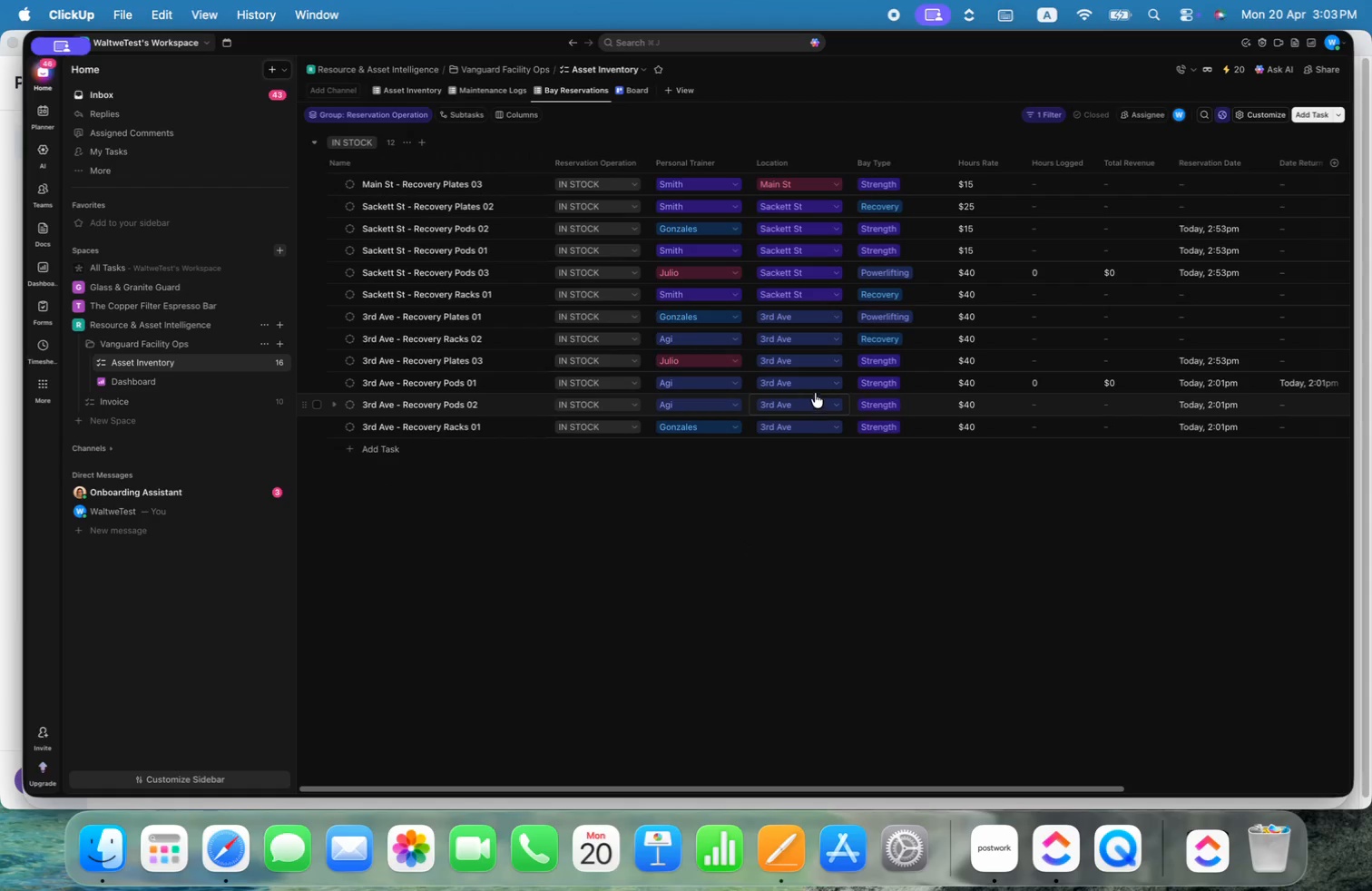 
left_click_drag(start_coordinate=[1044, 791], to_coordinate=[1239, 790])
 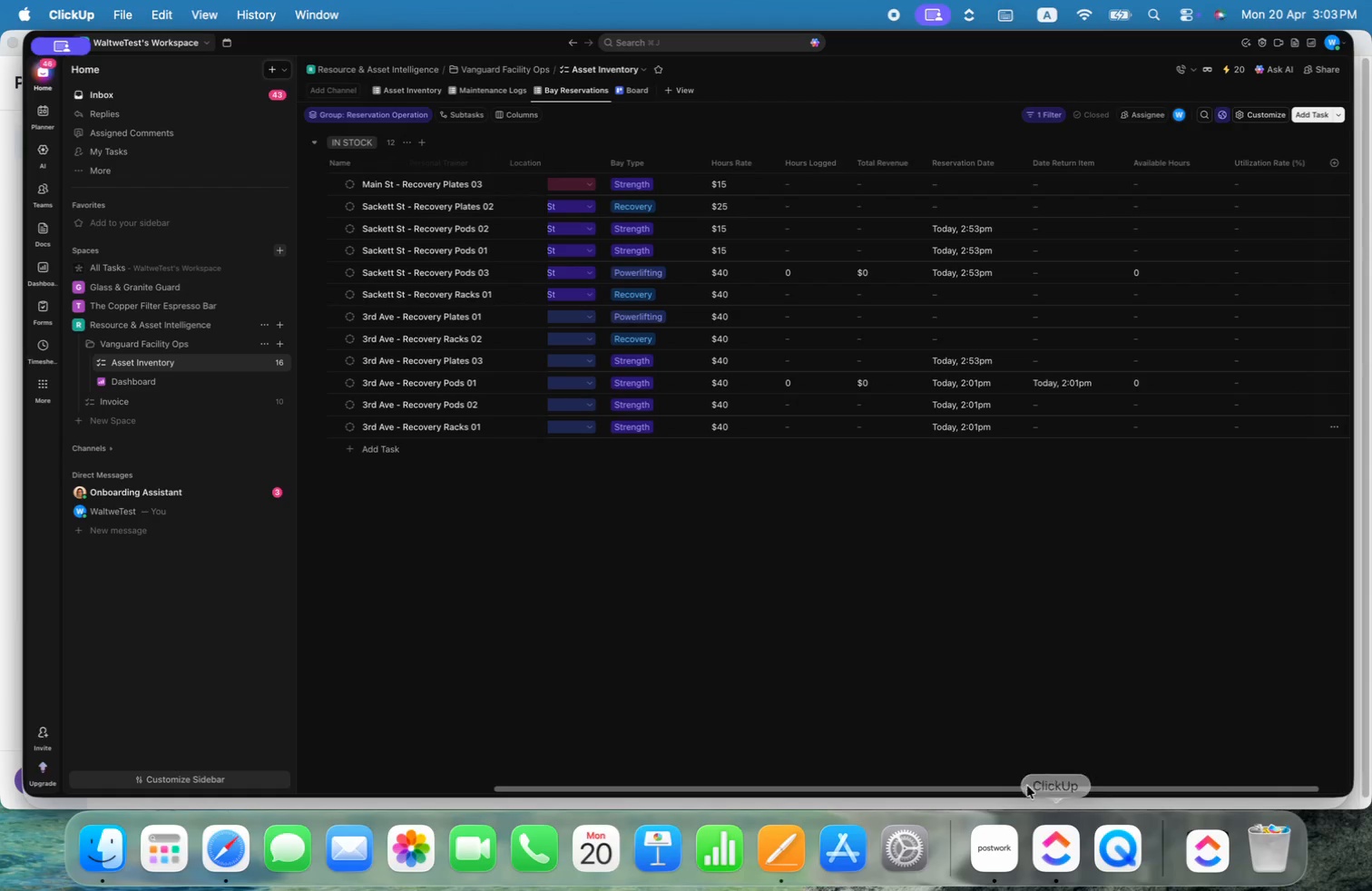 
left_click_drag(start_coordinate=[1026, 788], to_coordinate=[745, 756])
 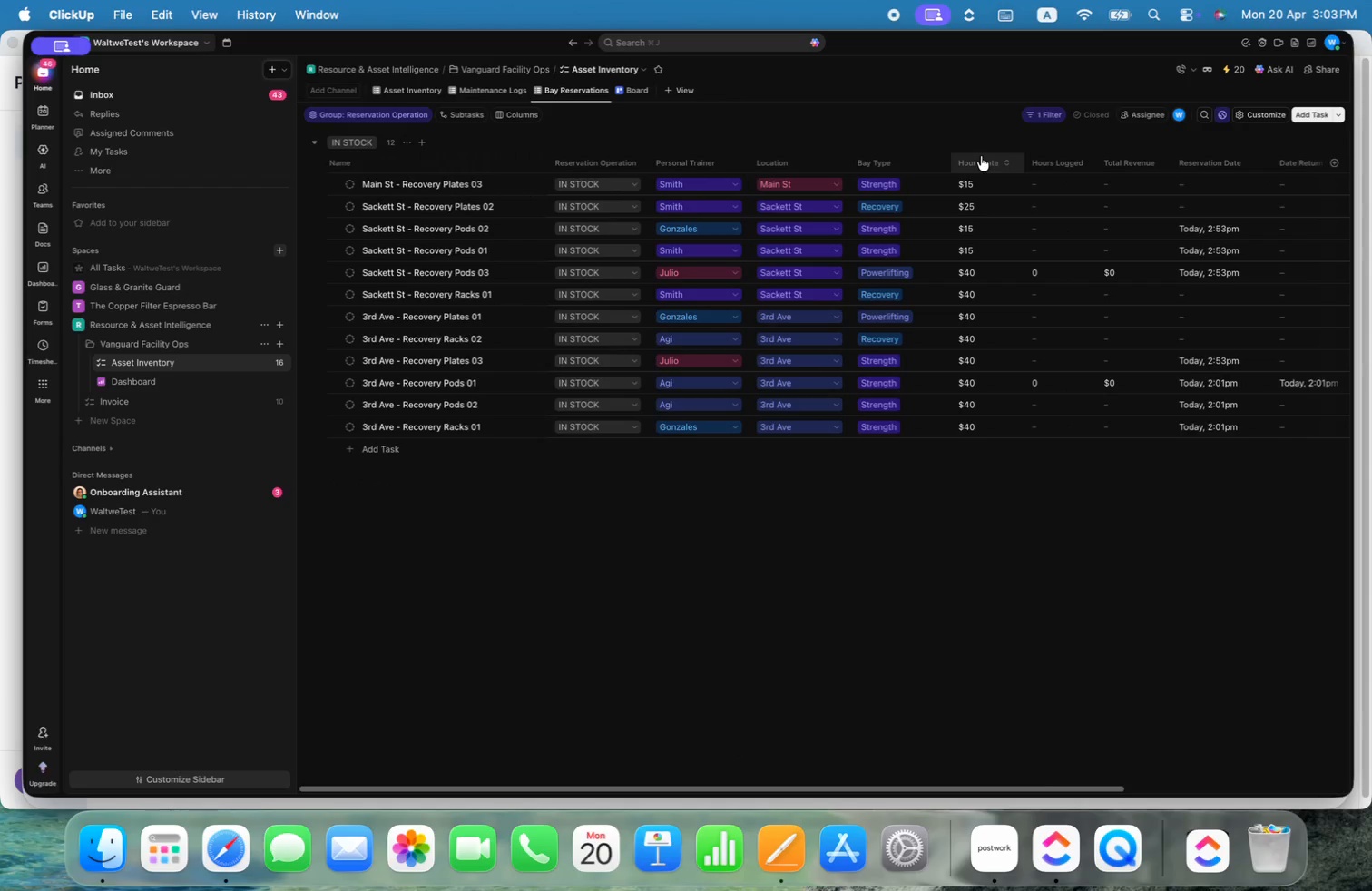 
left_click_drag(start_coordinate=[982, 158], to_coordinate=[838, 161])
 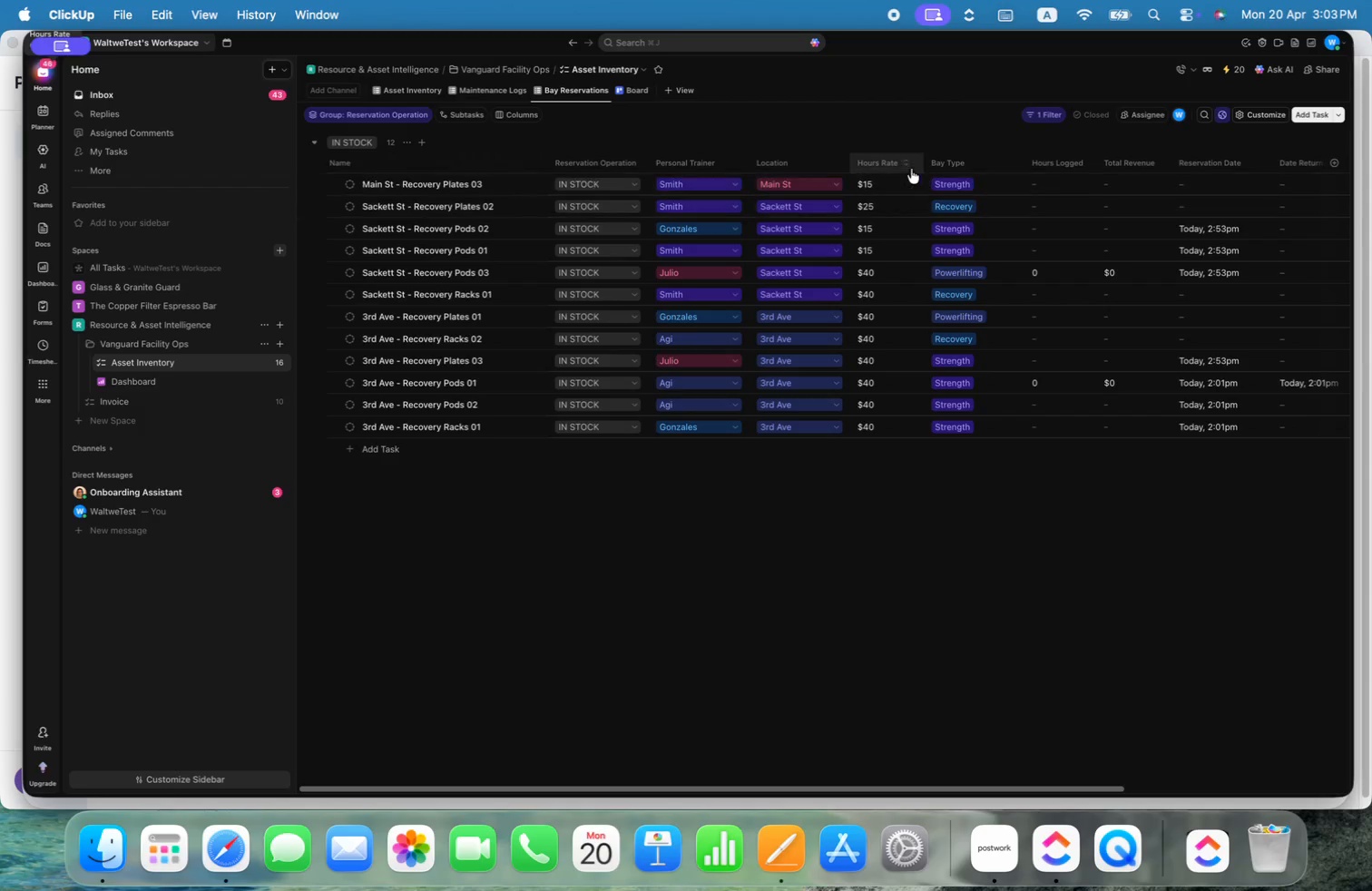 
left_click_drag(start_coordinate=[869, 165], to_coordinate=[775, 160])
 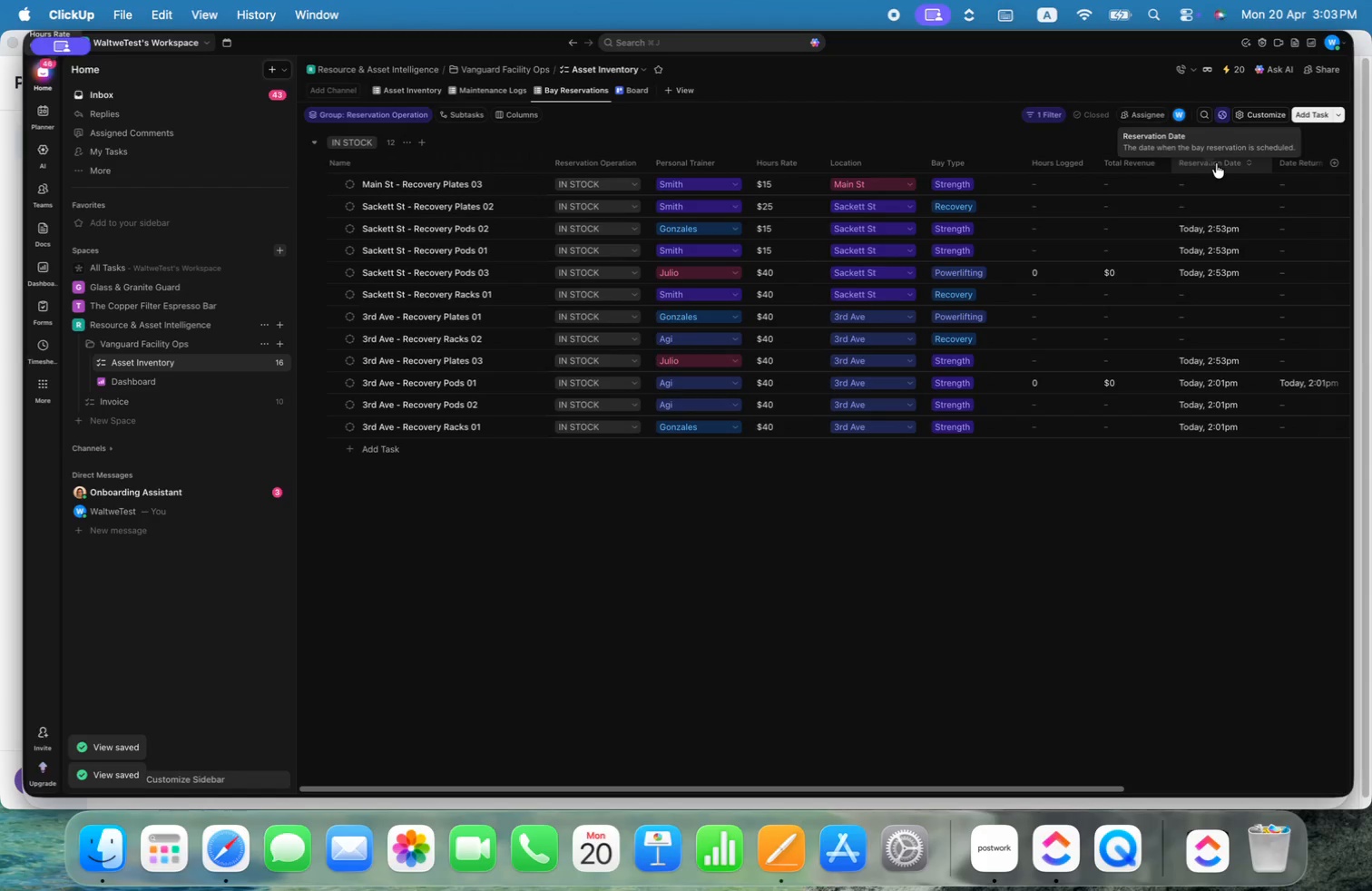 
wait(6.12)
 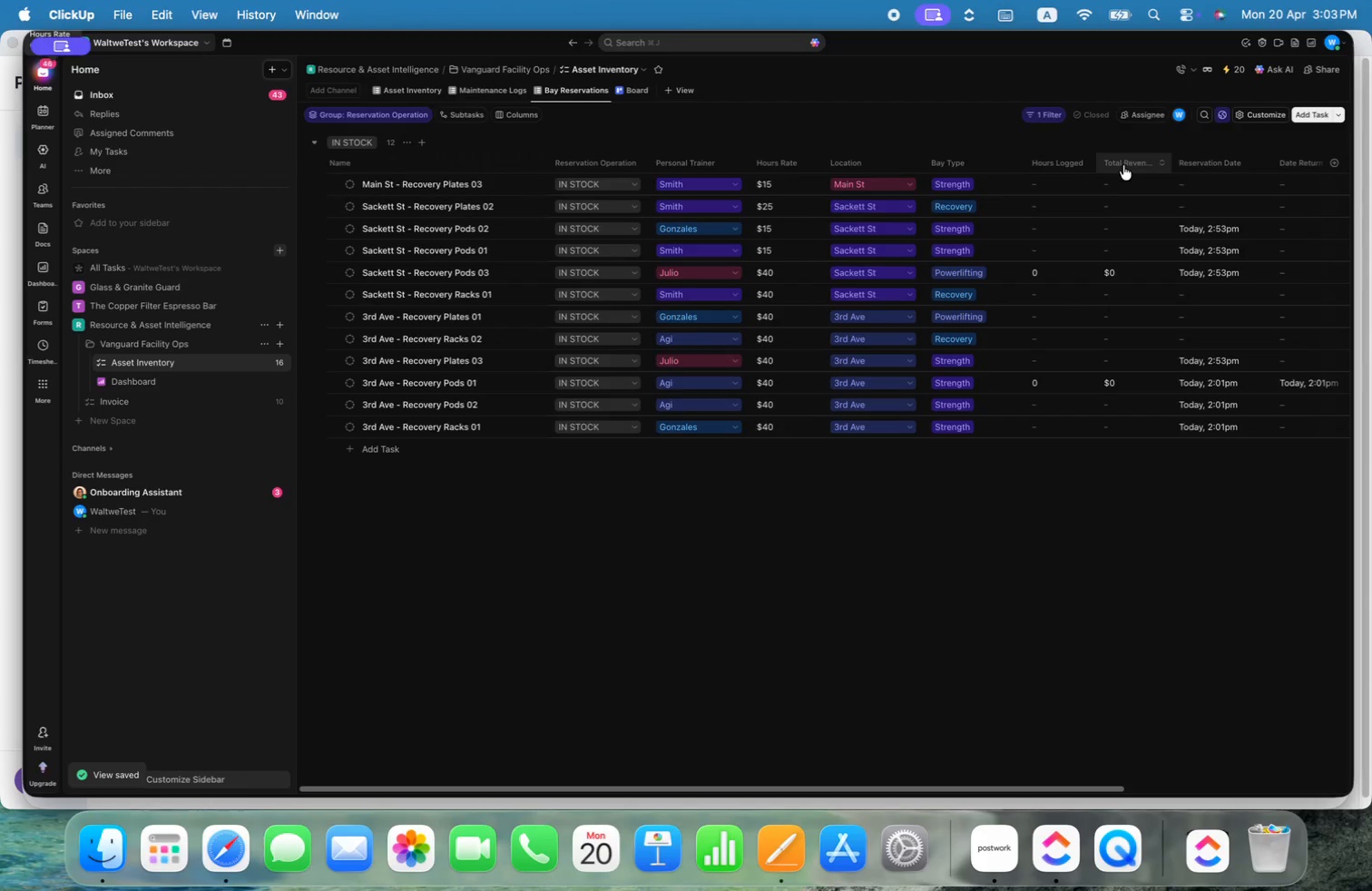 
left_click_drag(start_coordinate=[1216, 163], to_coordinate=[860, 164])
 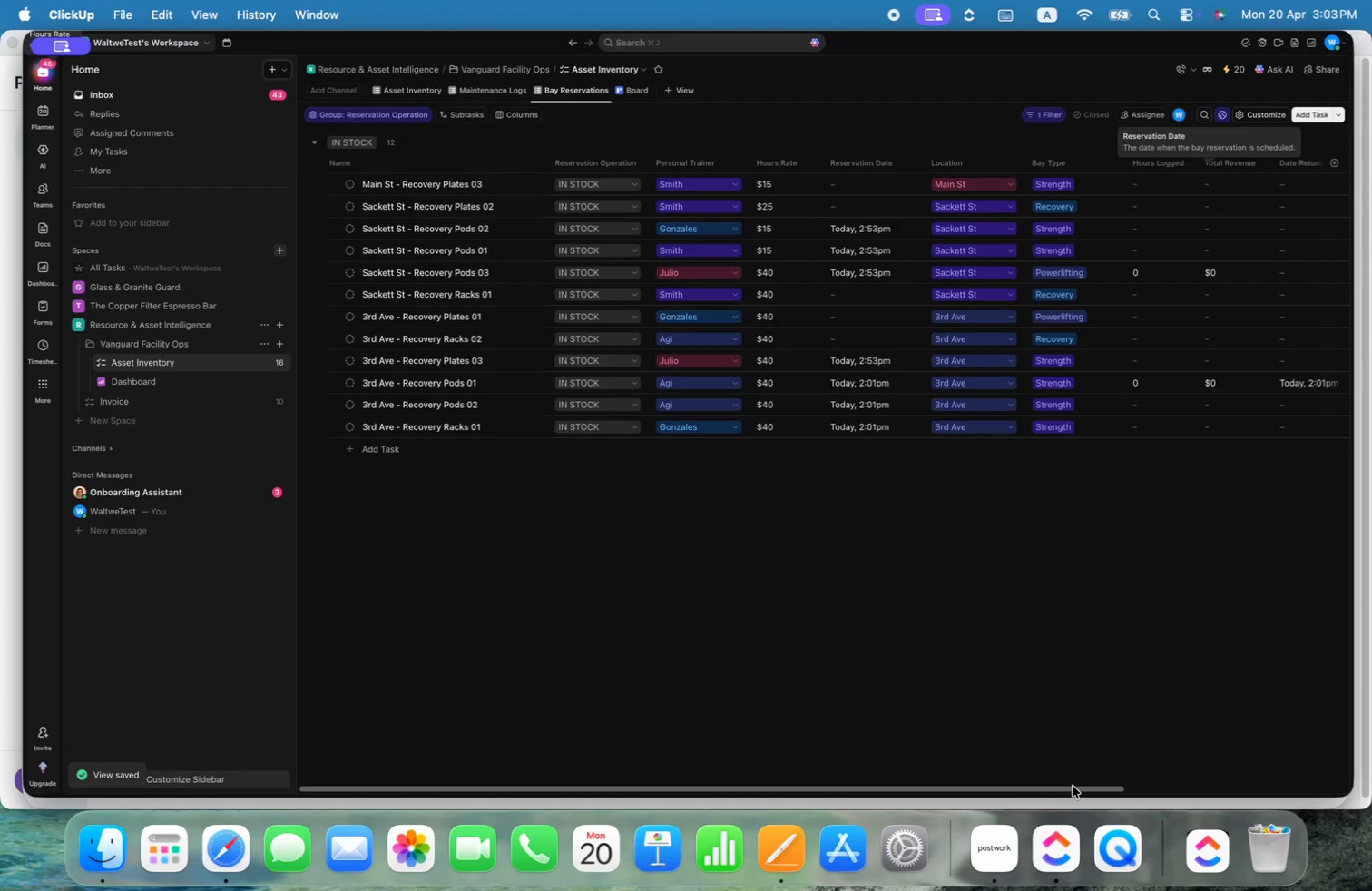 
left_click_drag(start_coordinate=[1080, 791], to_coordinate=[1313, 781])
 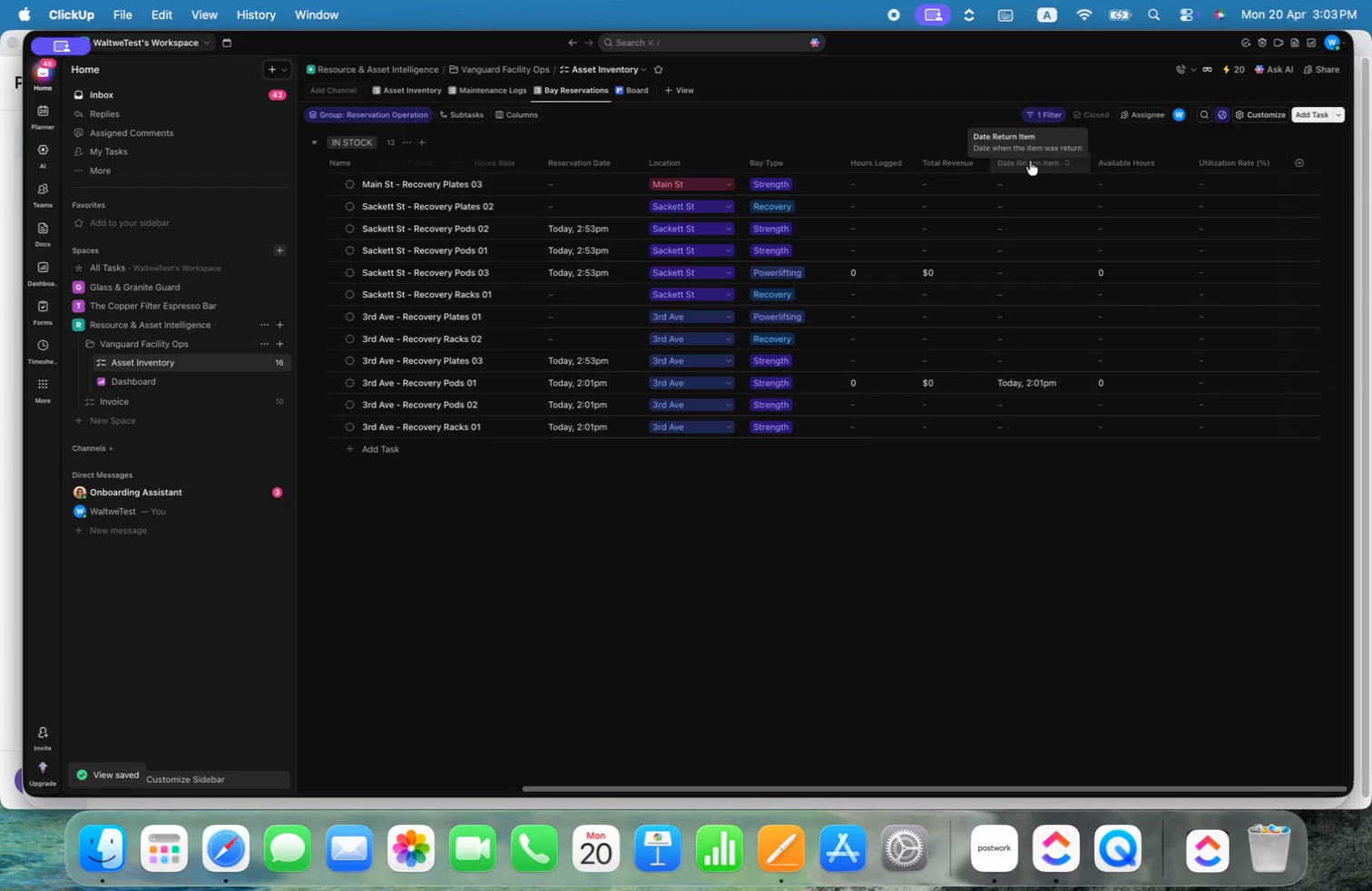 
left_click_drag(start_coordinate=[1033, 165], to_coordinate=[679, 161])
 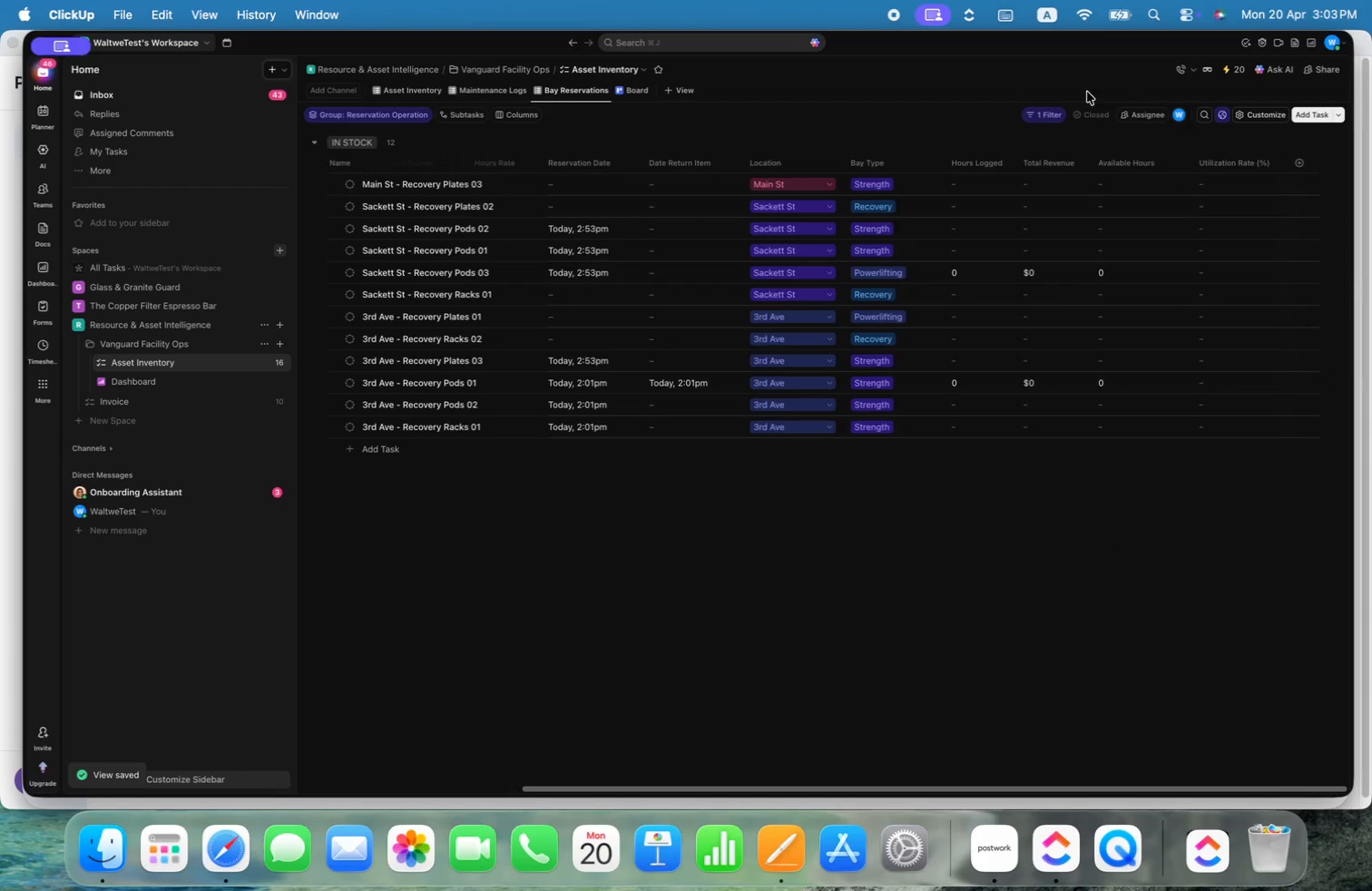 
left_click_drag(start_coordinate=[1053, 167], to_coordinate=[950, 166])
 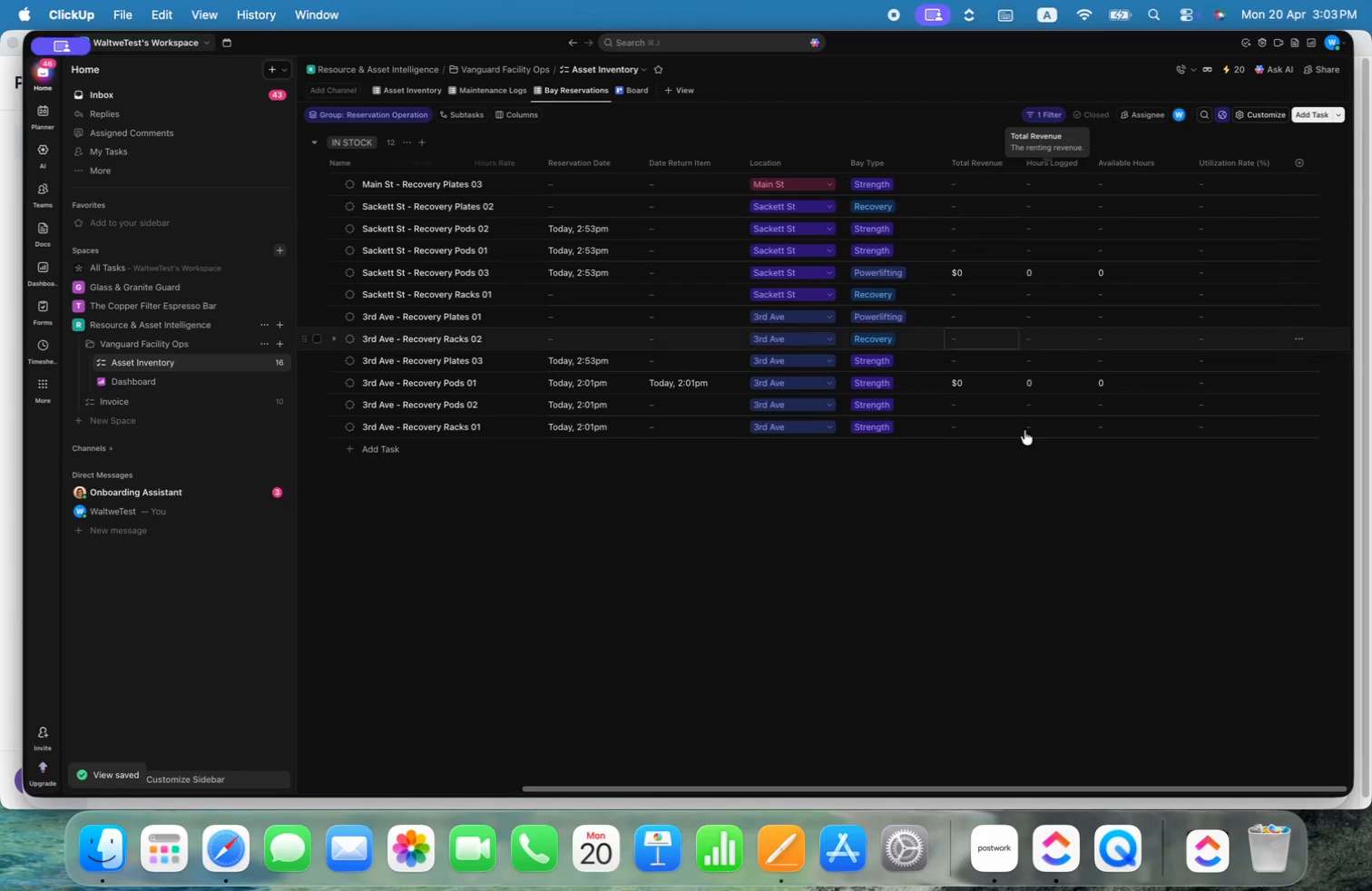 
left_click([1154, 604])
 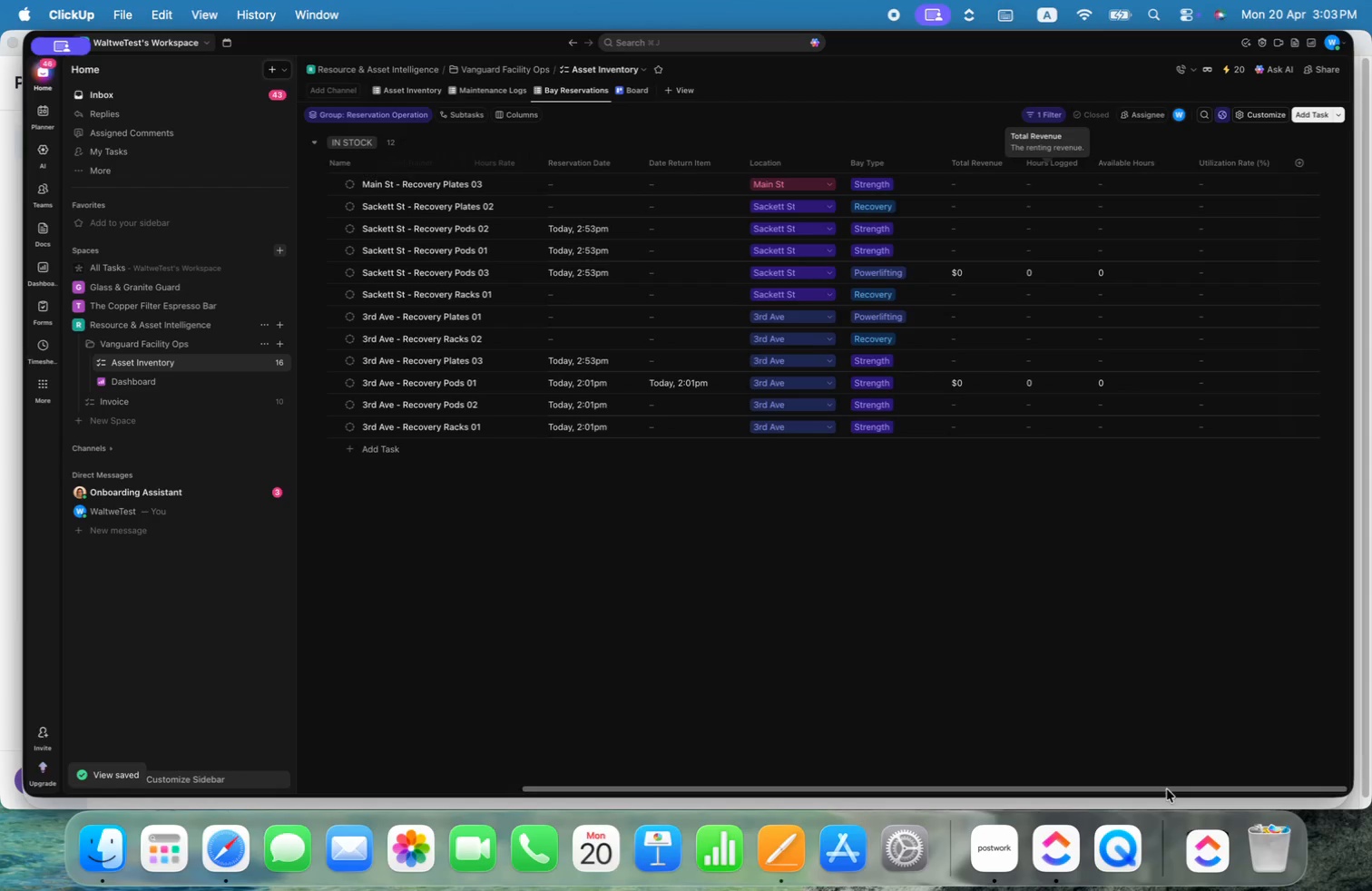 
left_click_drag(start_coordinate=[1167, 789], to_coordinate=[753, 759])
 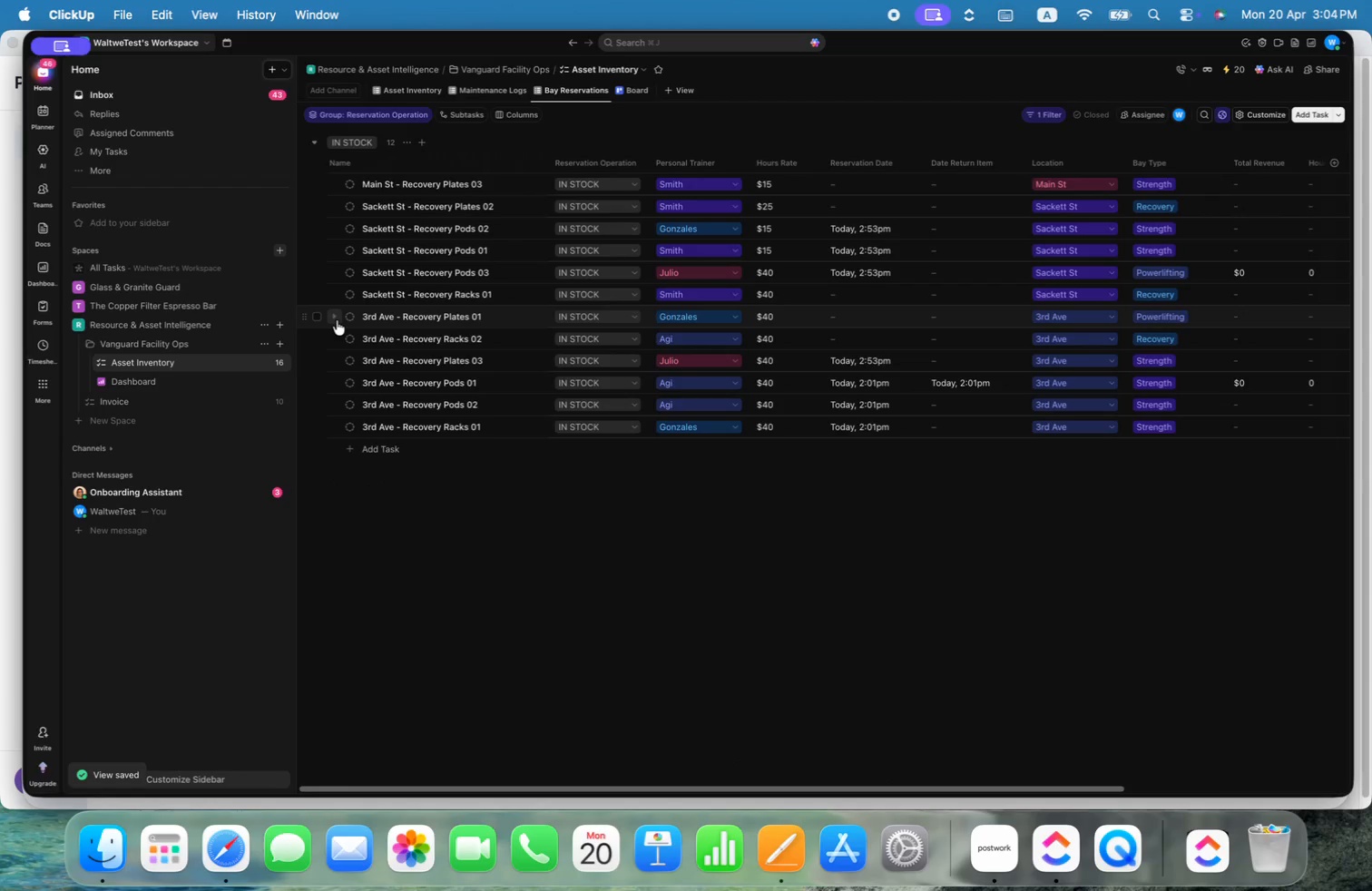 
left_click([352, 229])
 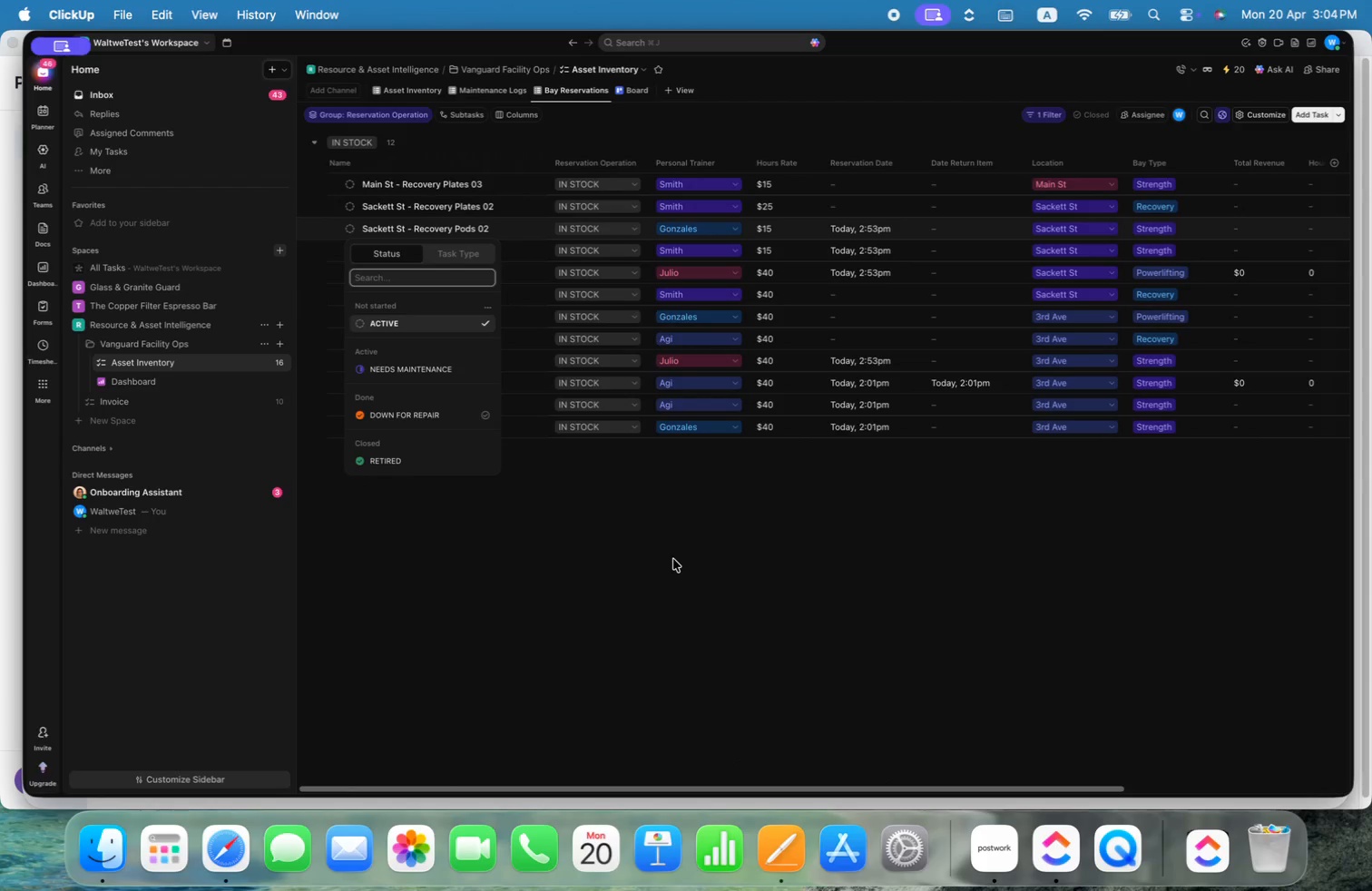 
mouse_move([612, 243])
 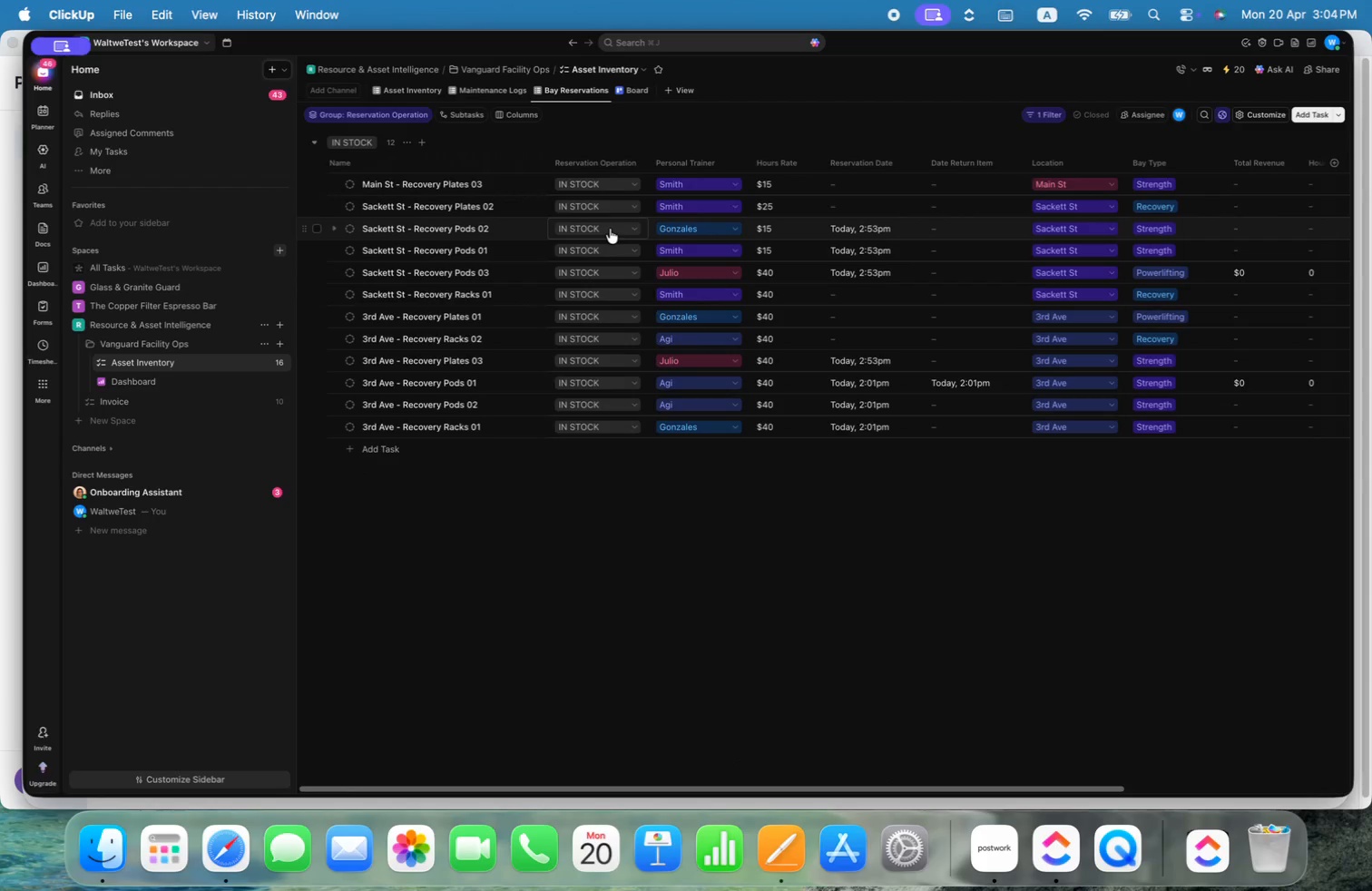 
double_click([604, 228])
 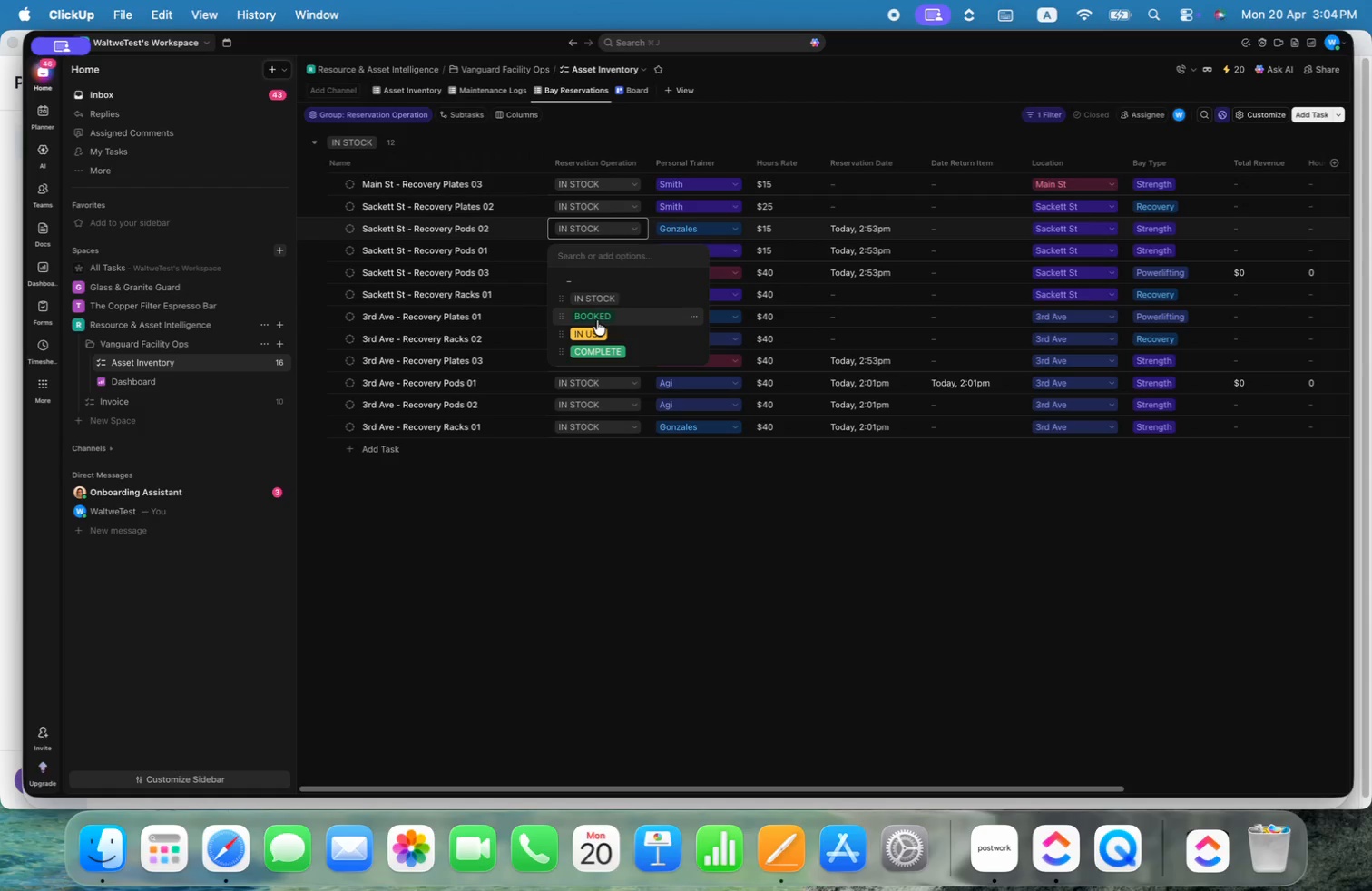 
left_click([599, 316])
 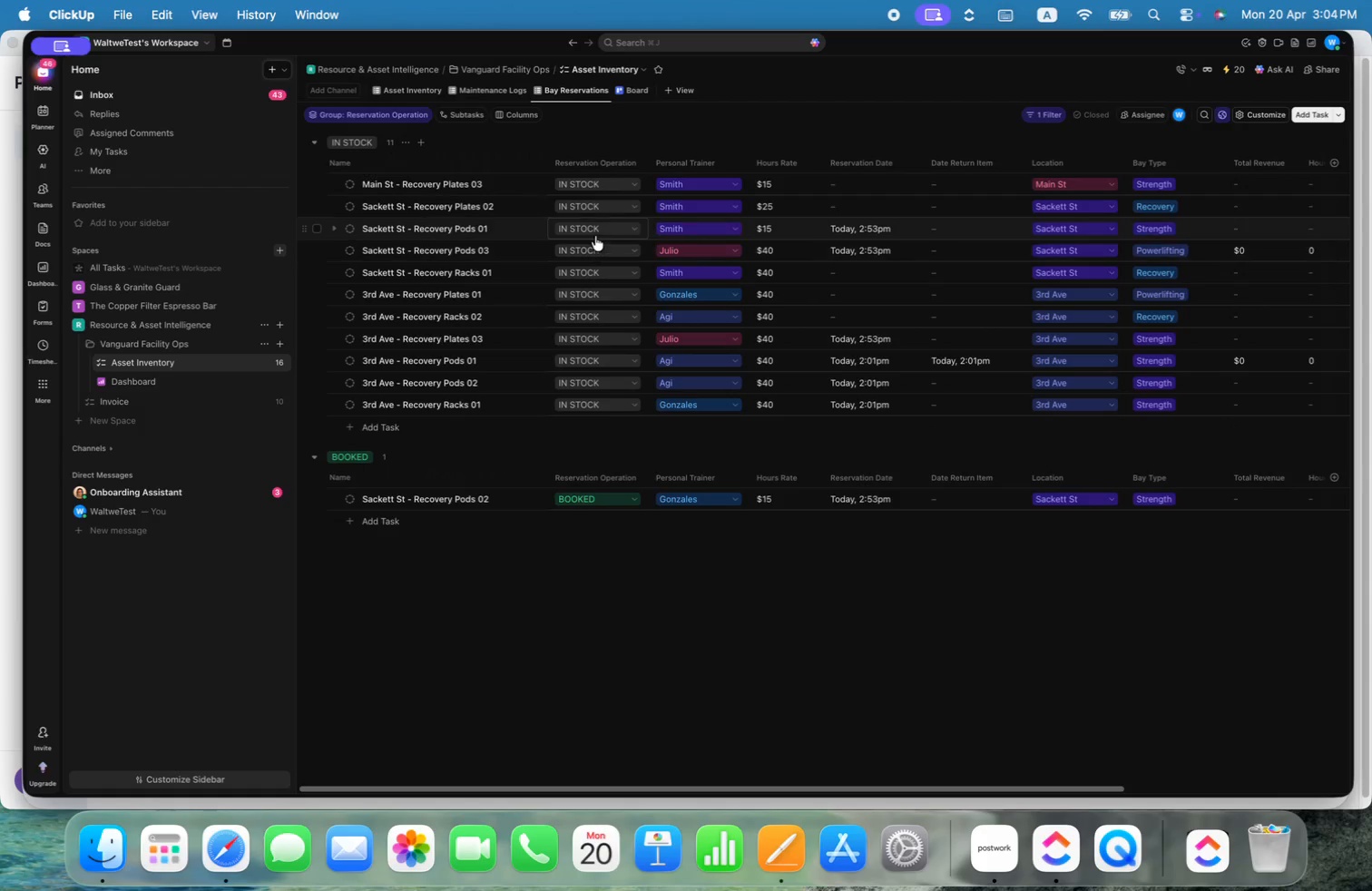 
left_click([599, 230])
 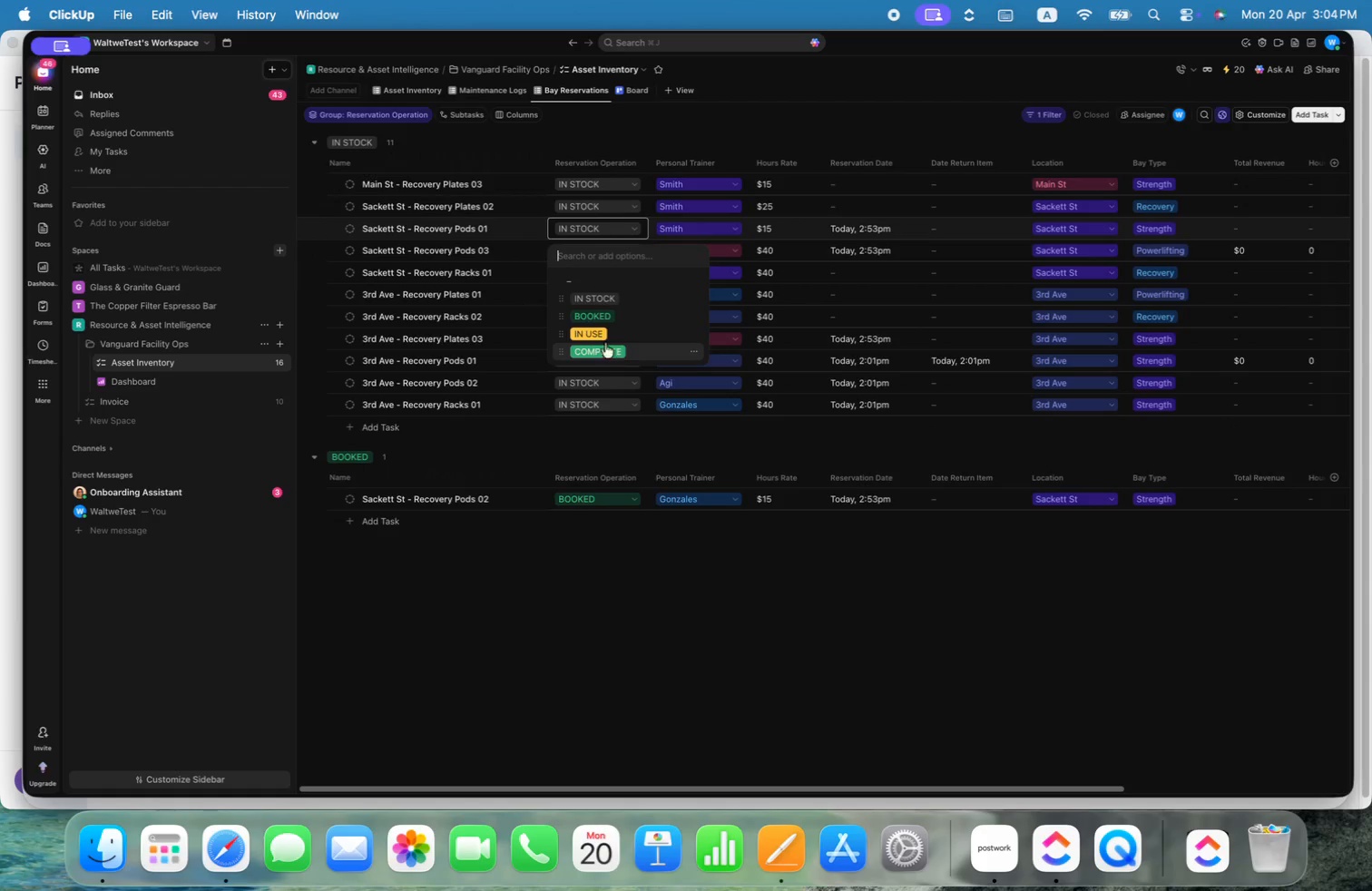 
left_click([600, 316])
 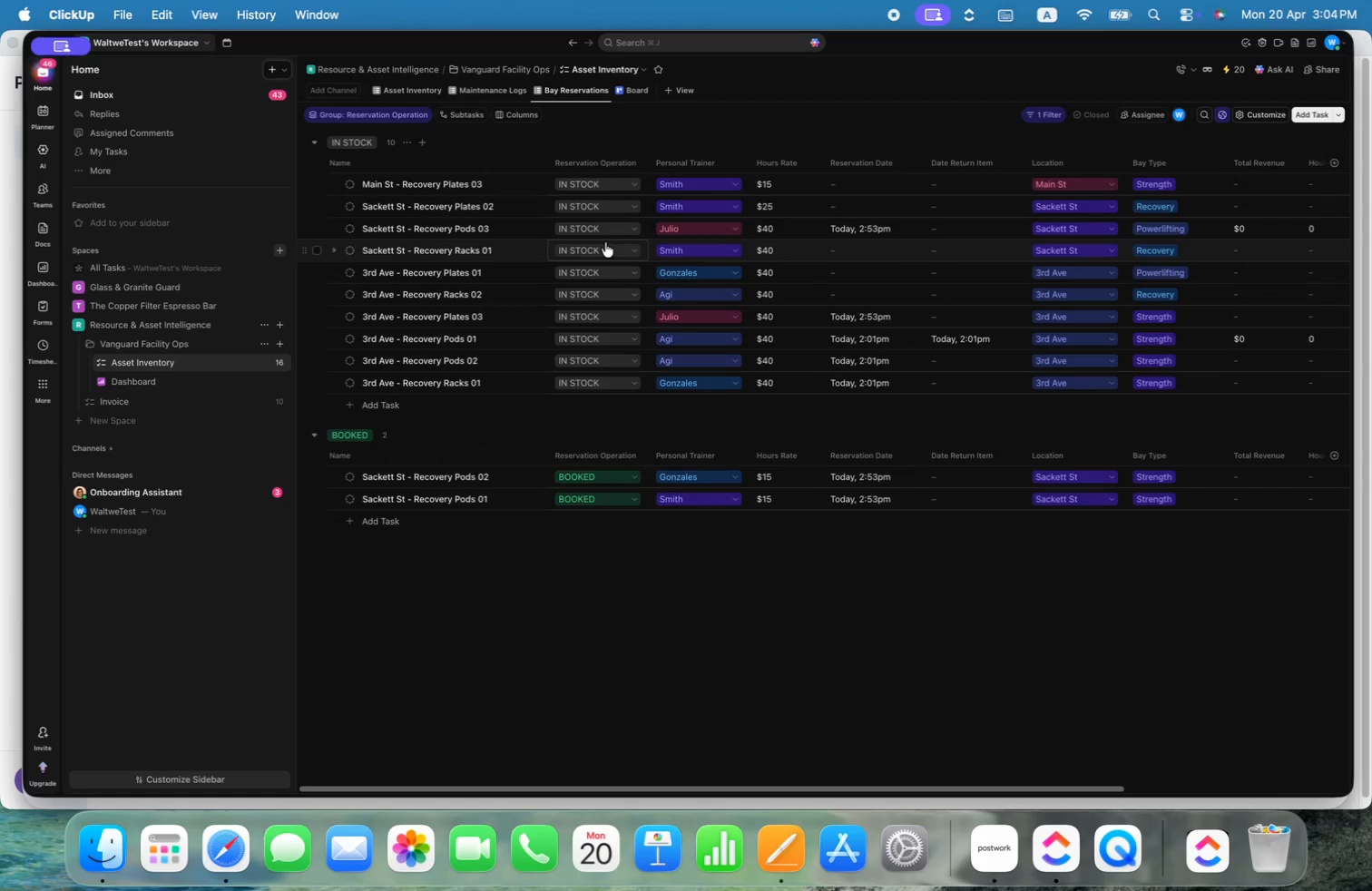 
left_click([601, 230])
 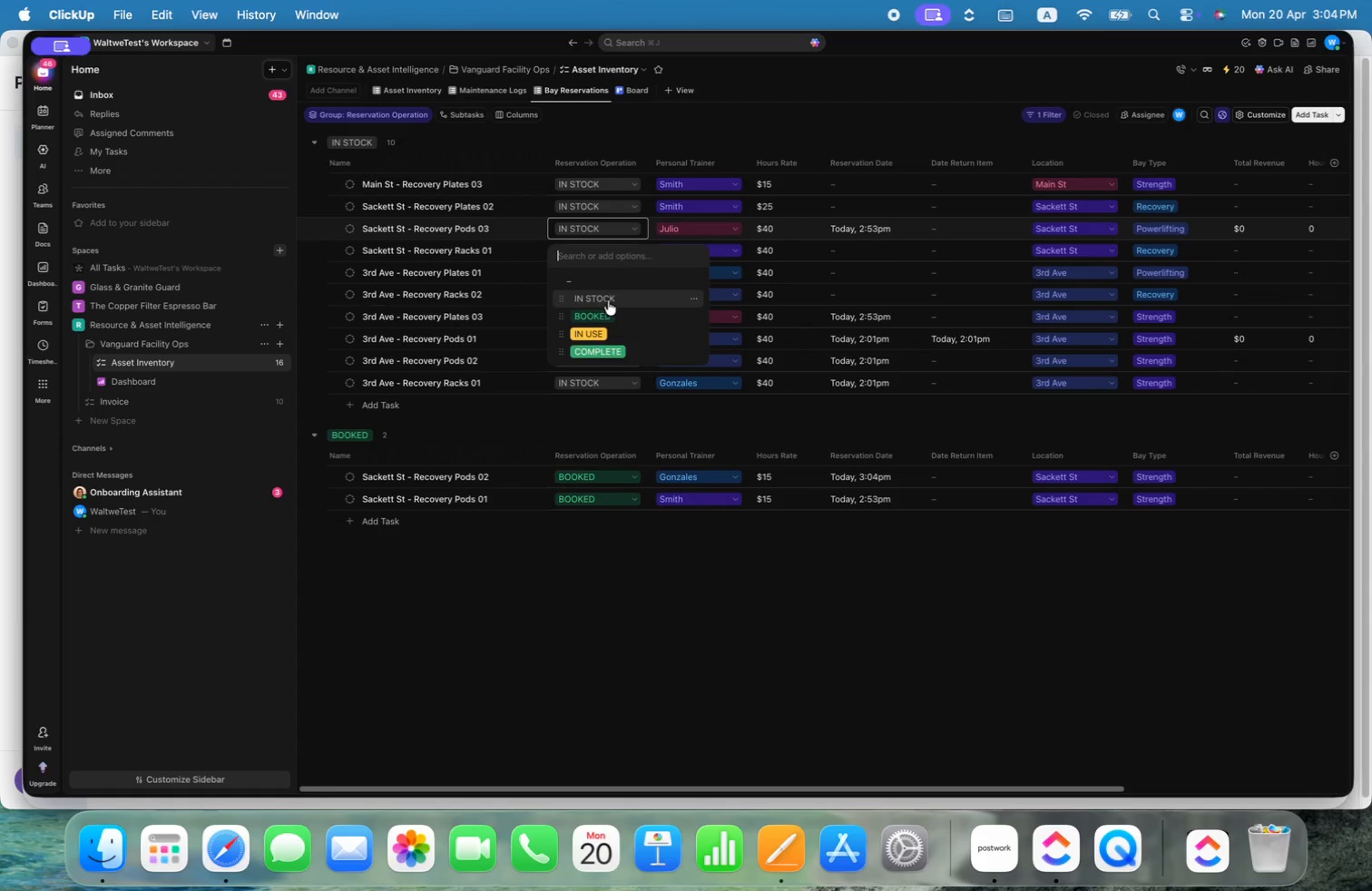 
left_click([600, 311])
 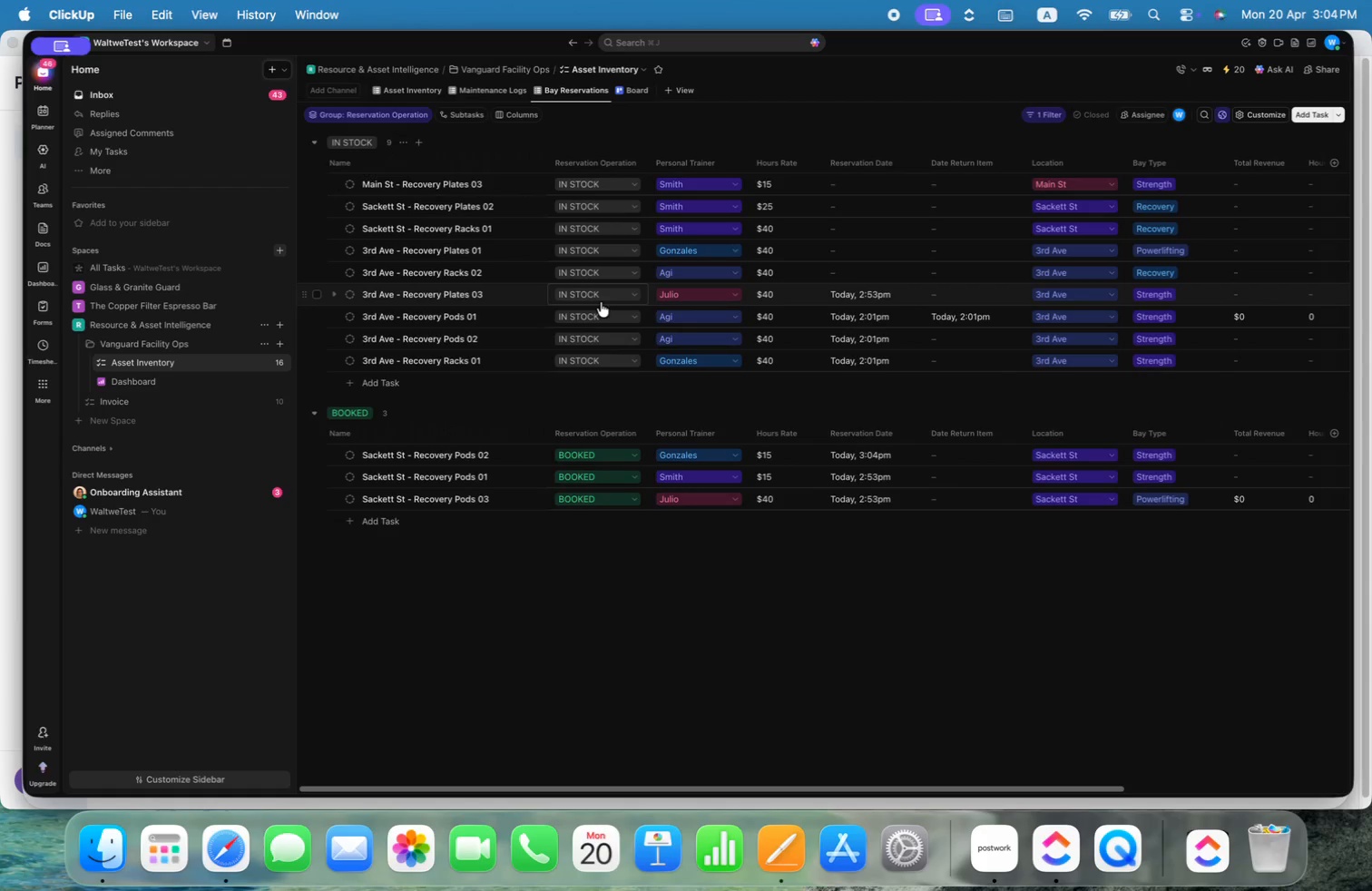 
left_click([600, 296])
 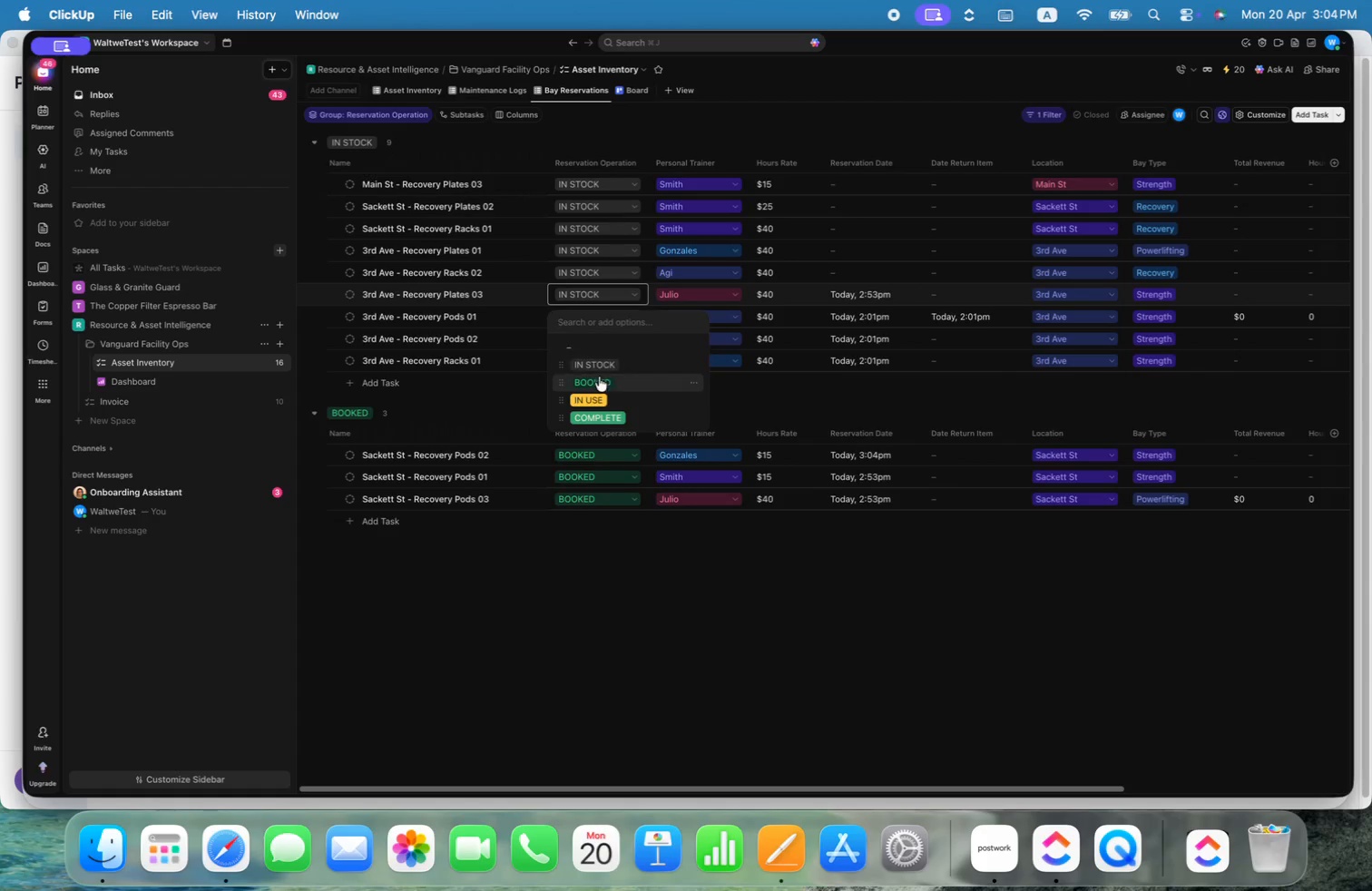 
left_click([599, 377])
 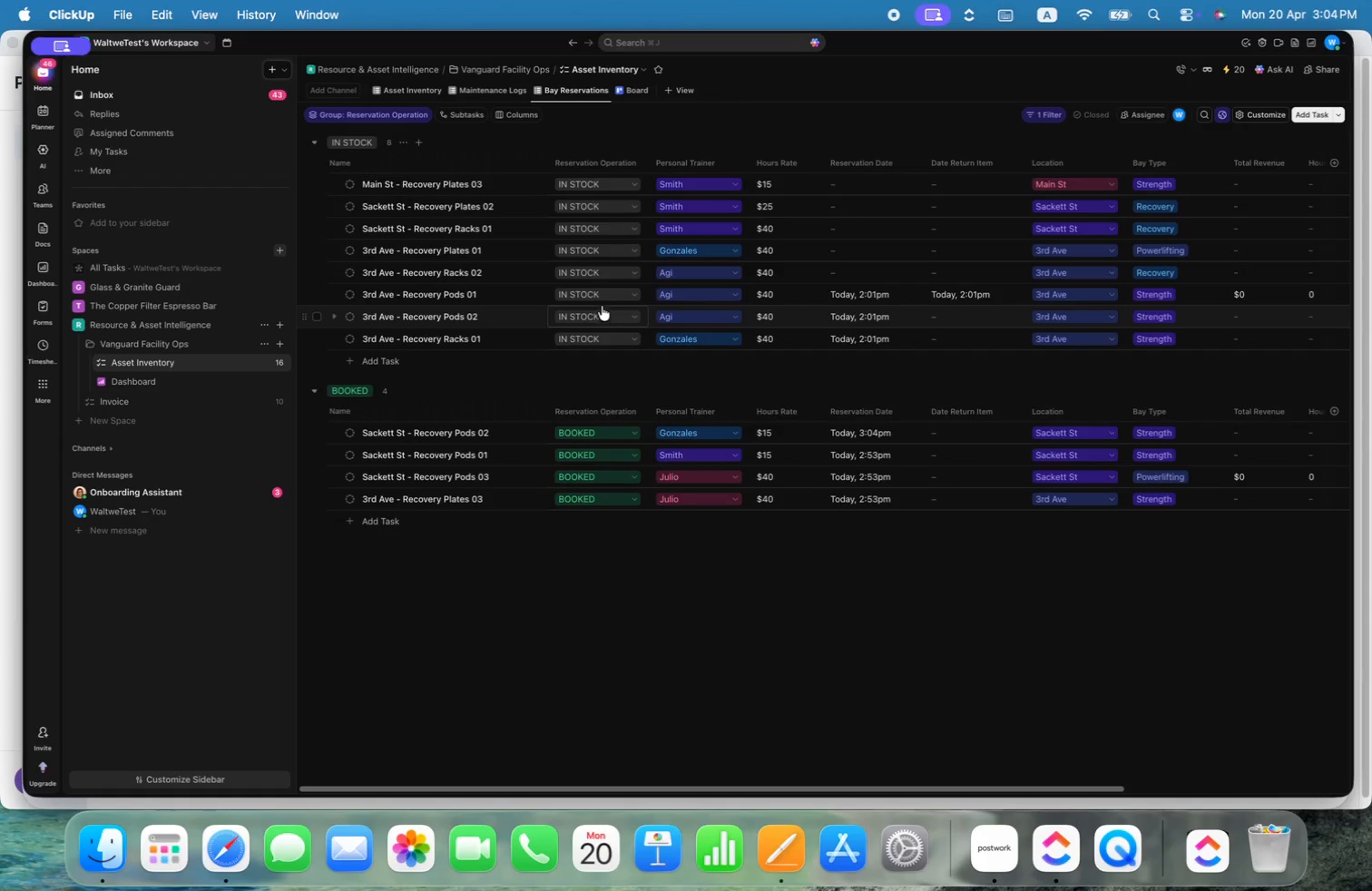 
left_click([602, 296])
 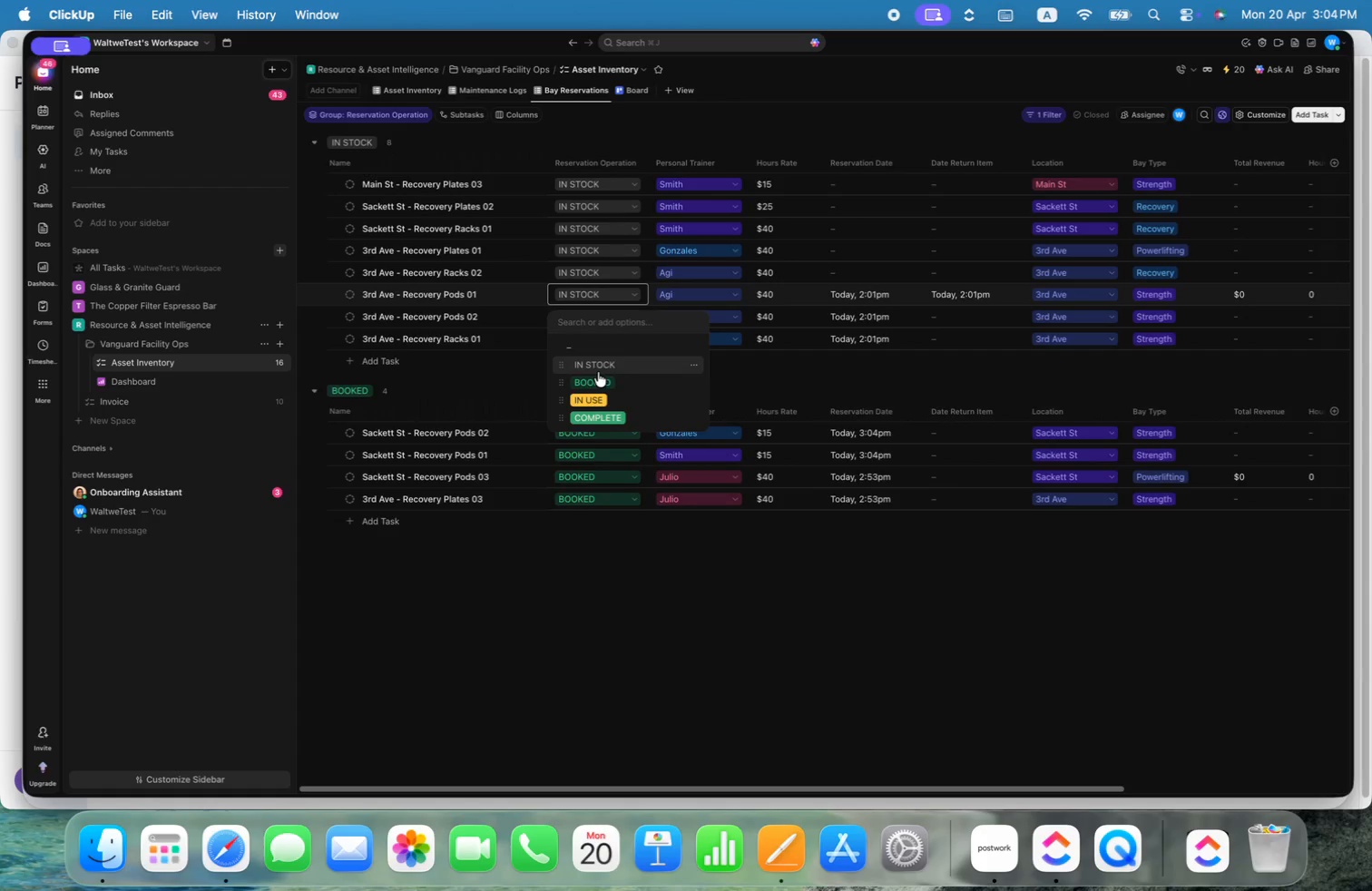 
left_click([596, 380])
 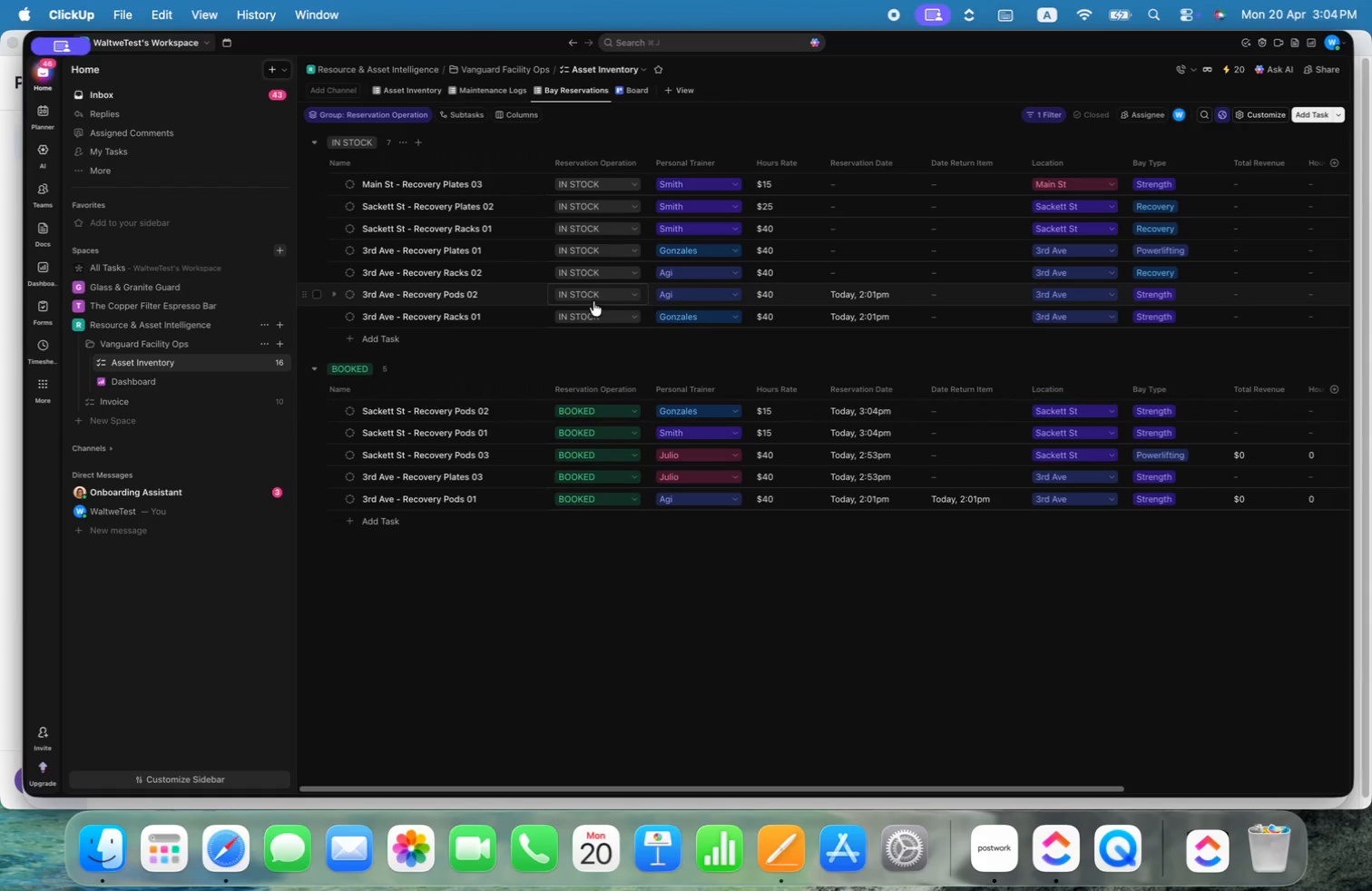 
left_click([593, 295])
 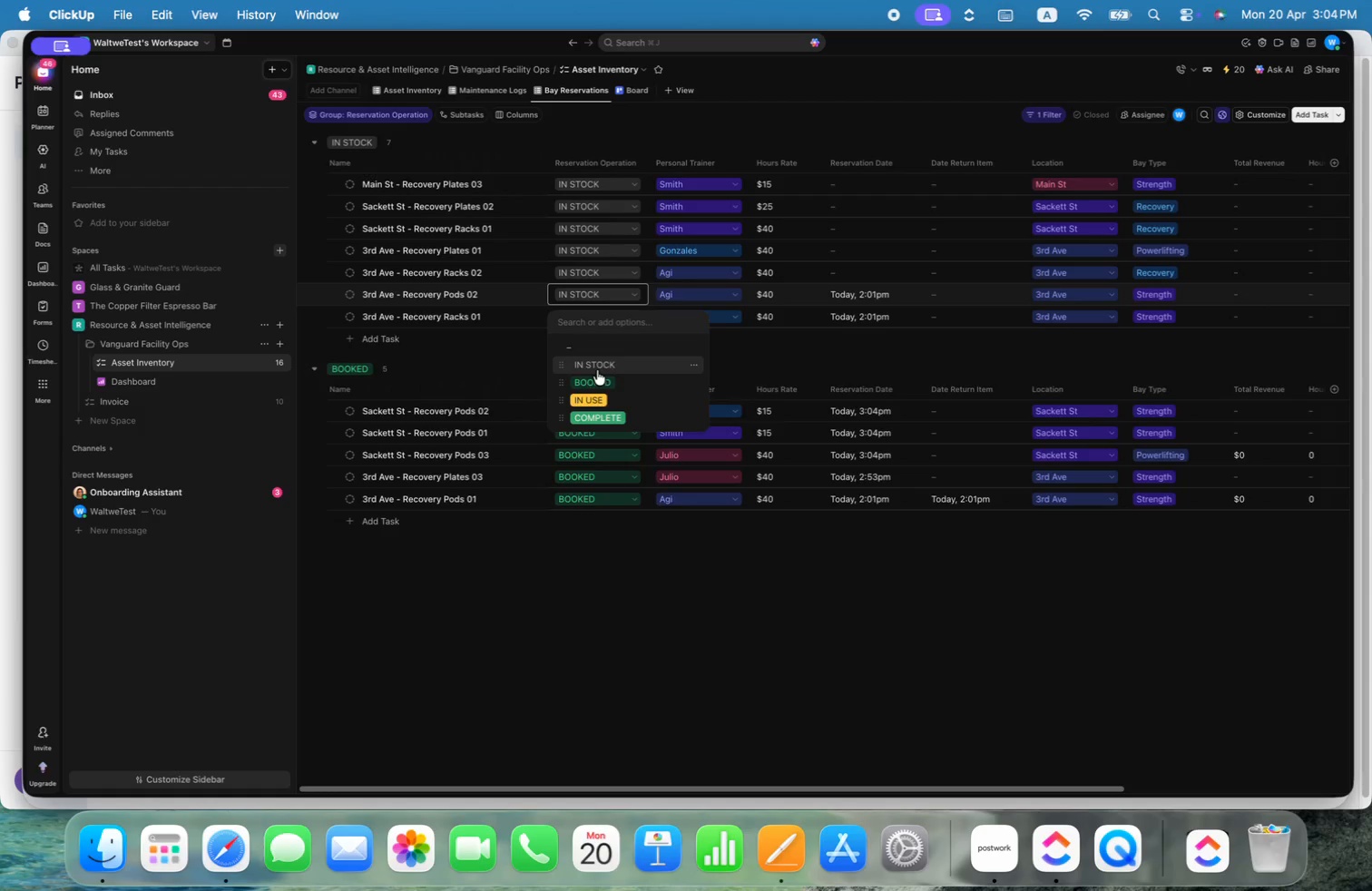 
left_click([598, 377])
 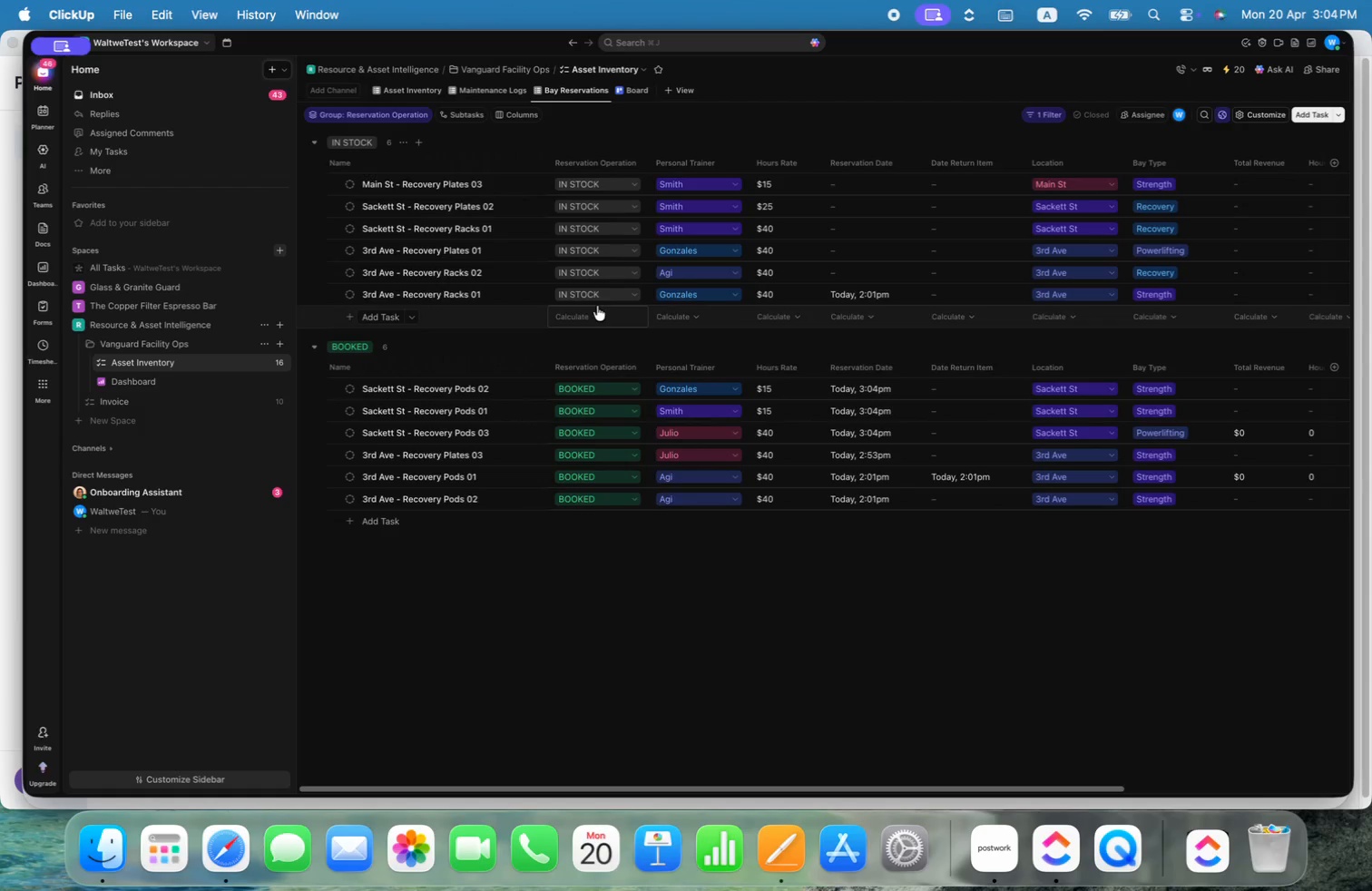 
left_click([596, 297])
 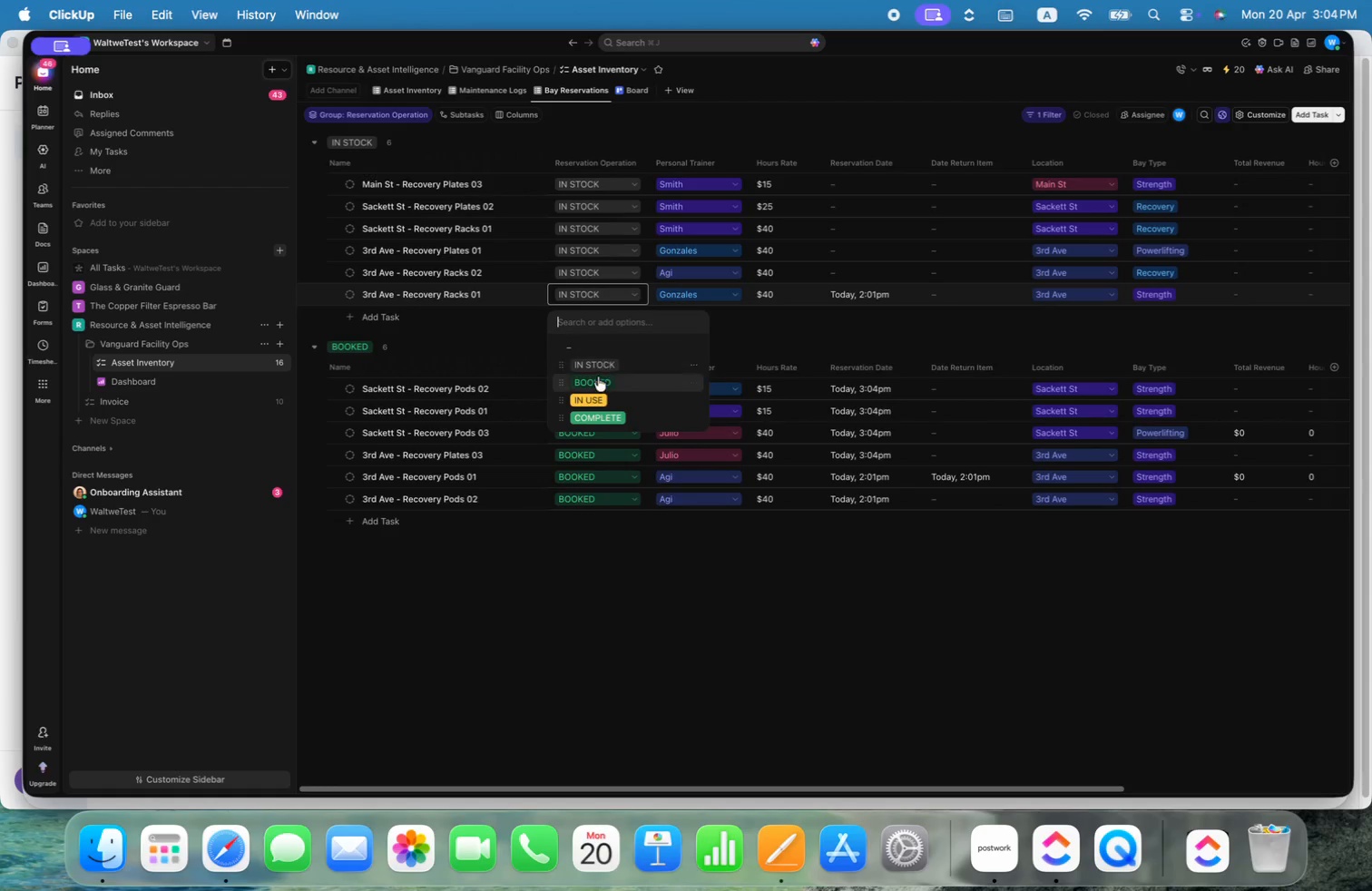 
left_click([598, 377])
 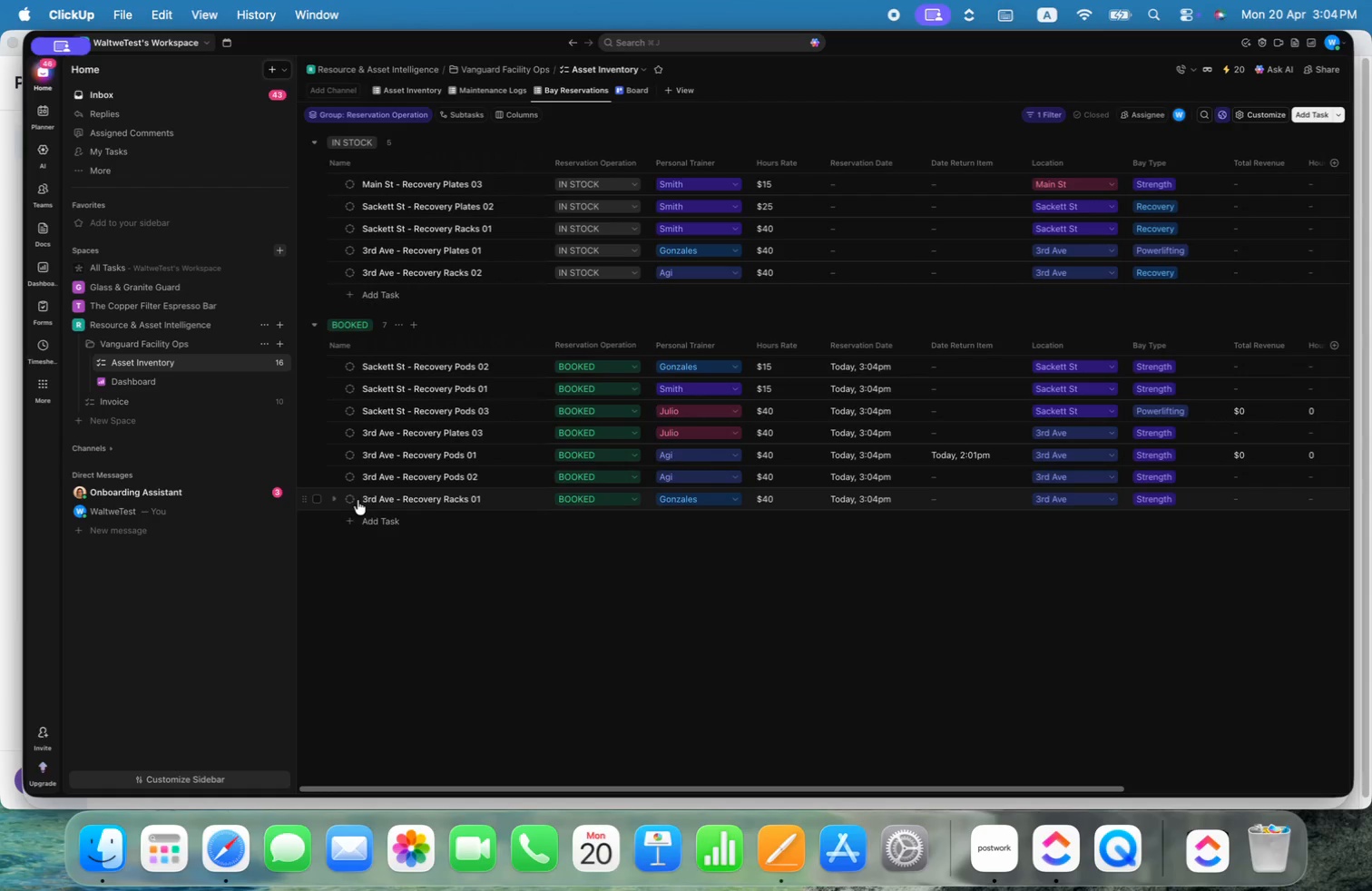 
wait(9.51)
 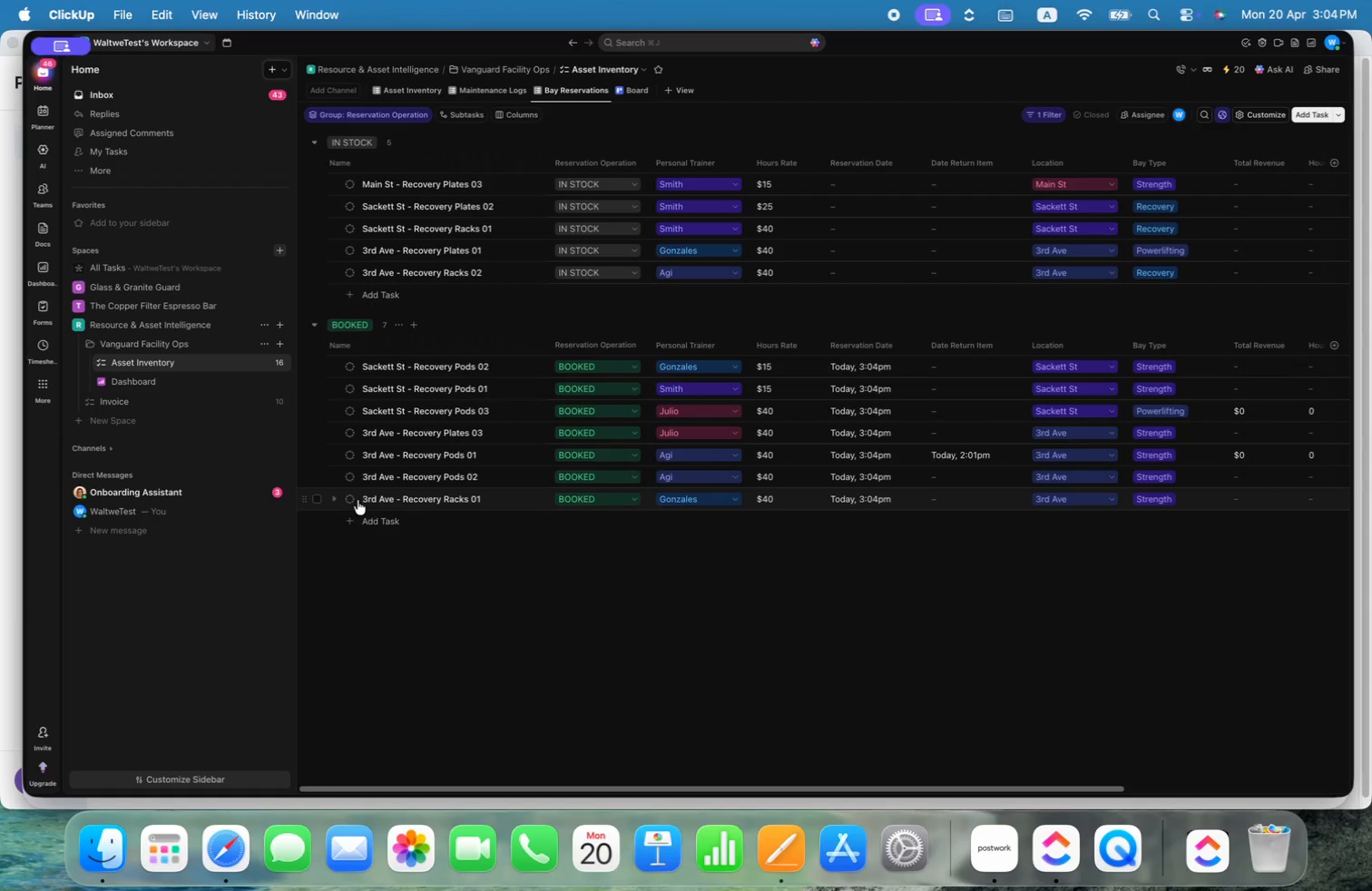 
left_click([1012, 454])
 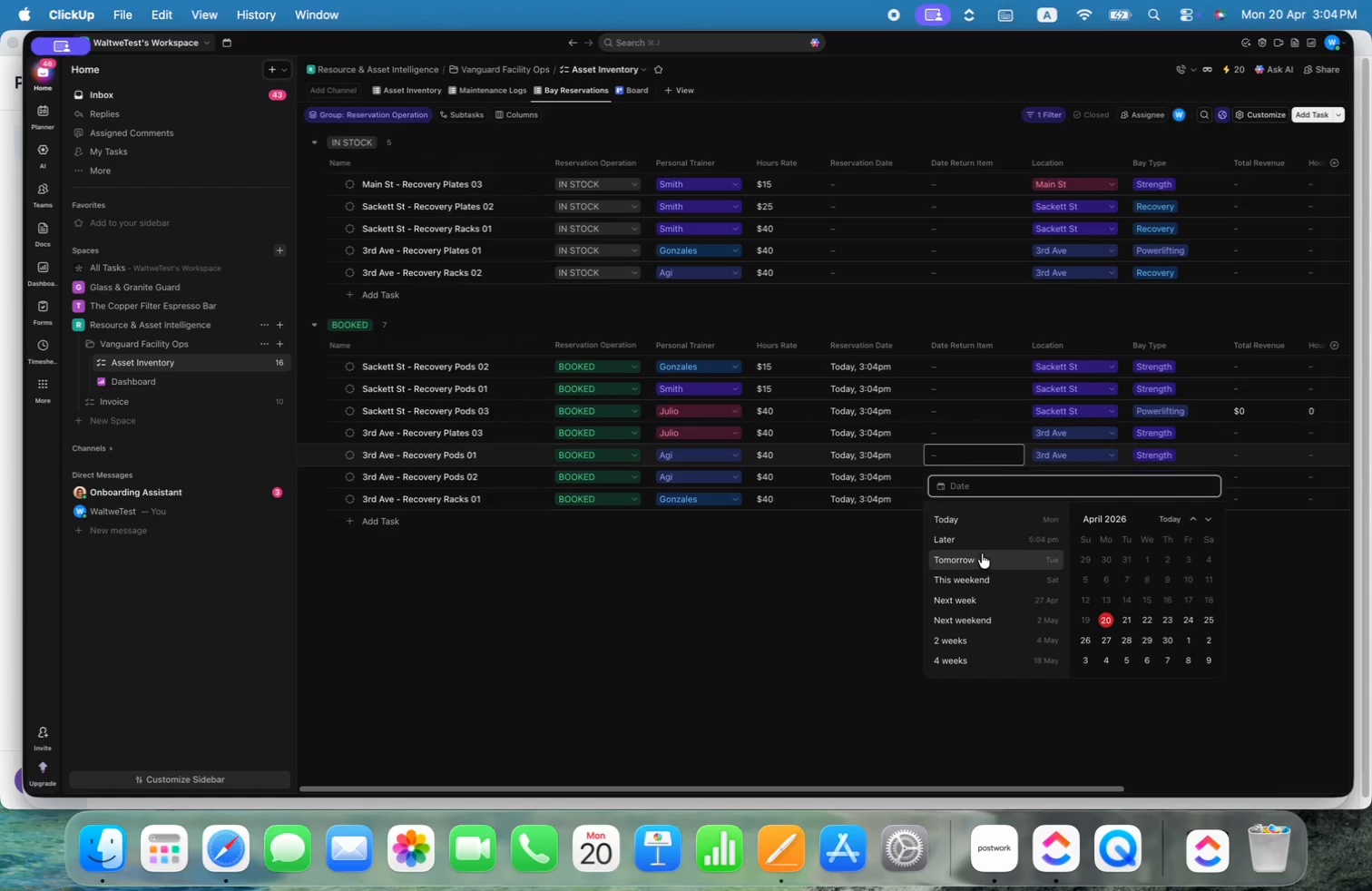 
left_click([847, 555])
 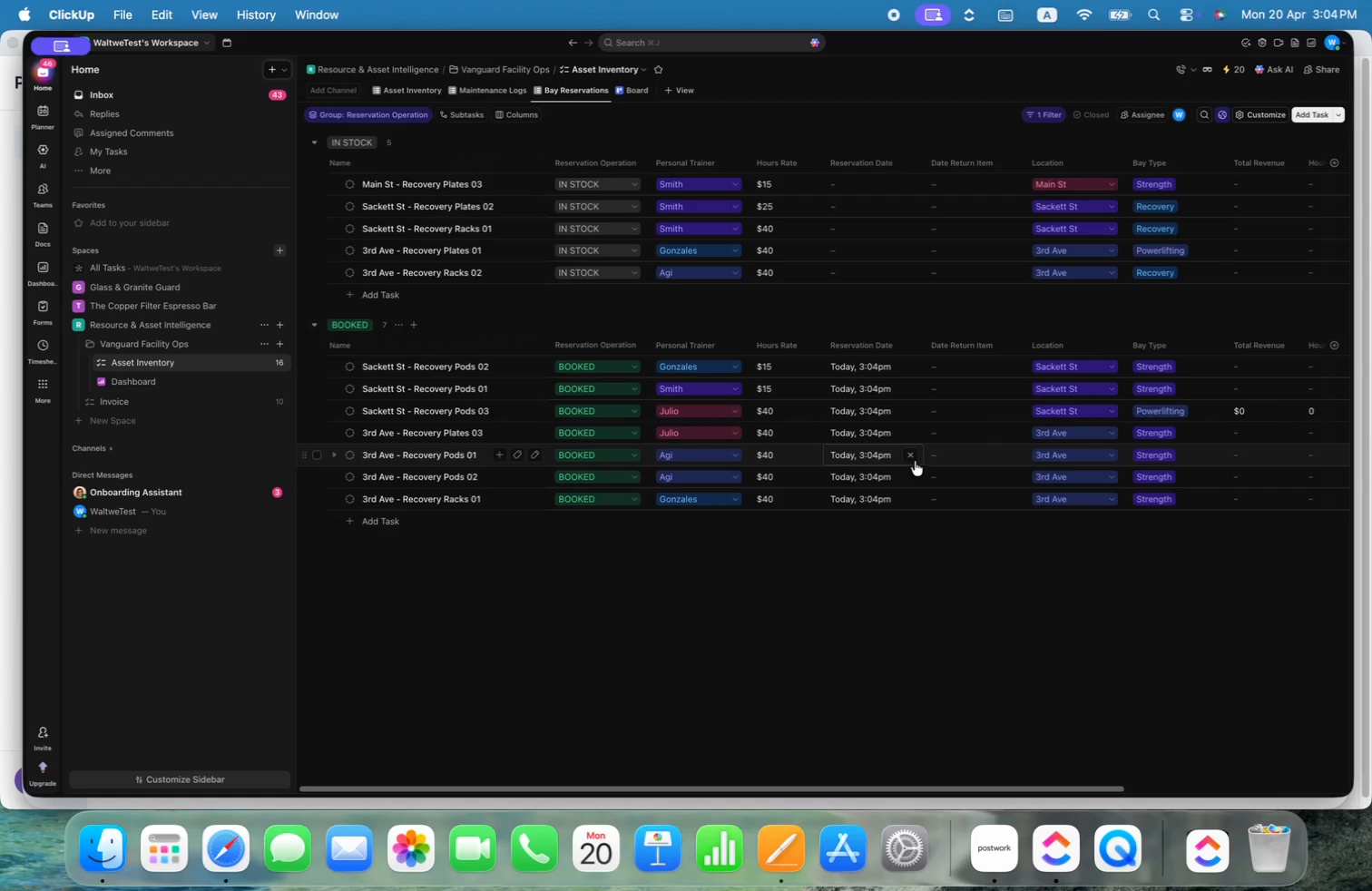 
wait(5.21)
 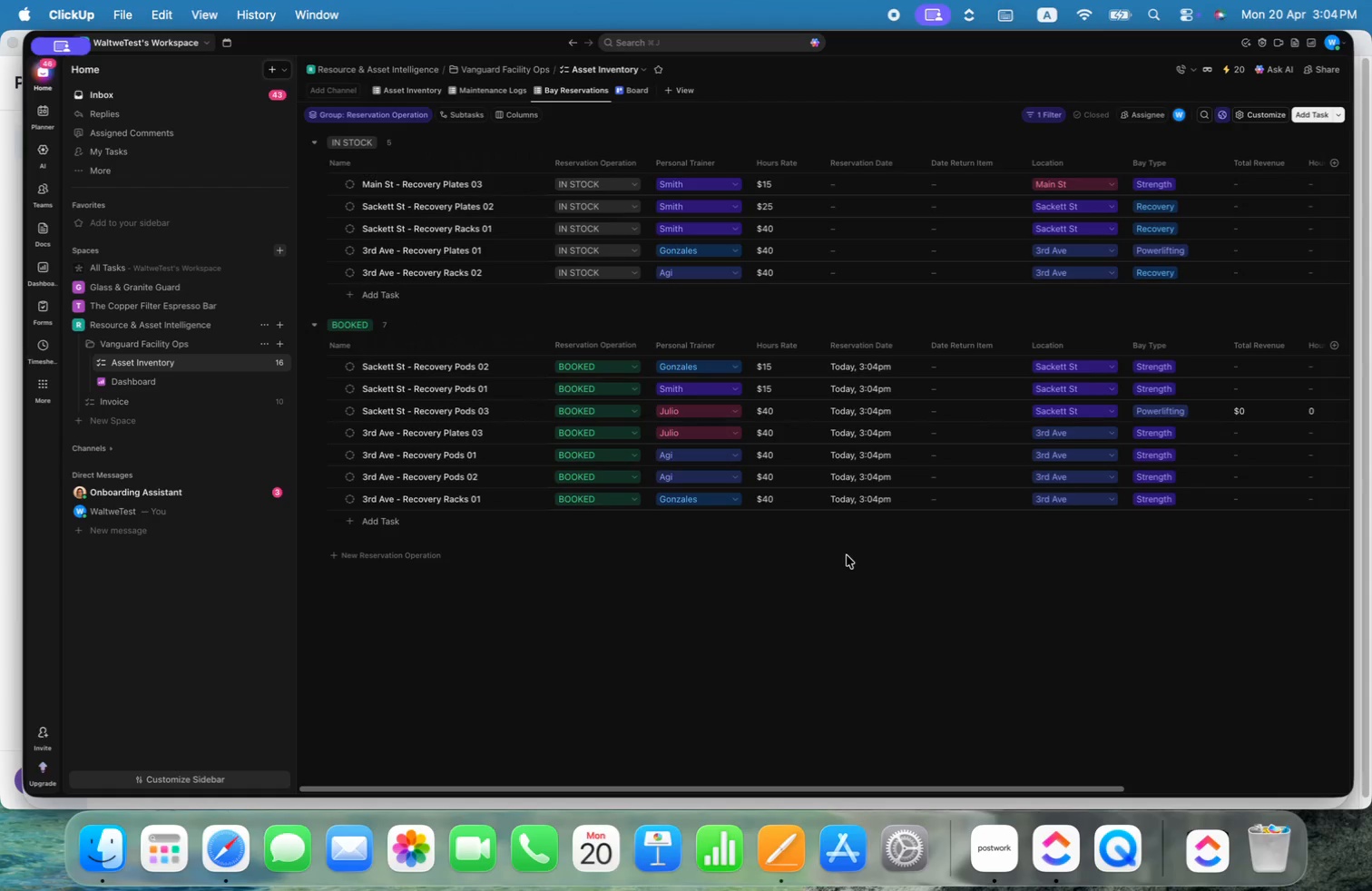 
left_click([869, 367])
 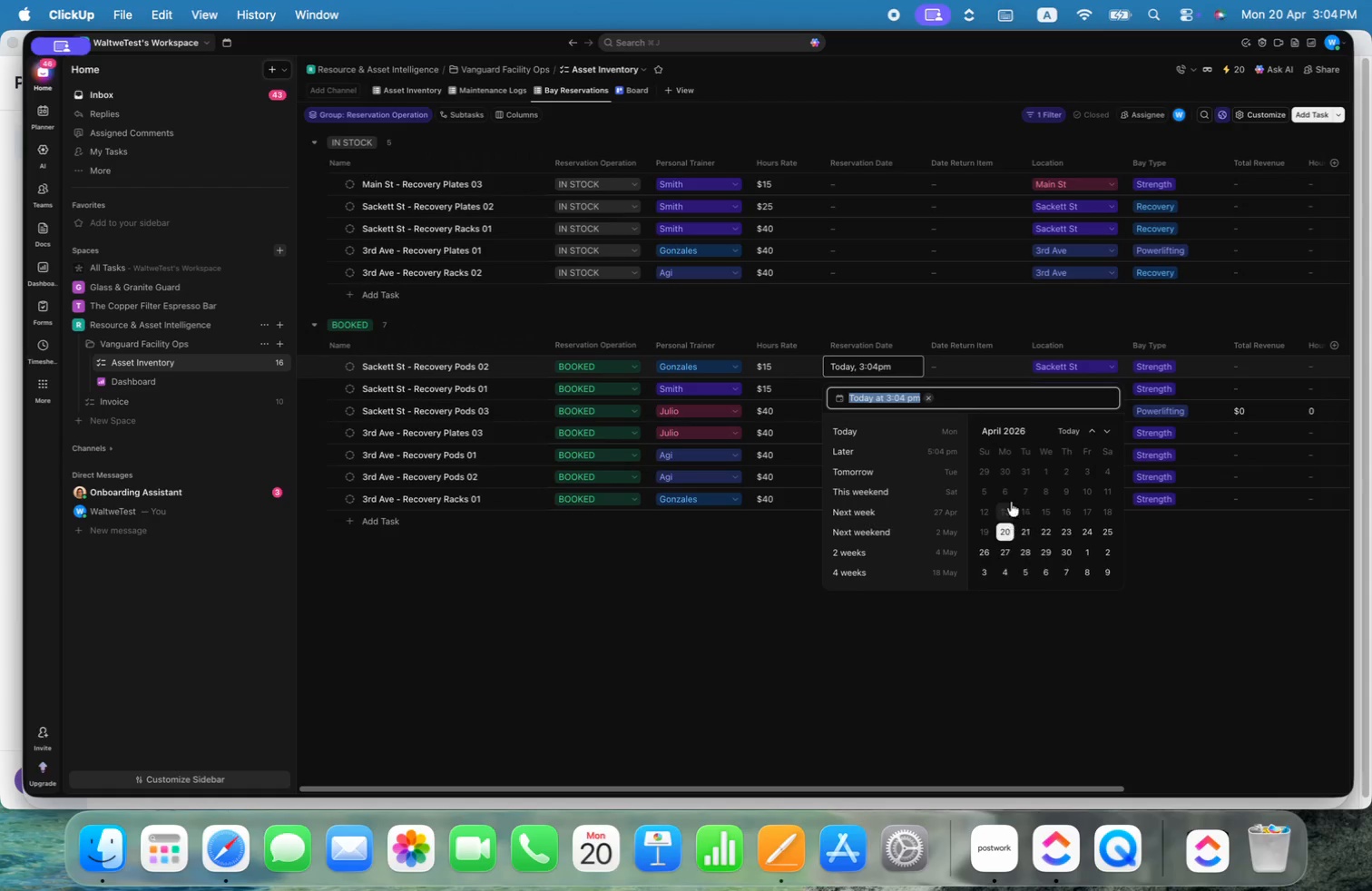 
left_click([1009, 490])
 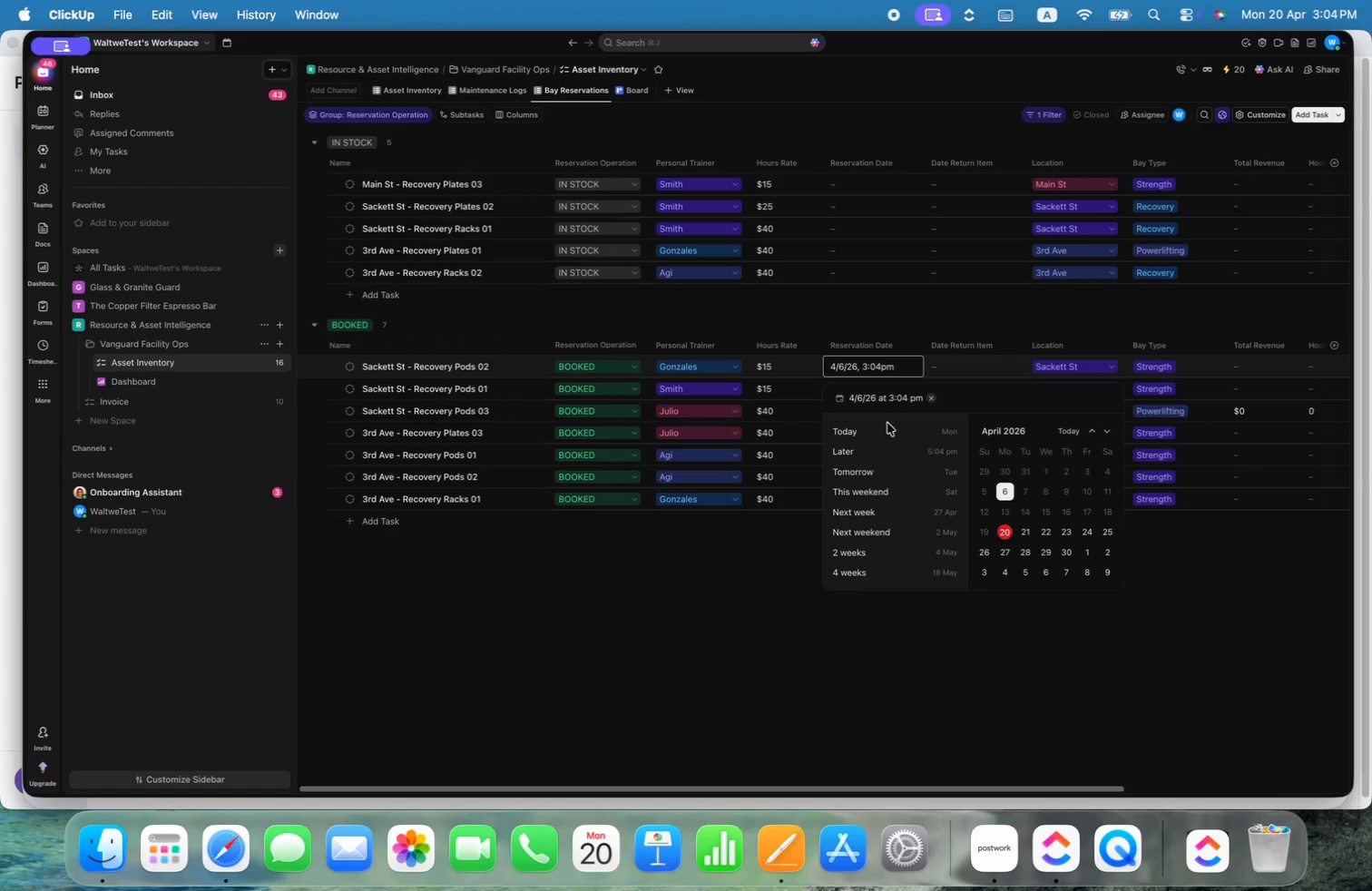 
left_click([720, 574])
 